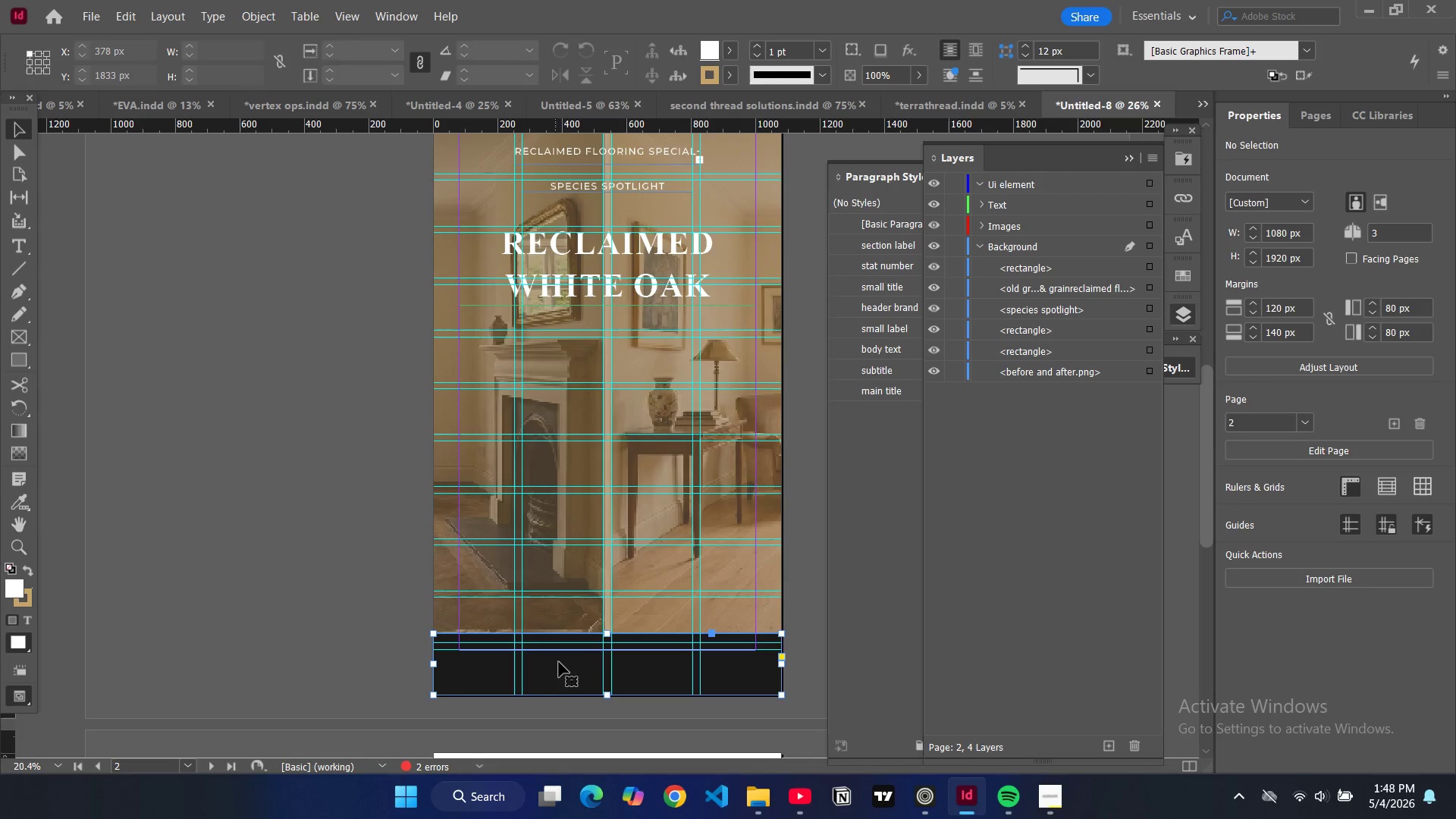 
key(Control+C)
 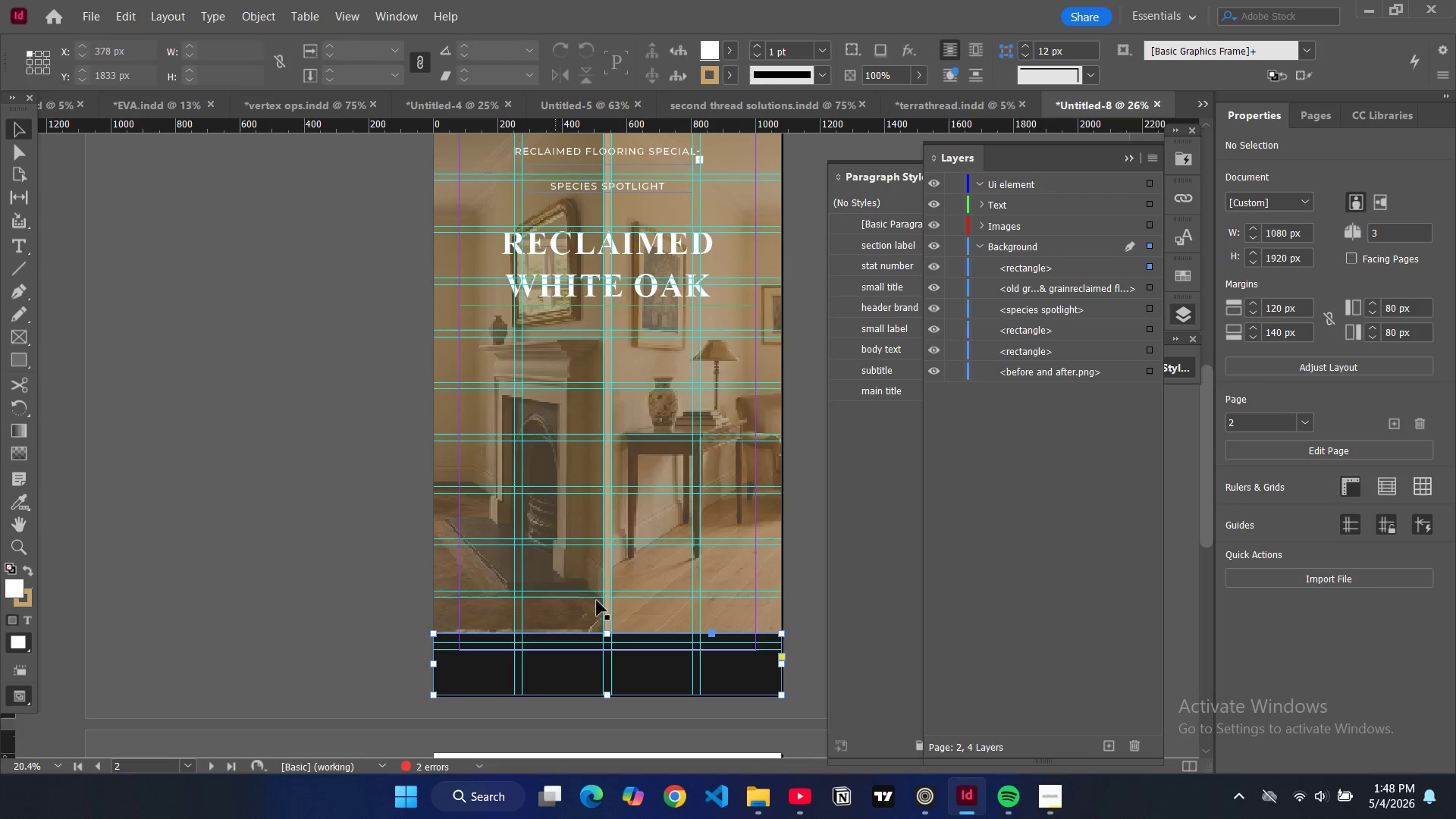 
key(Control+V)
 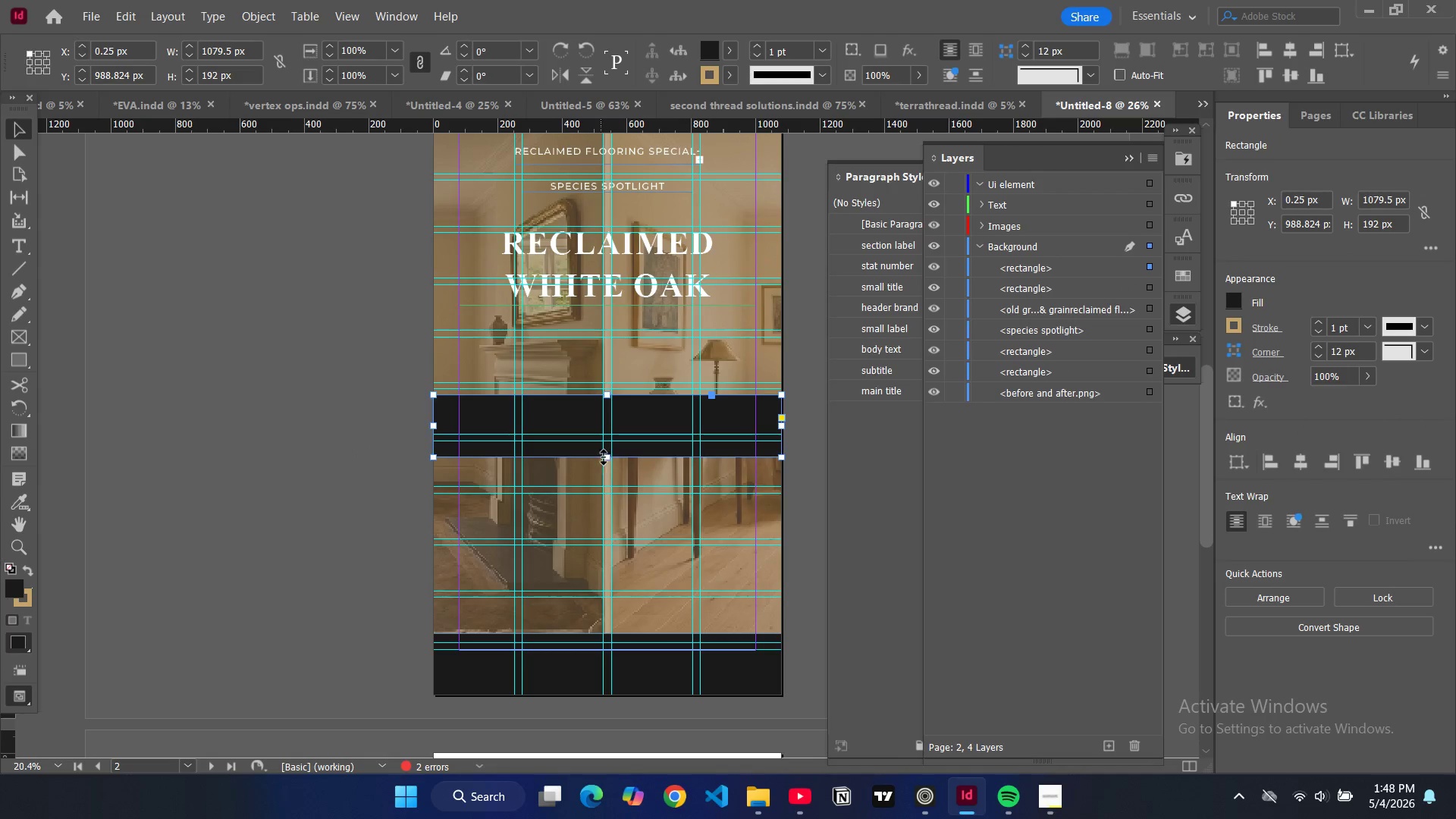 
left_click_drag(start_coordinate=[607, 458], to_coordinate=[616, 417])
 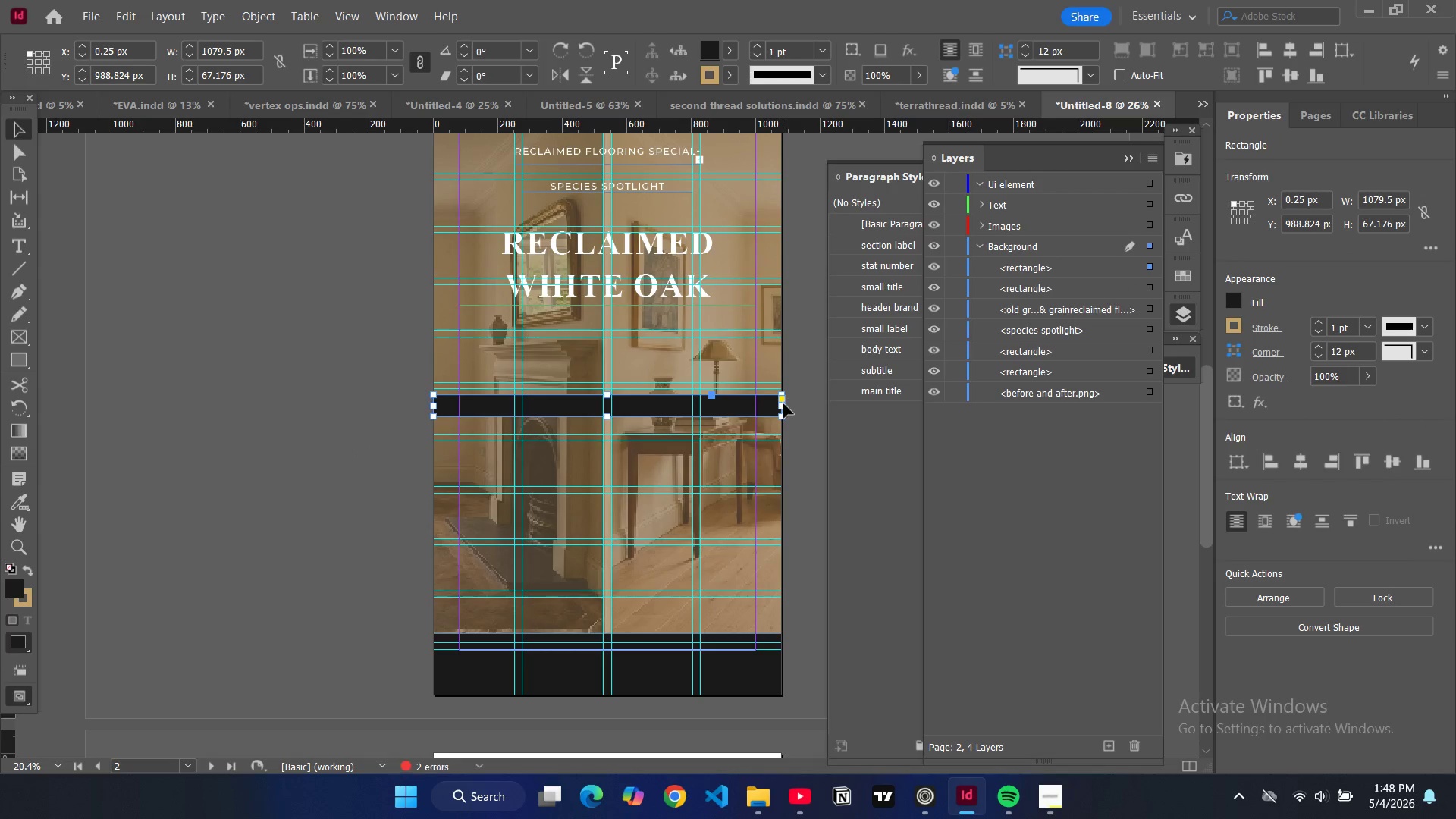 
left_click_drag(start_coordinate=[783, 403], to_coordinate=[523, 403])
 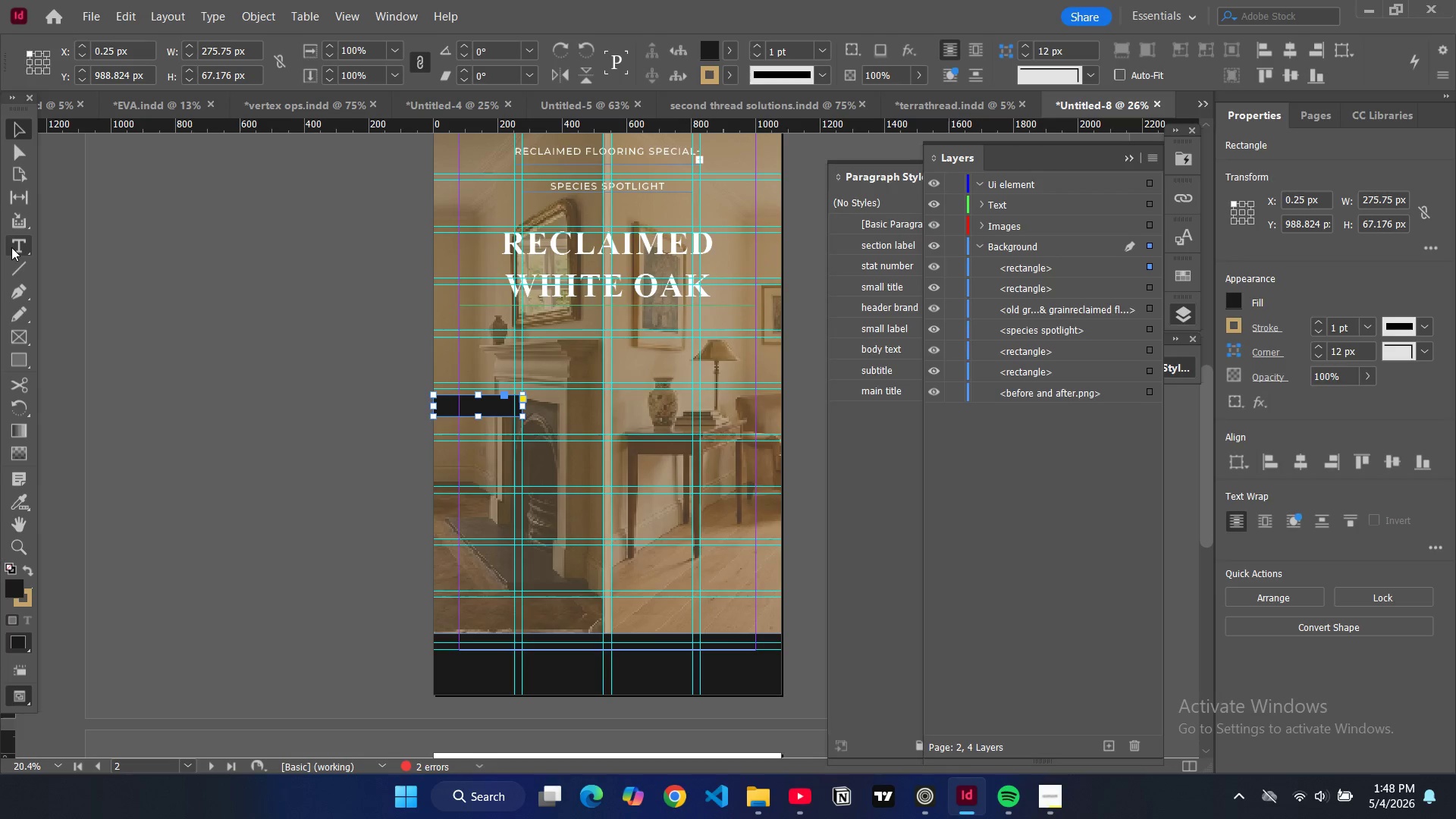 
left_click([11, 247])
 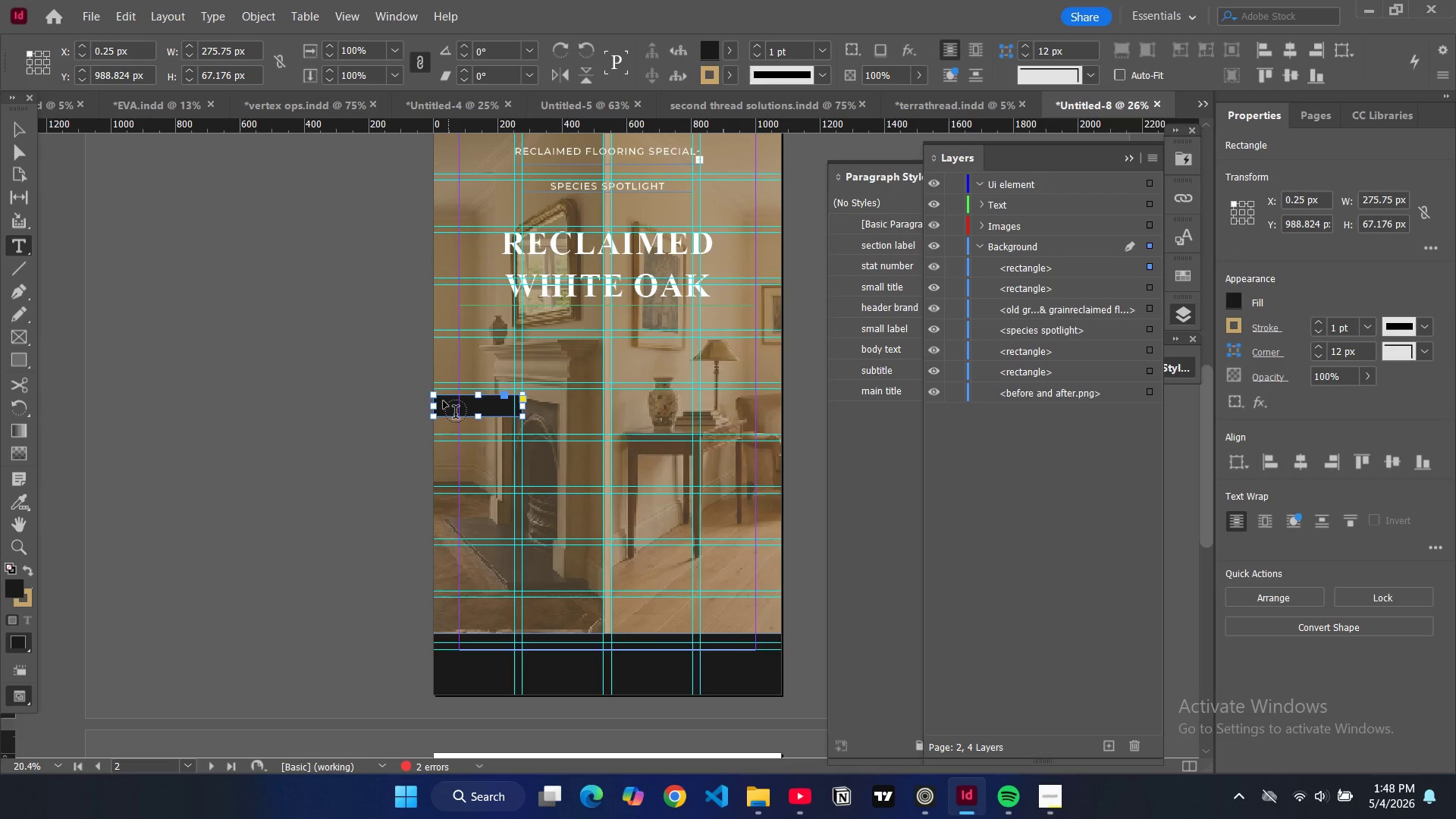 
left_click_drag(start_coordinate=[444, 401], to_coordinate=[509, 413])
 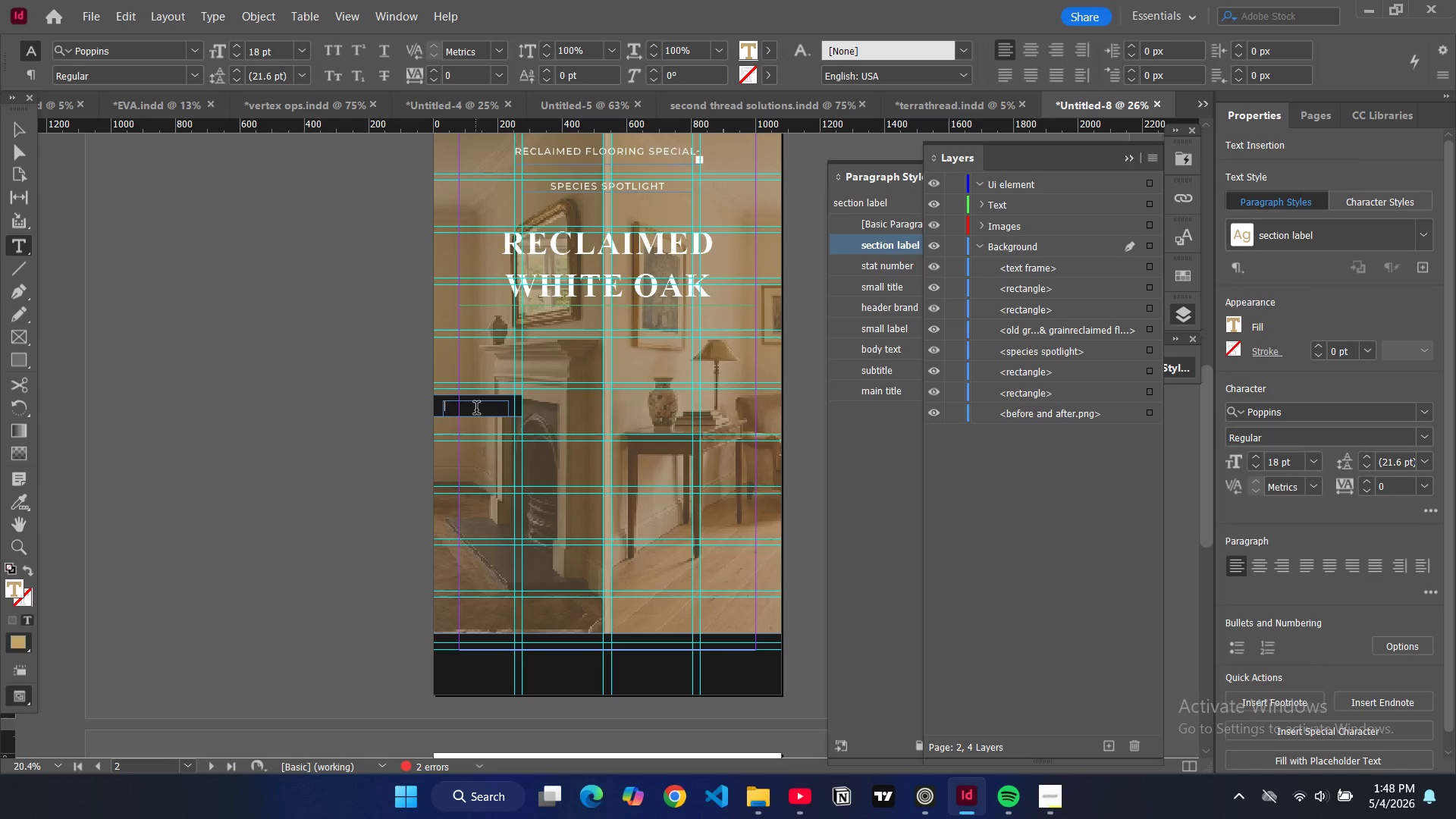 
type(before)
key(Backspace)
key(Backspace)
key(Backspace)
key(Backspace)
key(Backspace)
key(Backspace)
type(before)
 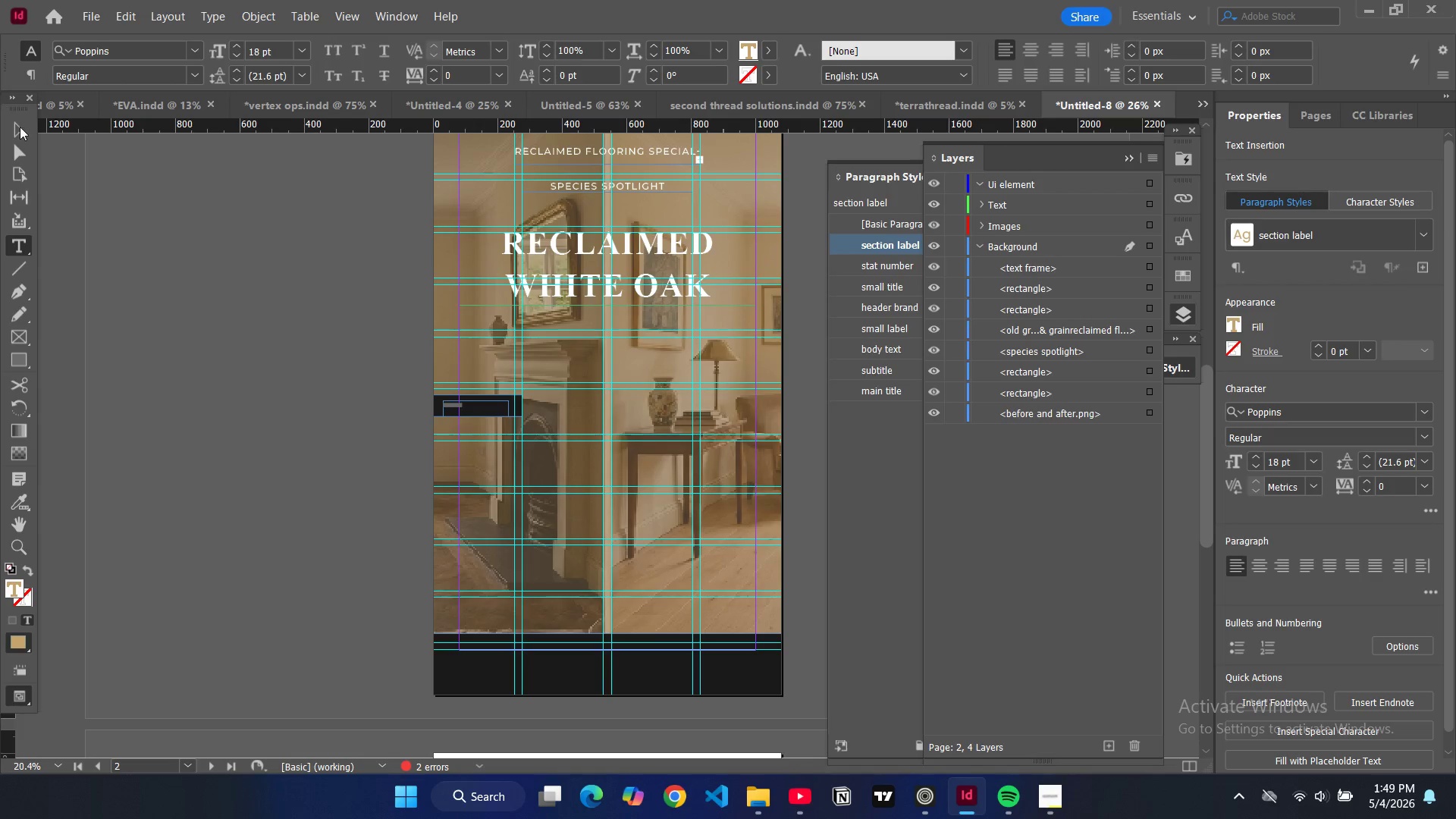 
left_click([20, 133])
 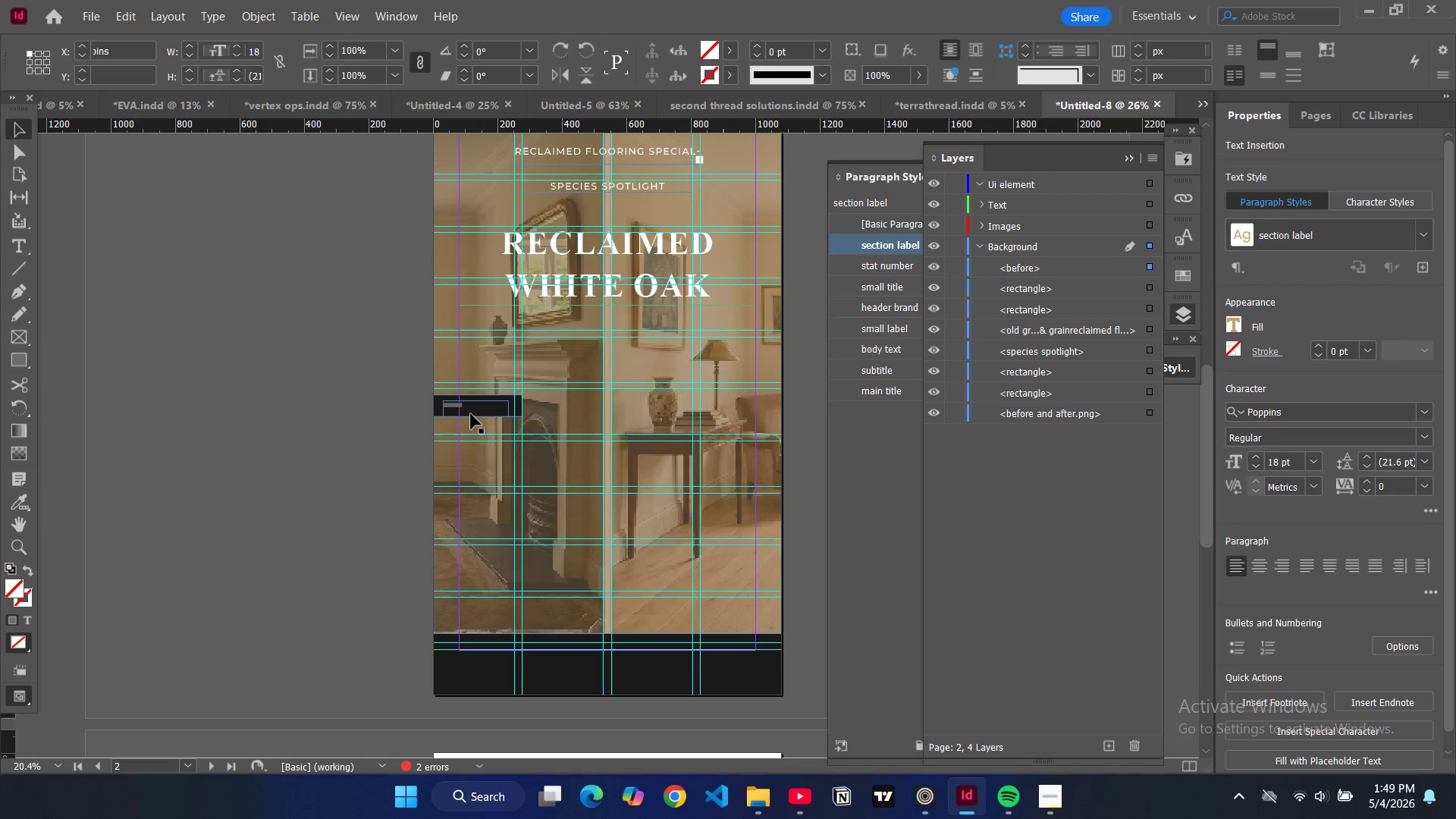 
left_click([471, 413])
 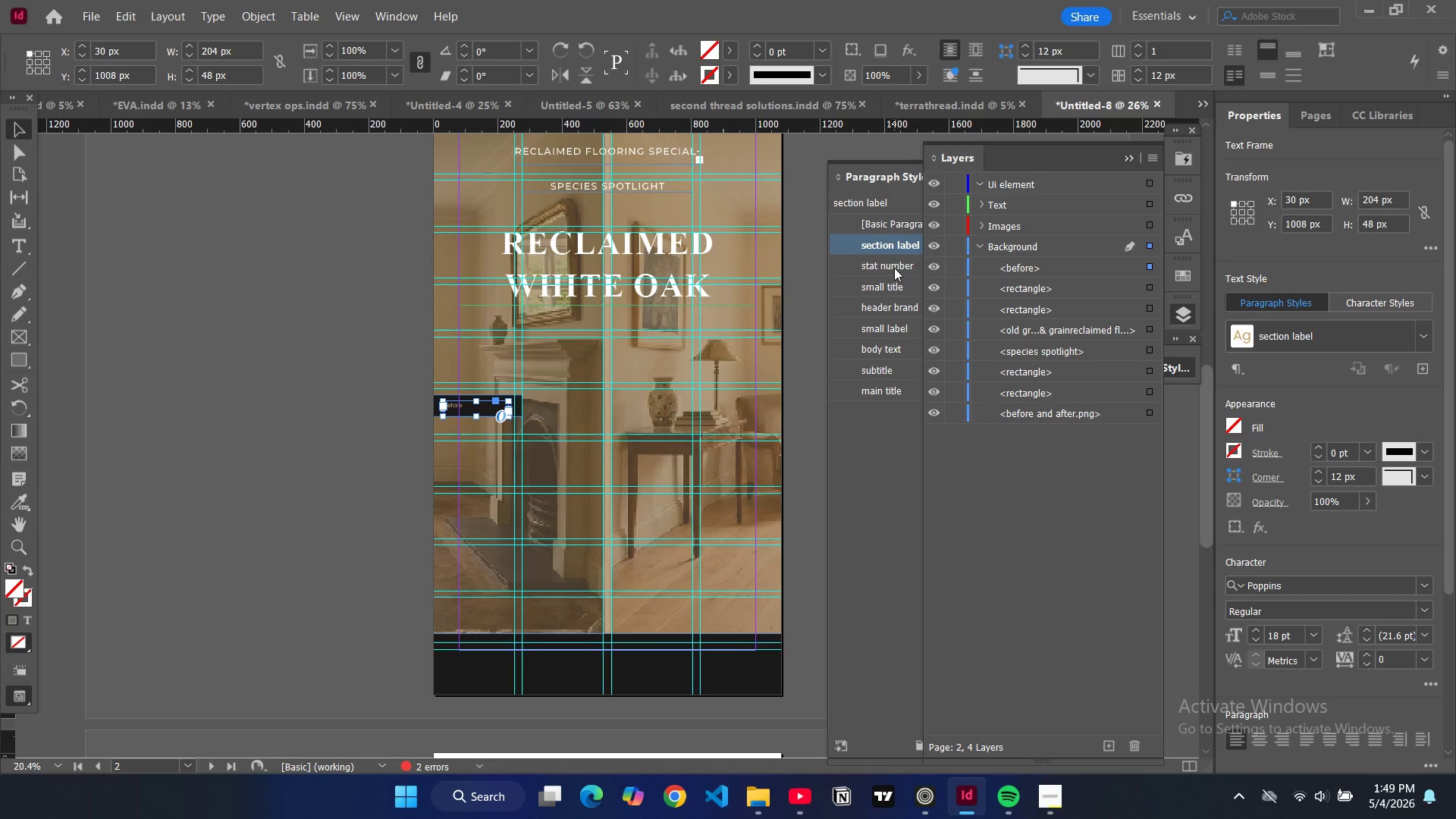 
left_click([895, 287])
 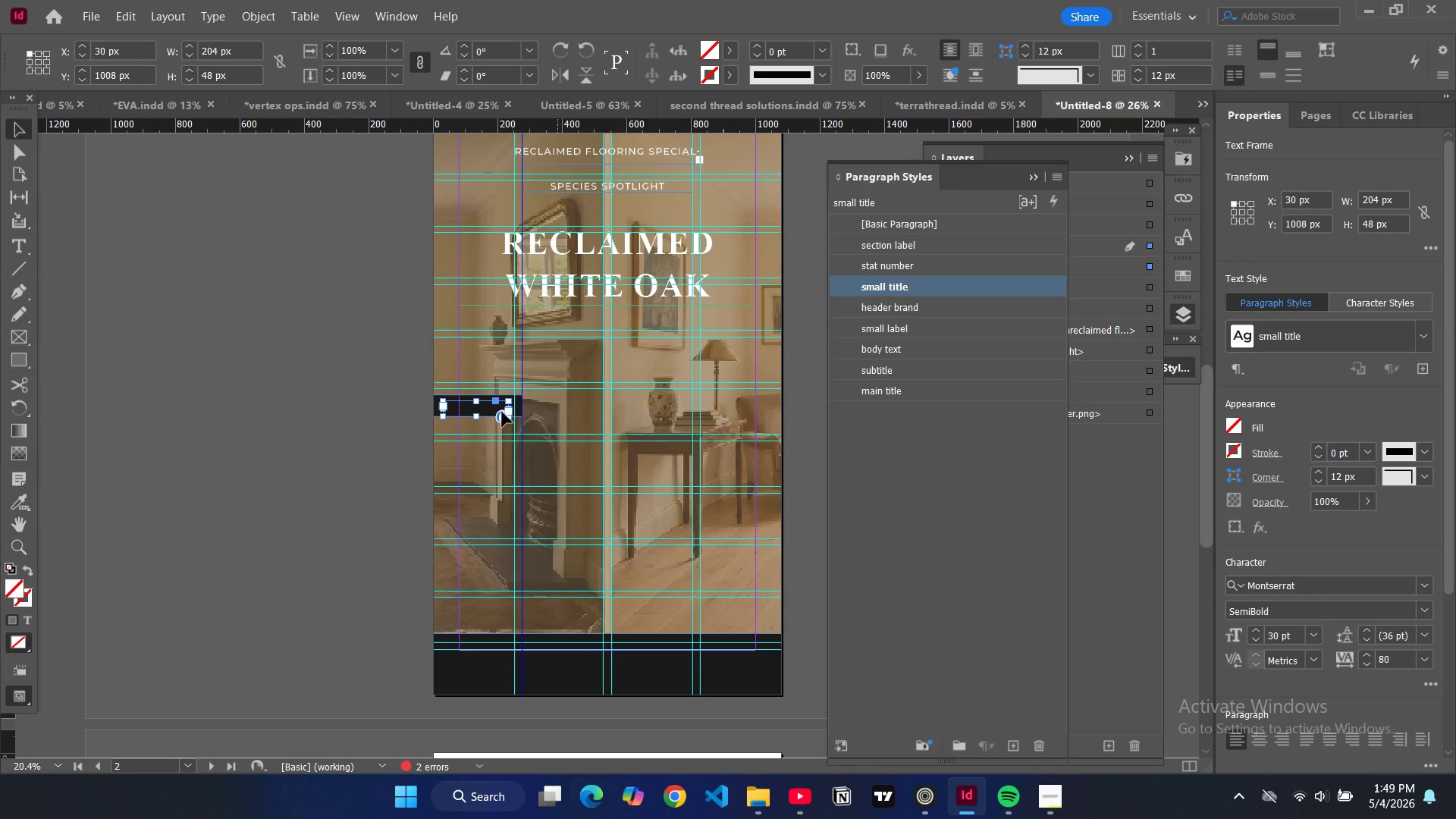 
key(Backspace)
 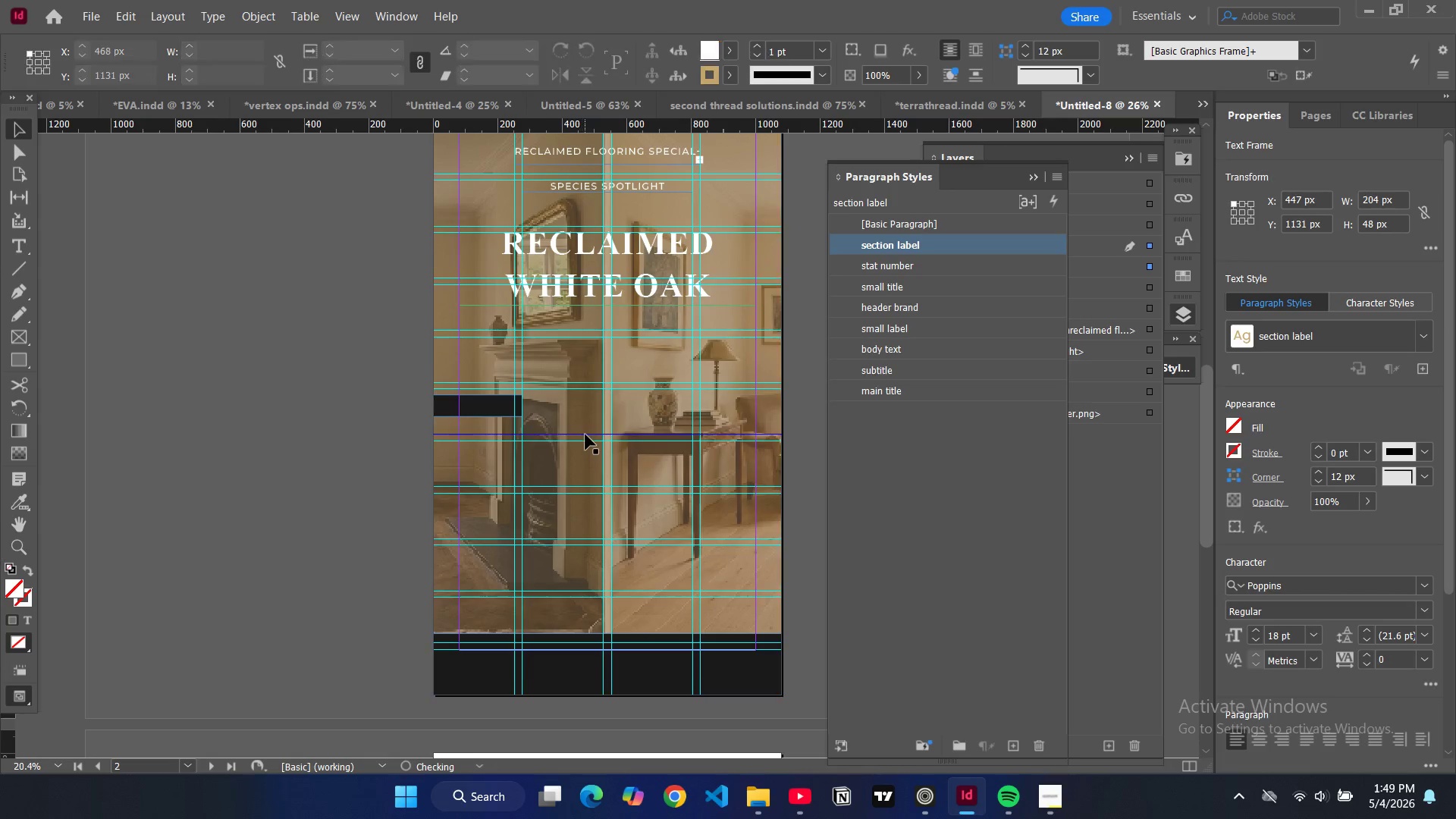 
scroll: coordinate [585, 431], scroll_direction: up, amount: 13.0
 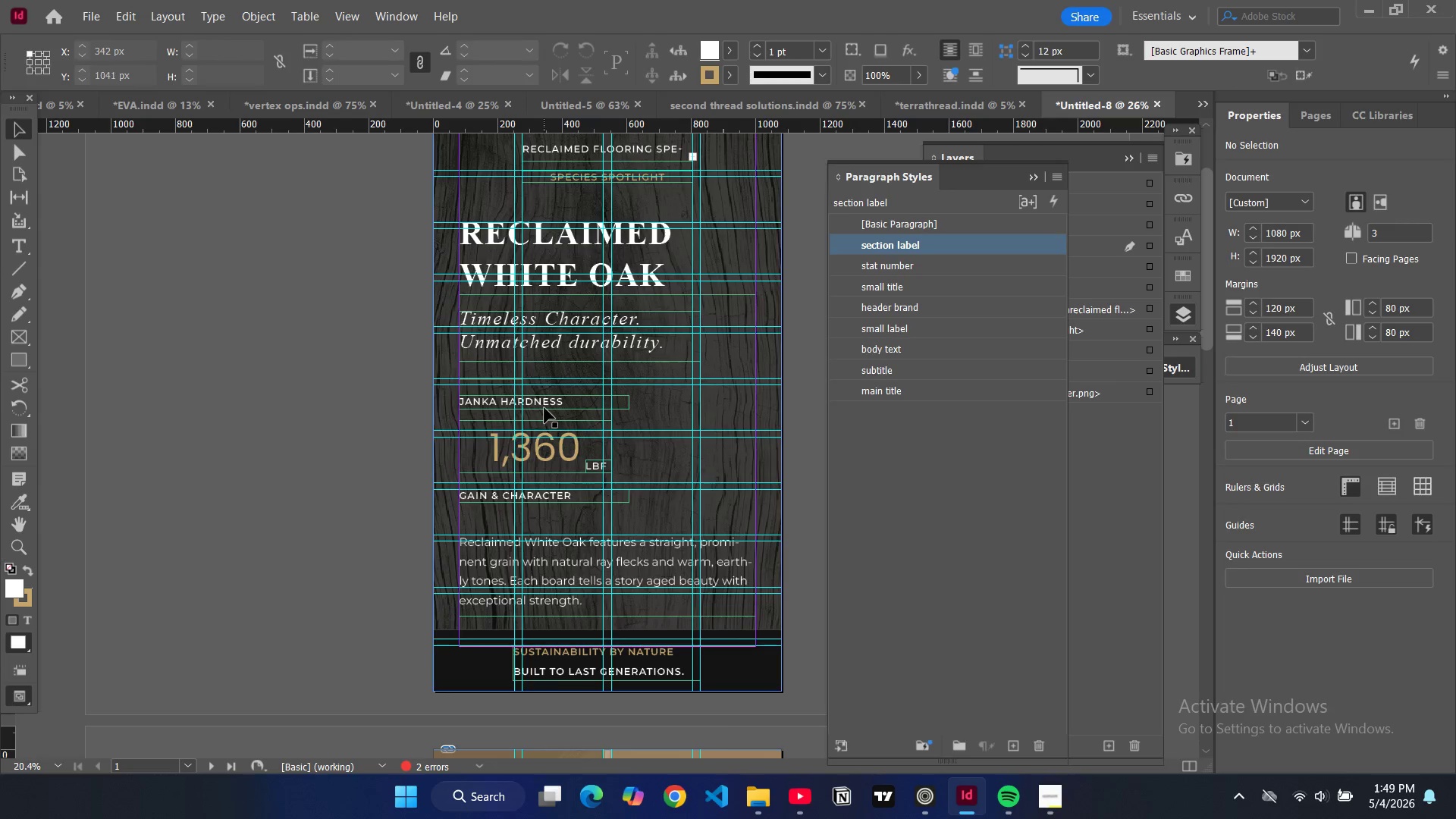 
left_click([547, 404])
 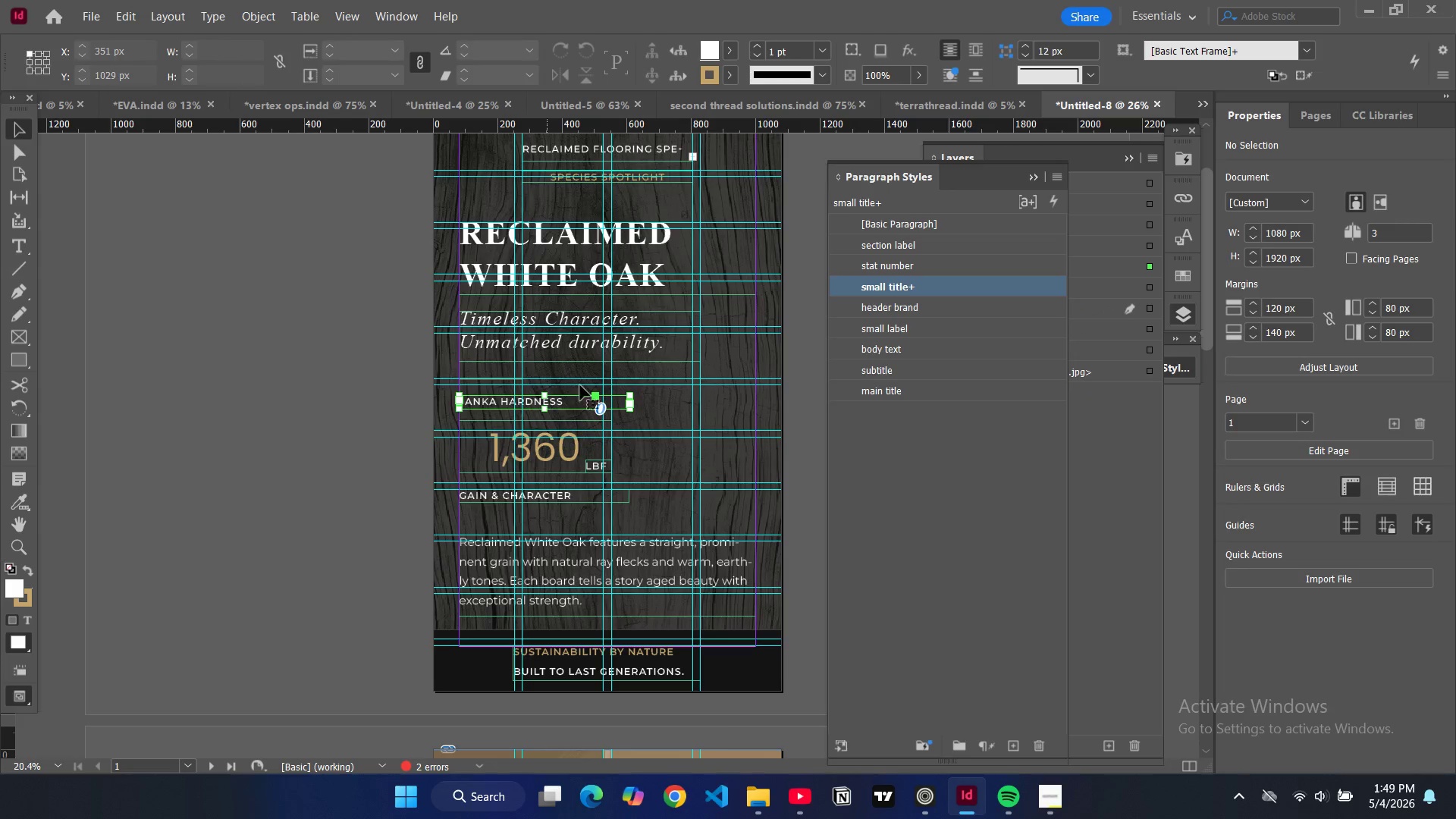 
key(Control+C)
 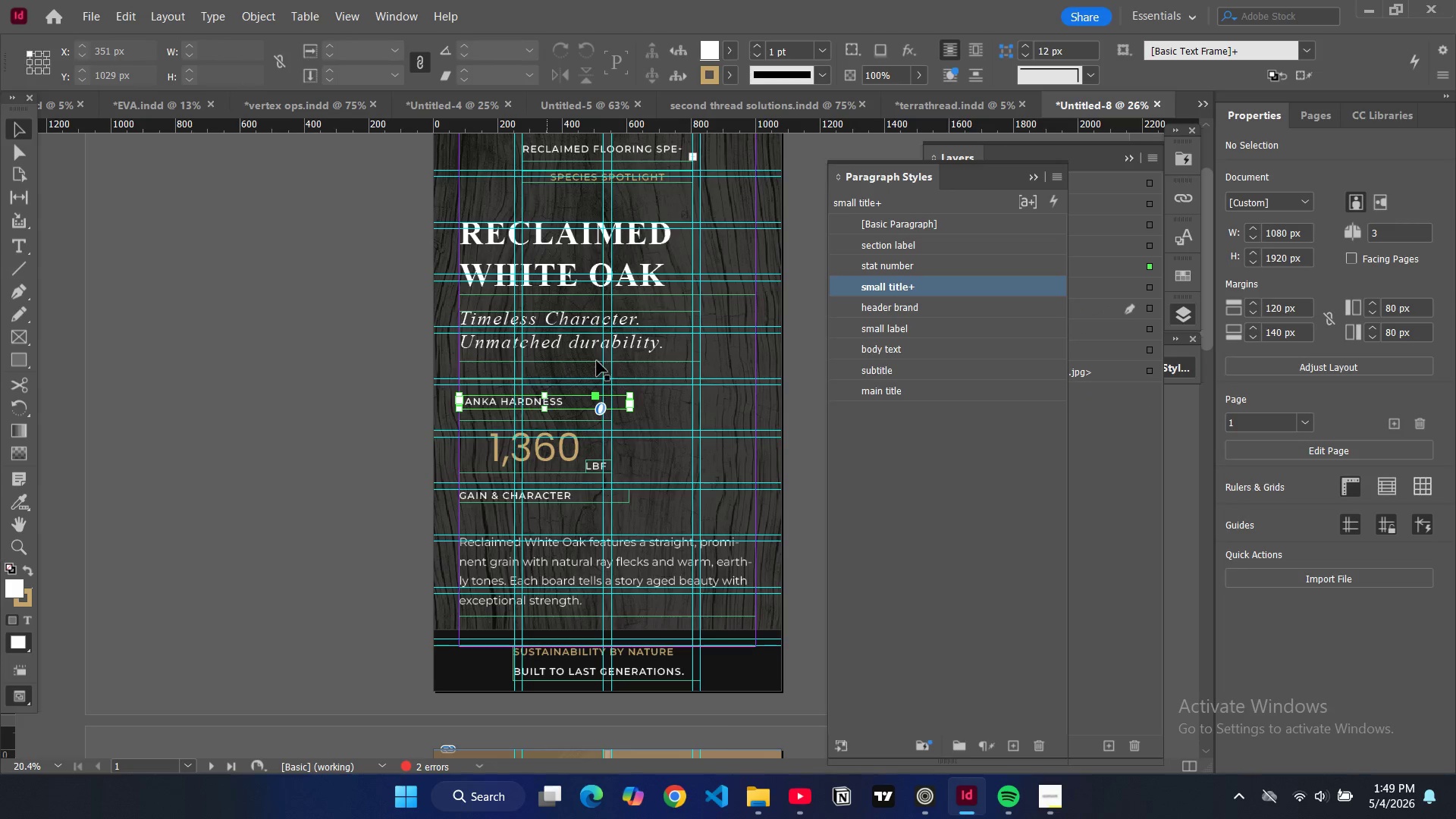 
scroll: coordinate [591, 390], scroll_direction: down, amount: 15.0
 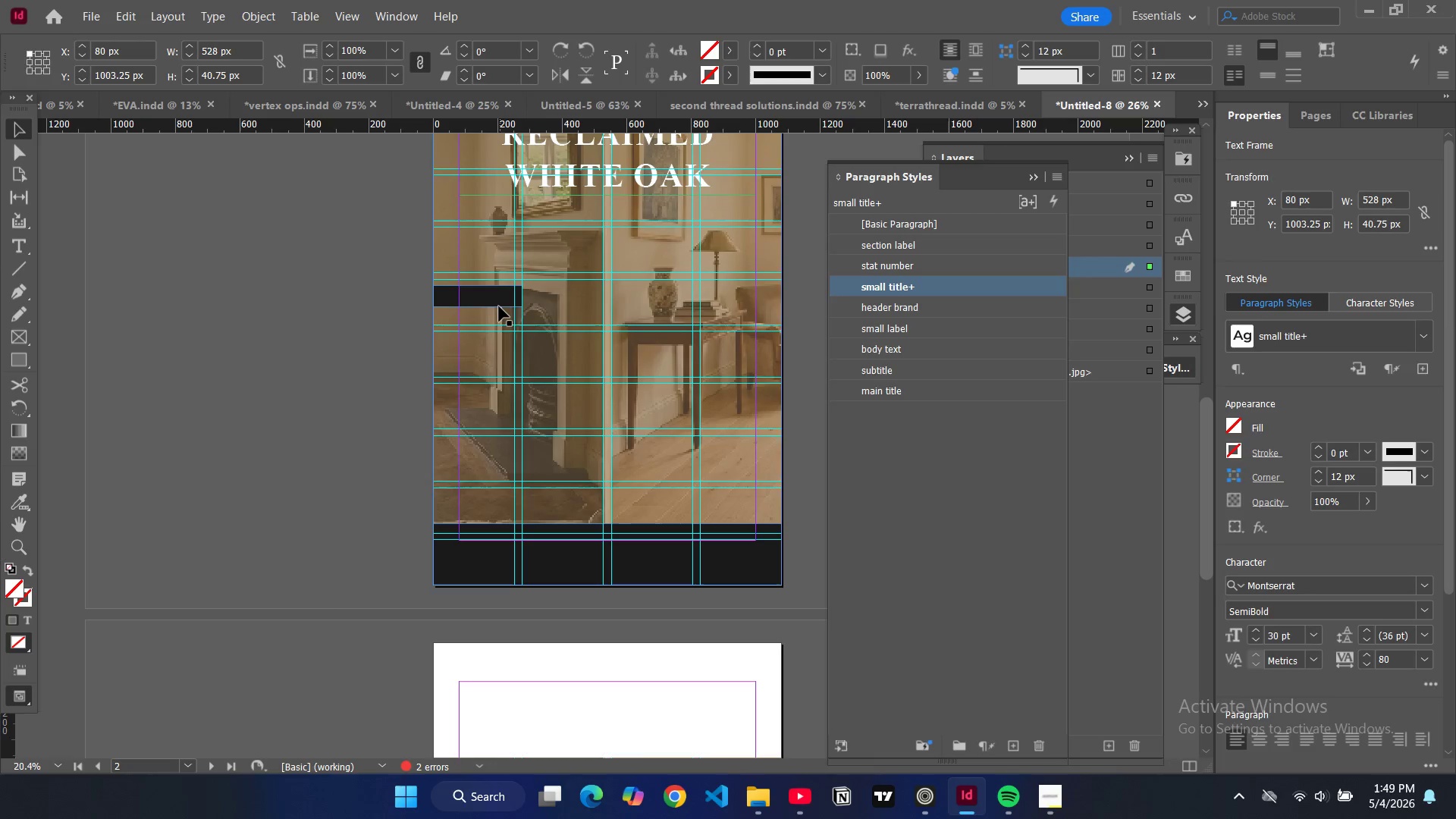 
left_click([498, 306])
 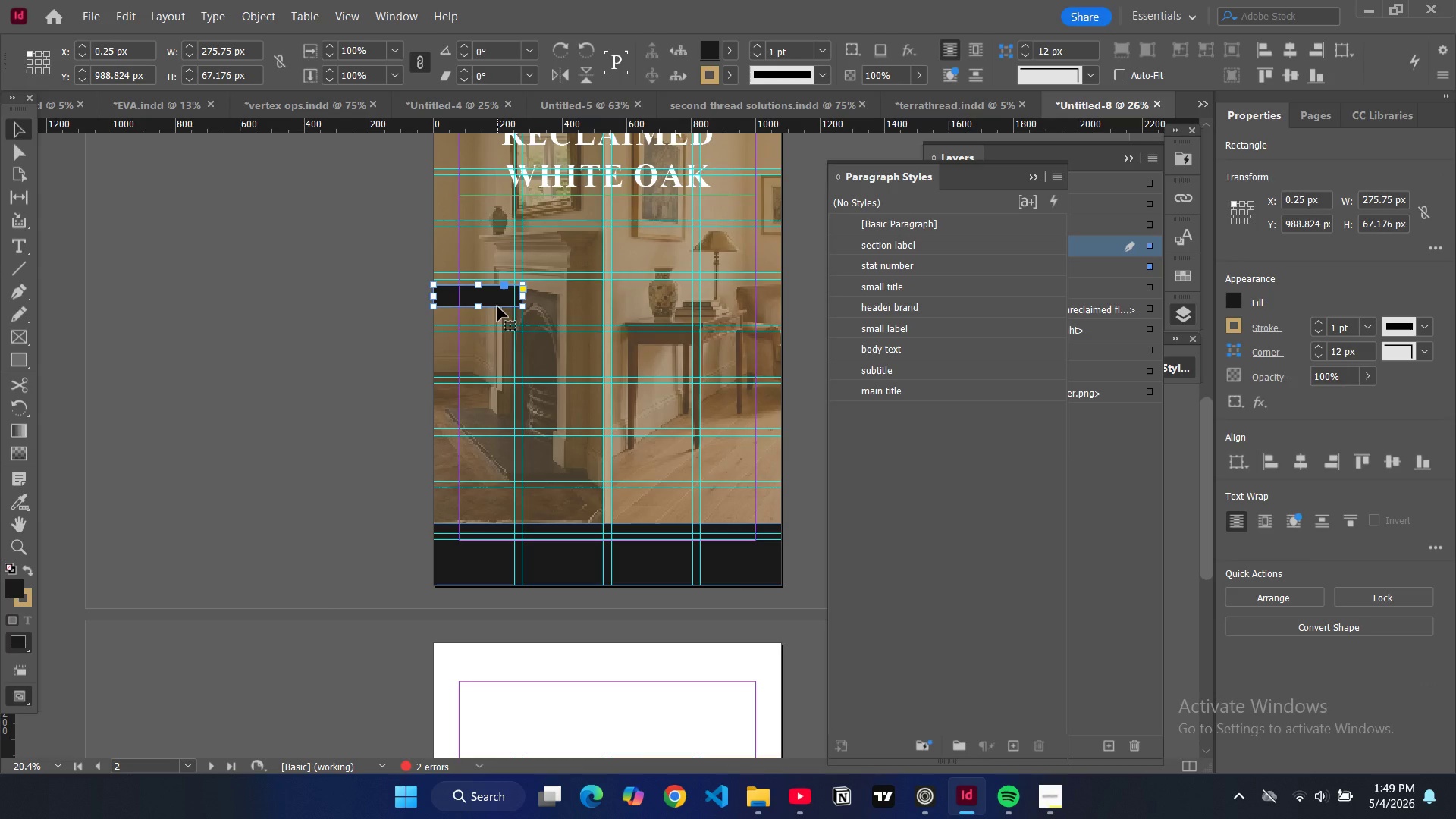 
key(Control+V)
 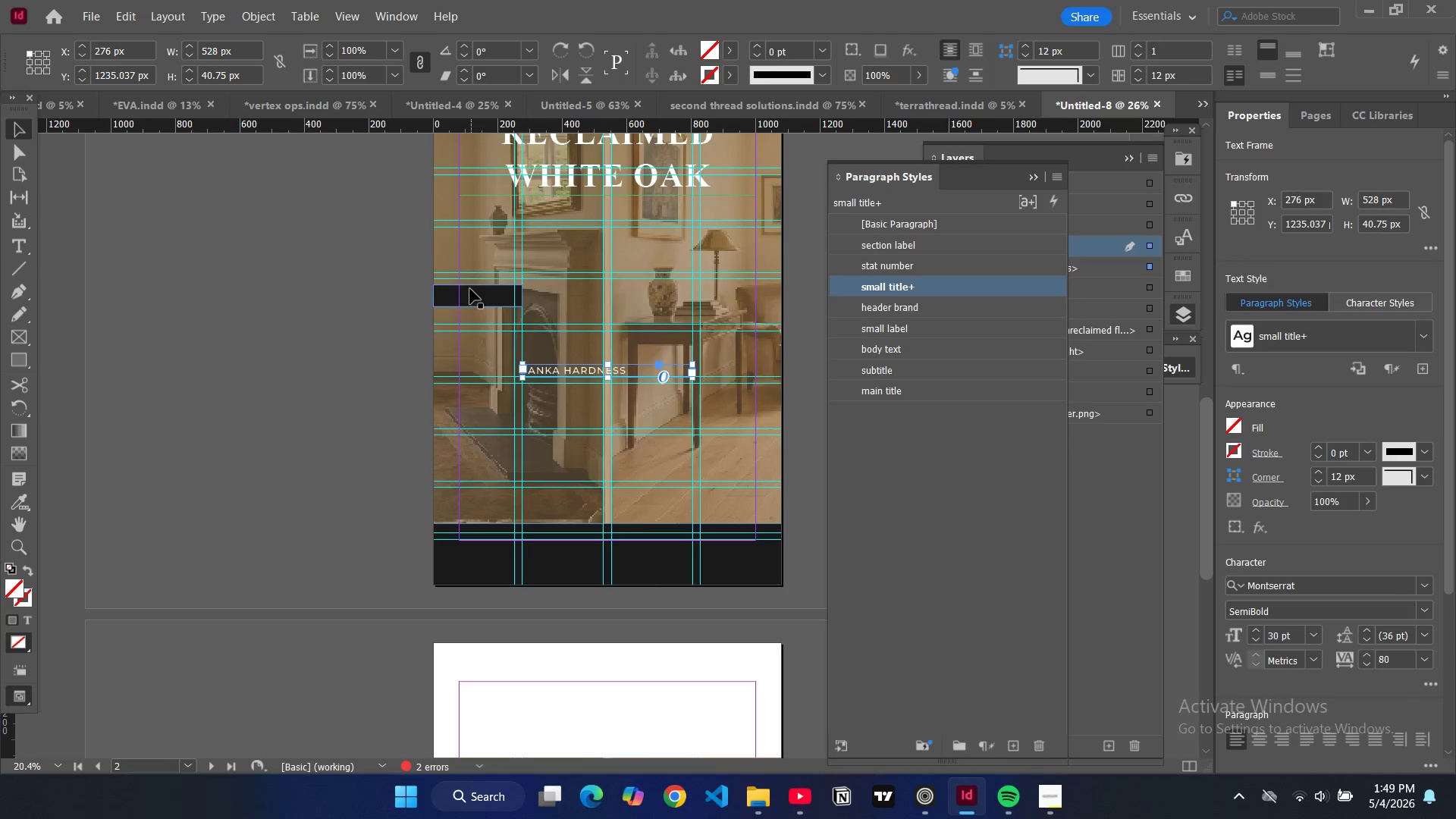 
left_click_drag(start_coordinate=[475, 299], to_coordinate=[500, 471])
 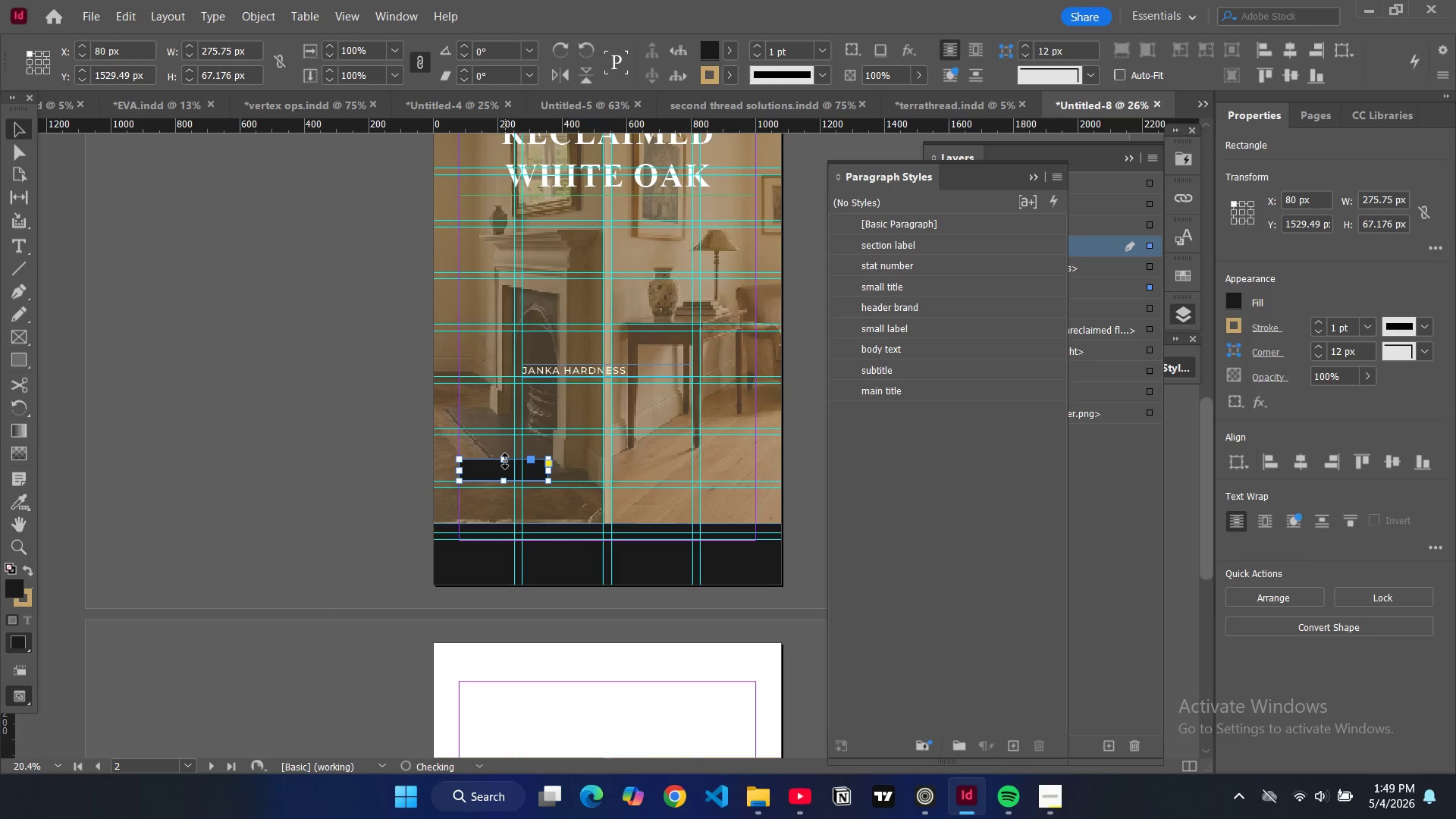 
left_click_drag(start_coordinate=[505, 461], to_coordinate=[507, 448])
 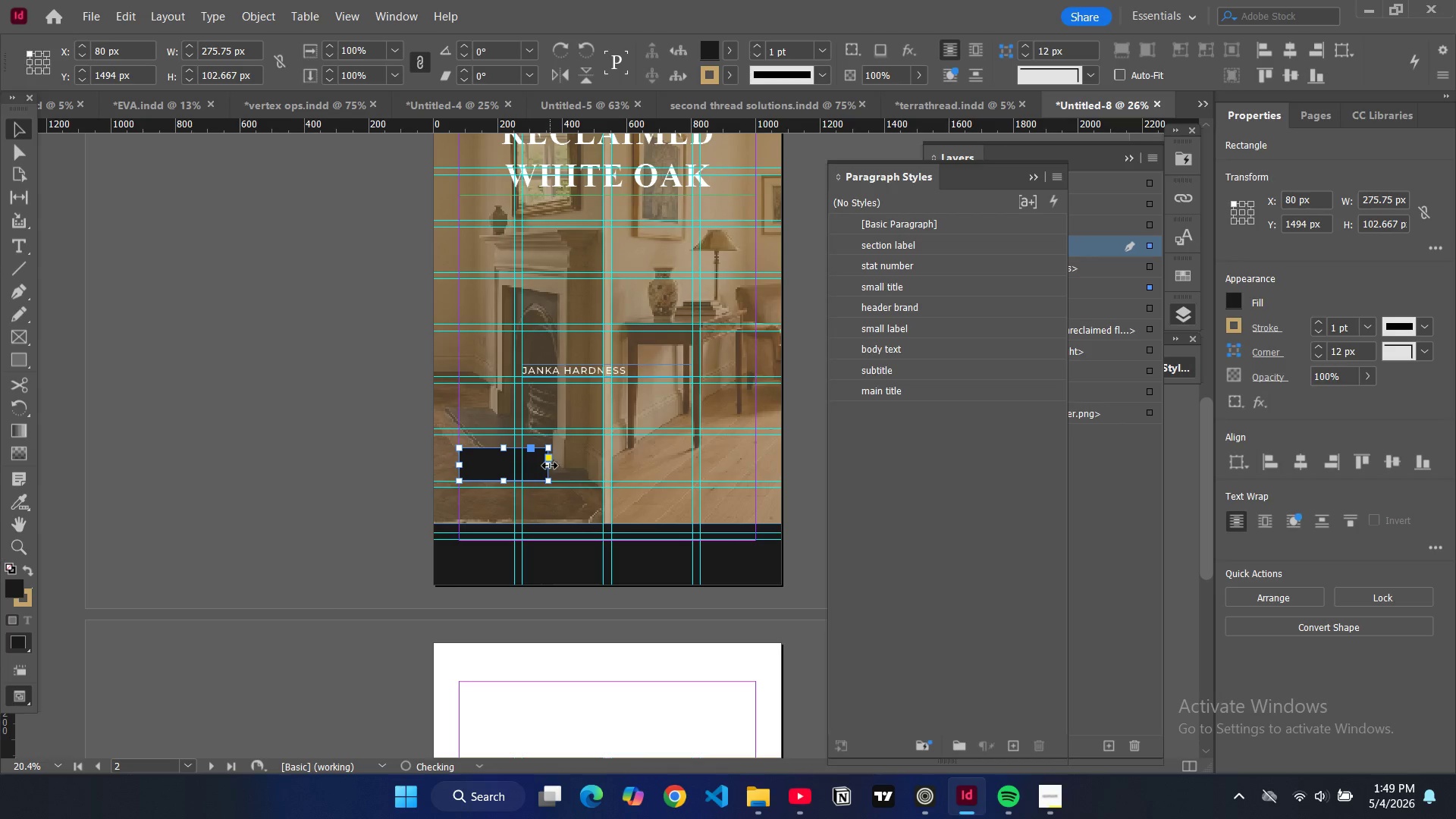 
left_click_drag(start_coordinate=[550, 466], to_coordinate=[584, 473])
 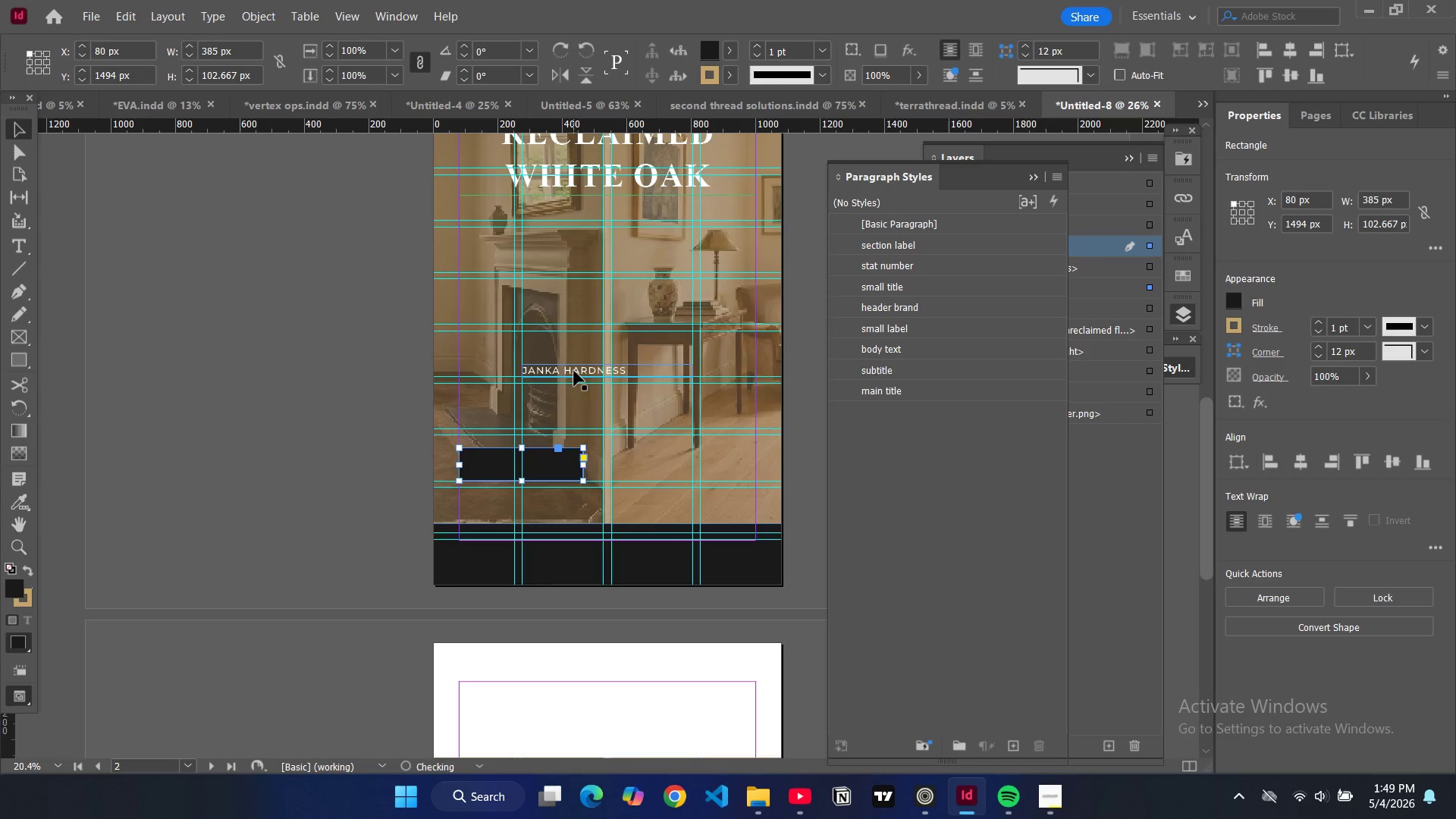 
left_click([574, 371])
 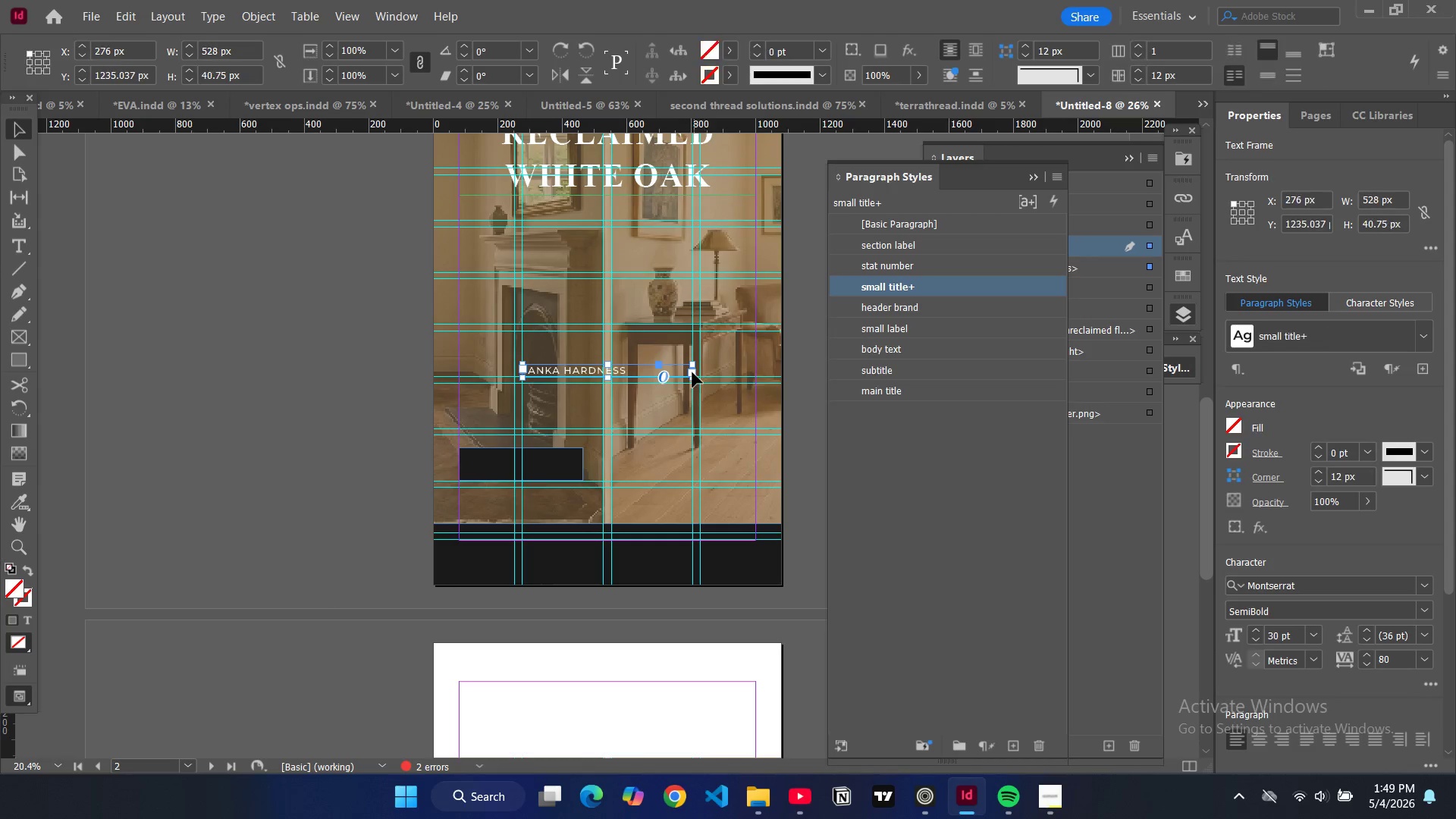 
left_click_drag(start_coordinate=[692, 372], to_coordinate=[632, 372])
 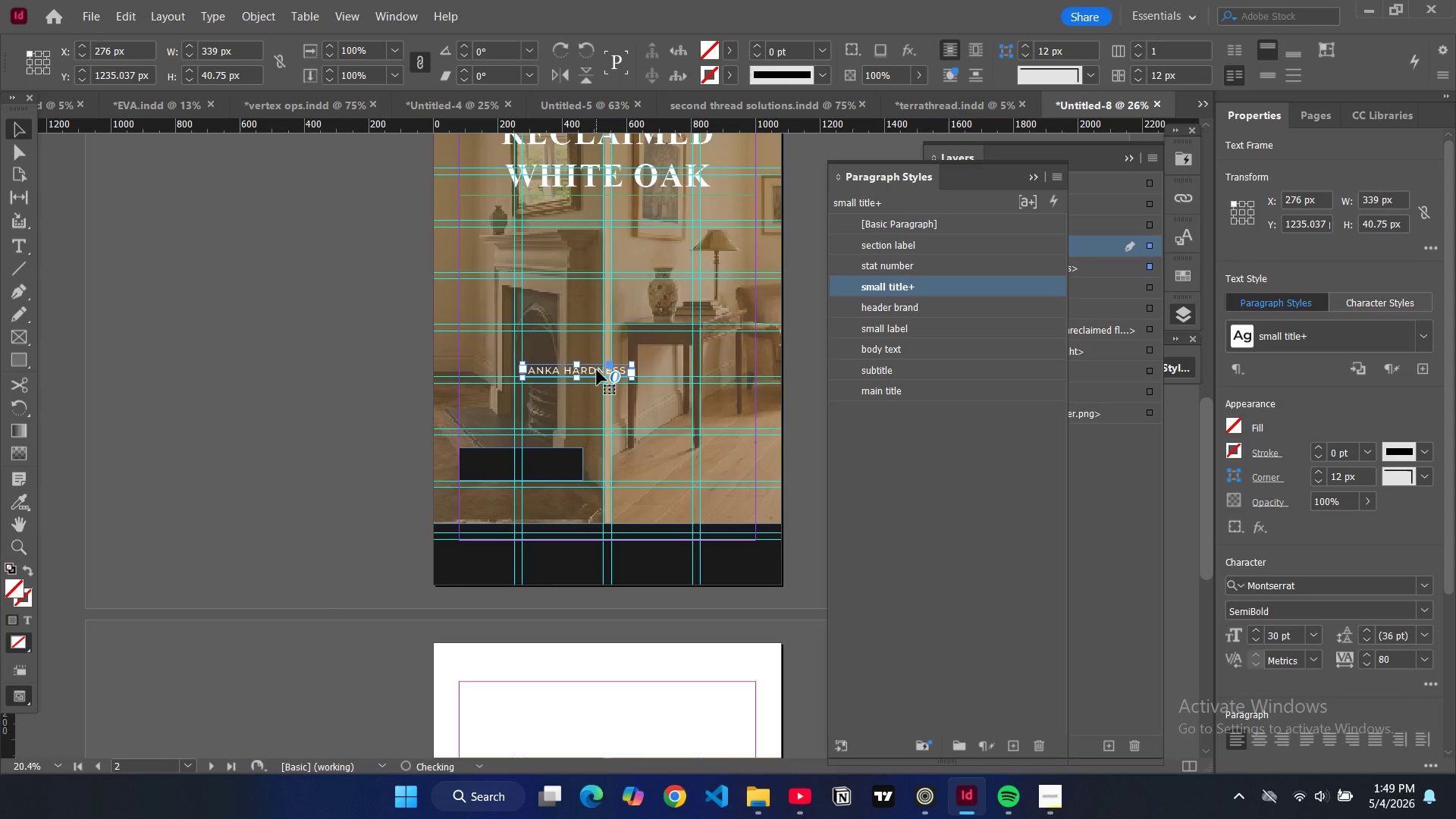 
double_click([597, 370])
 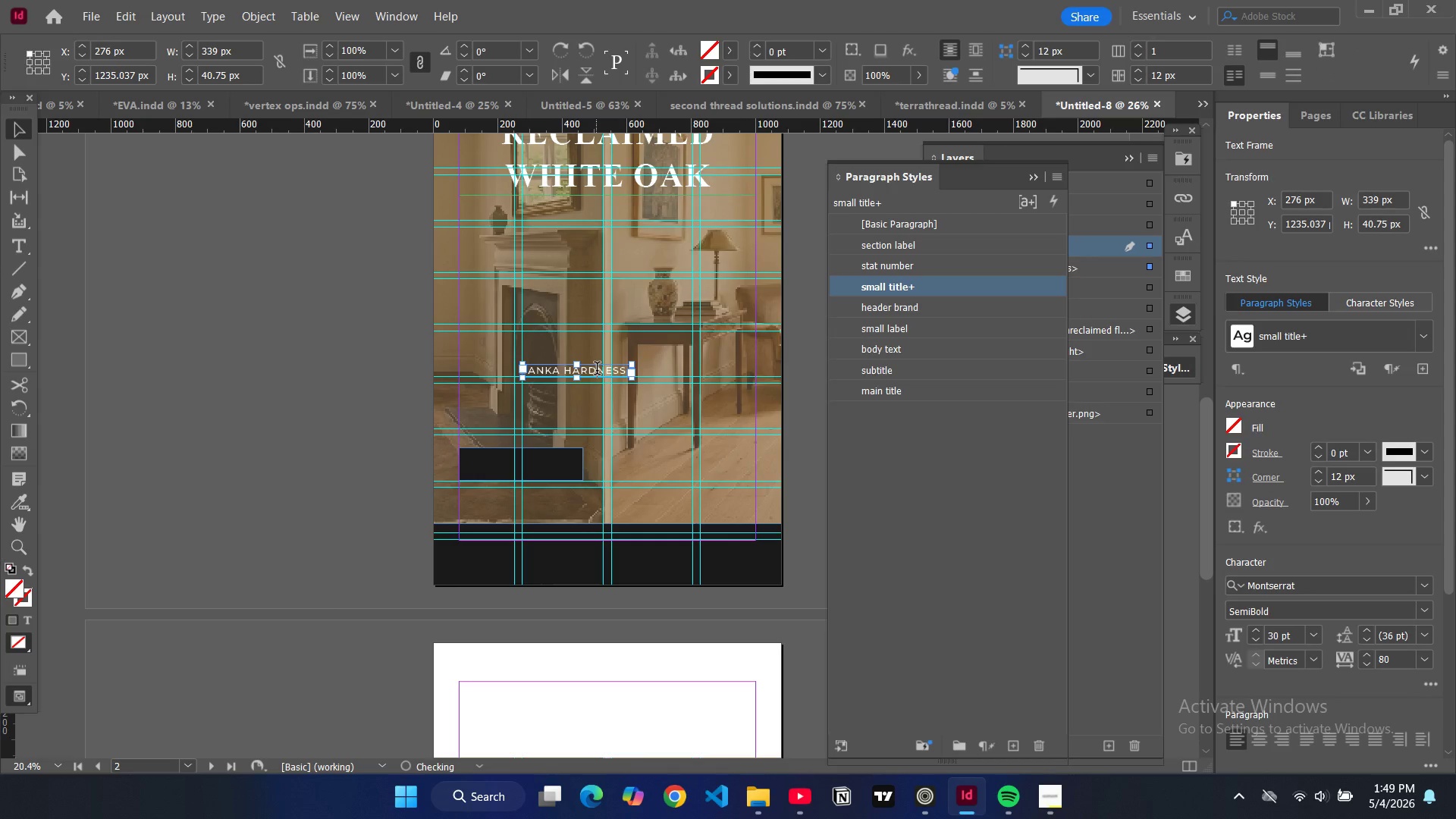 
double_click([597, 370])
 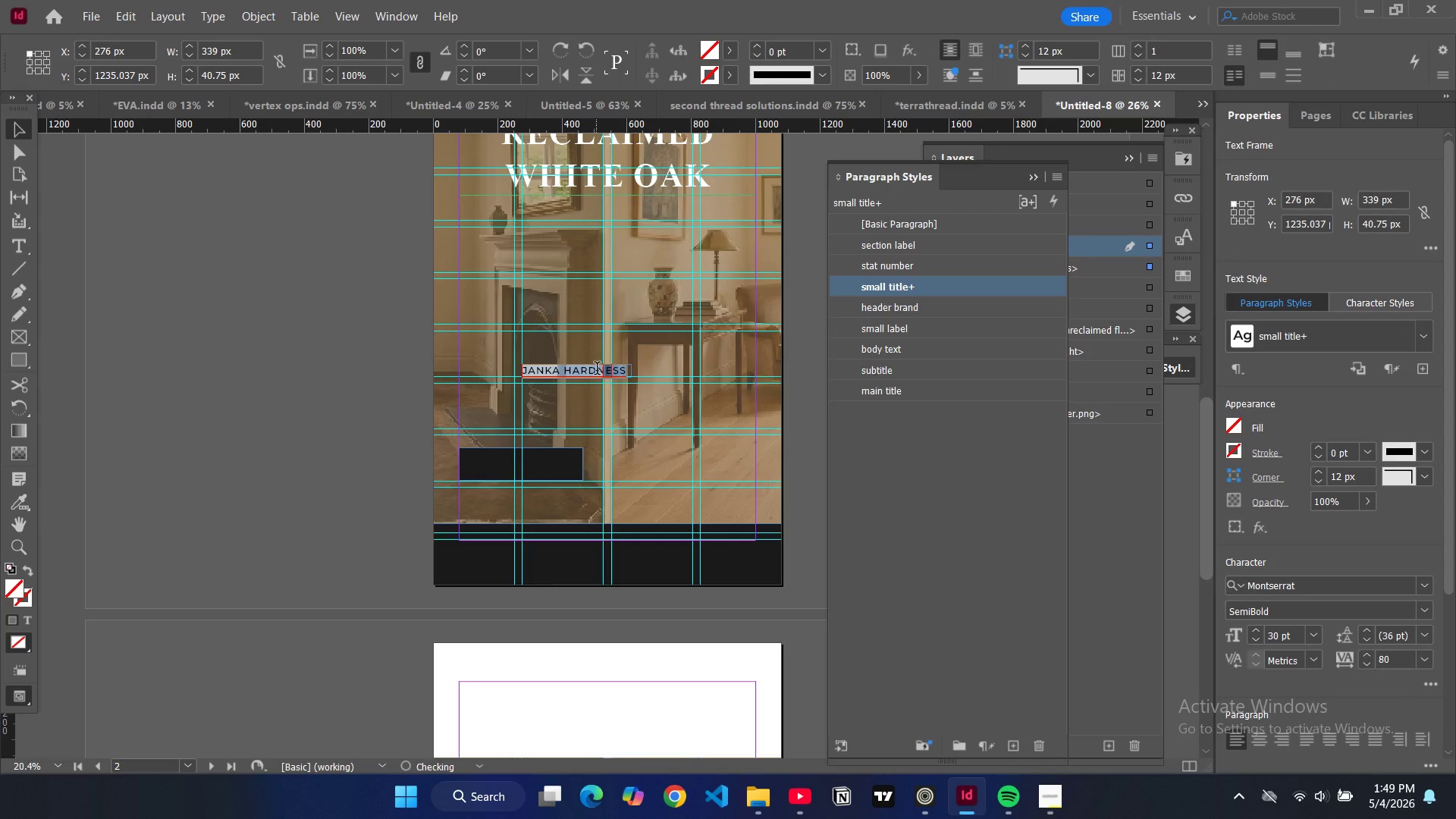 
type(before)
 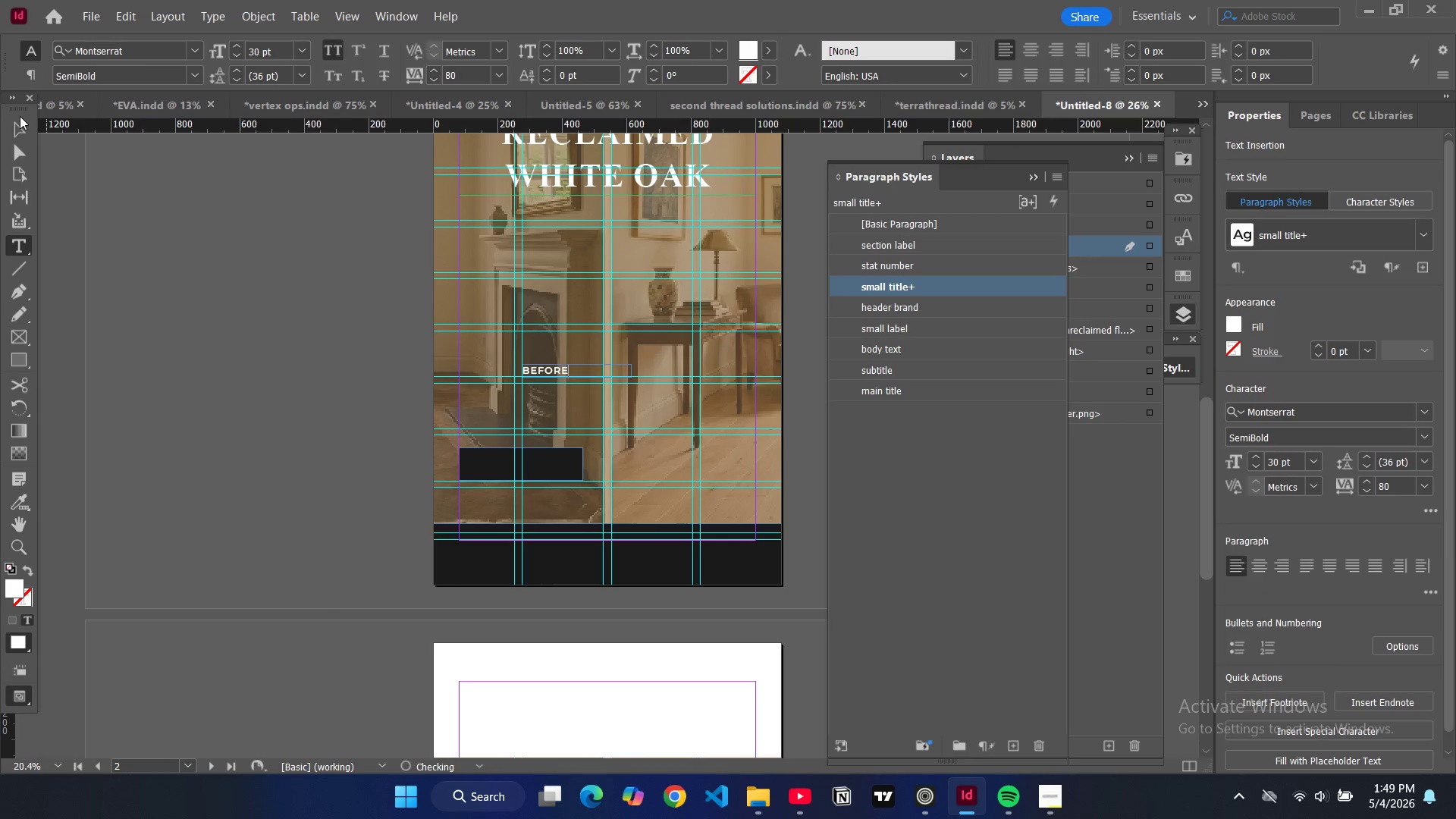 
left_click([20, 127])
 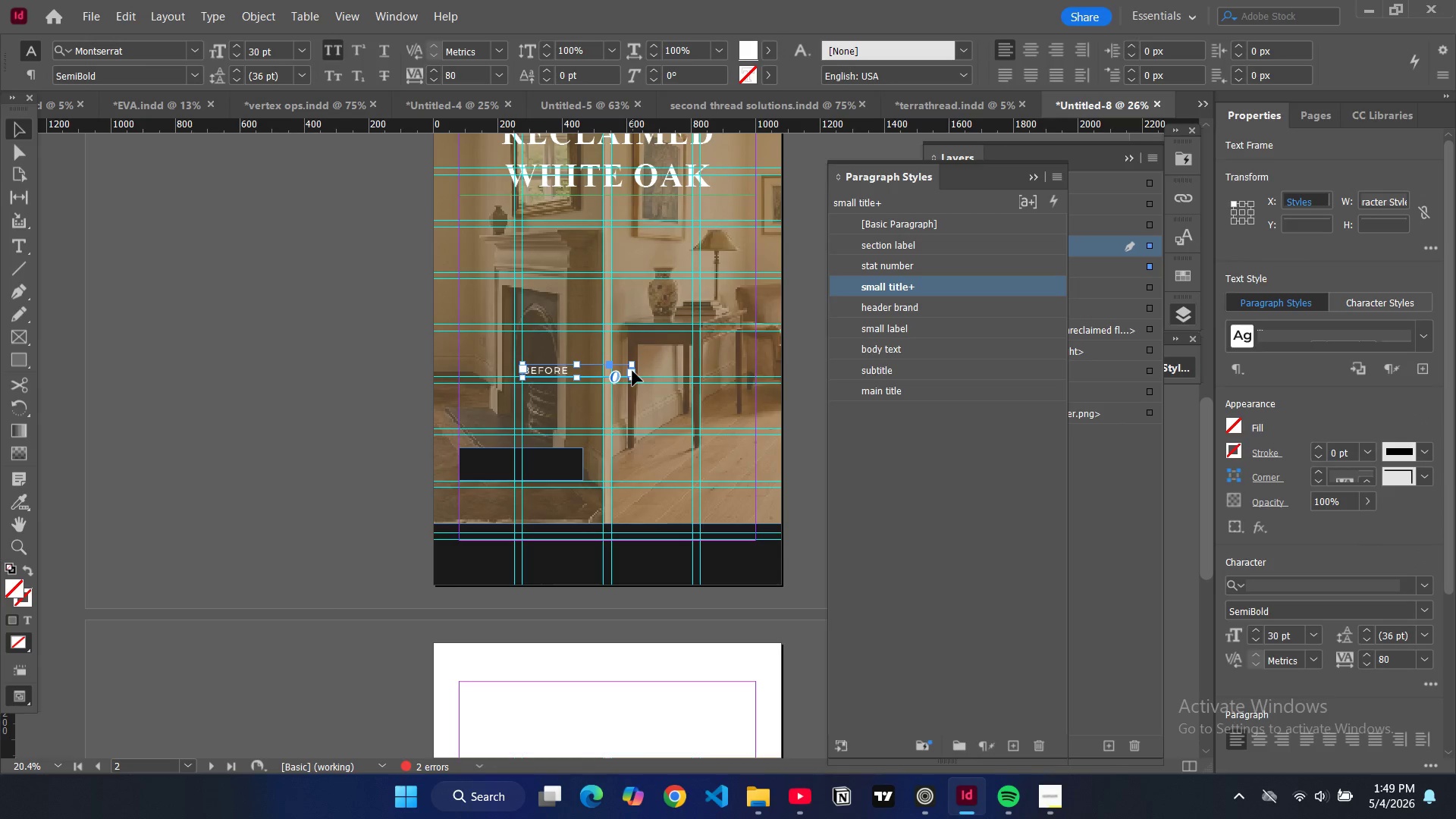 
left_click_drag(start_coordinate=[632, 371], to_coordinate=[572, 374])
 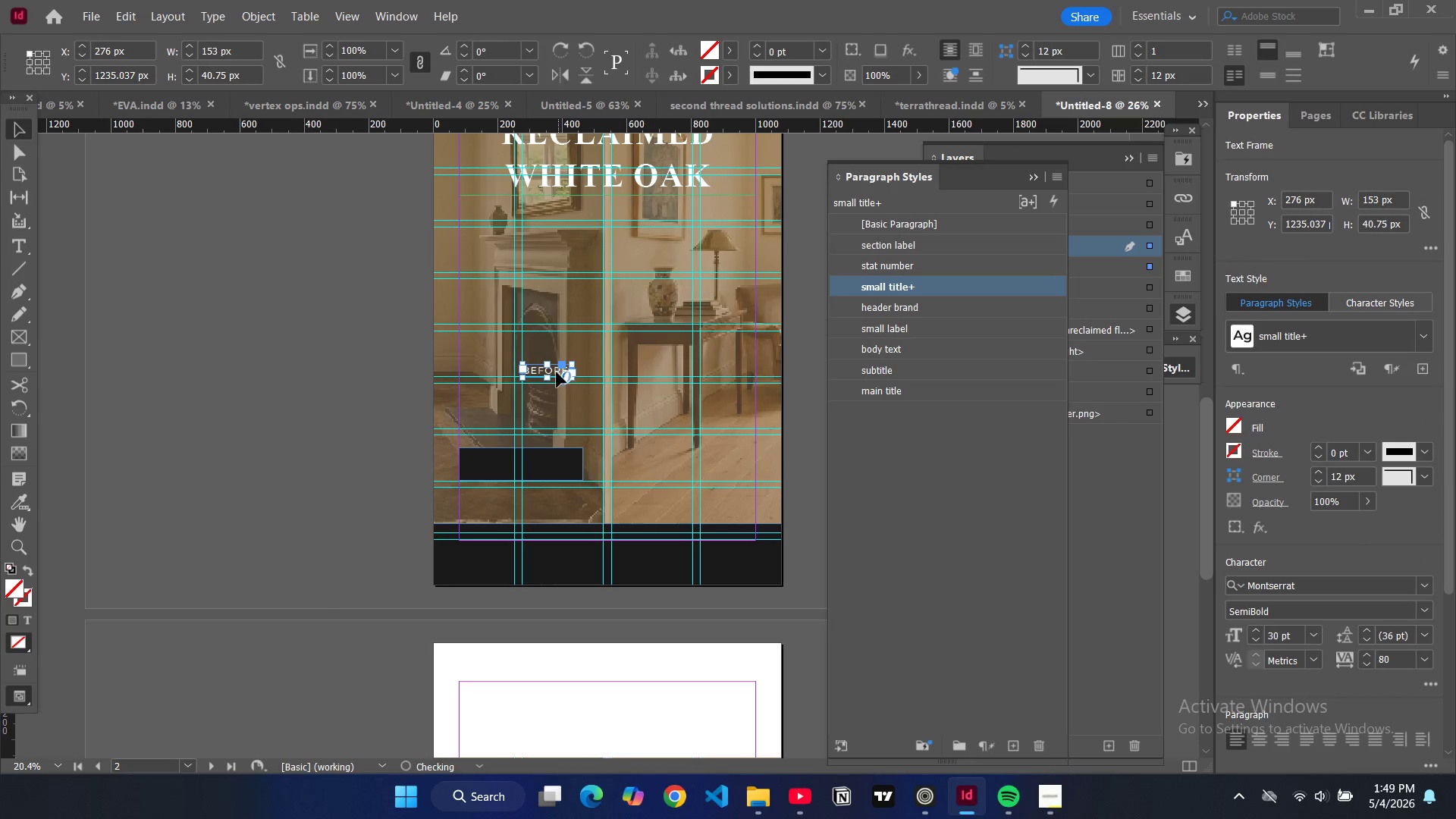 
left_click_drag(start_coordinate=[557, 369], to_coordinate=[534, 463])
 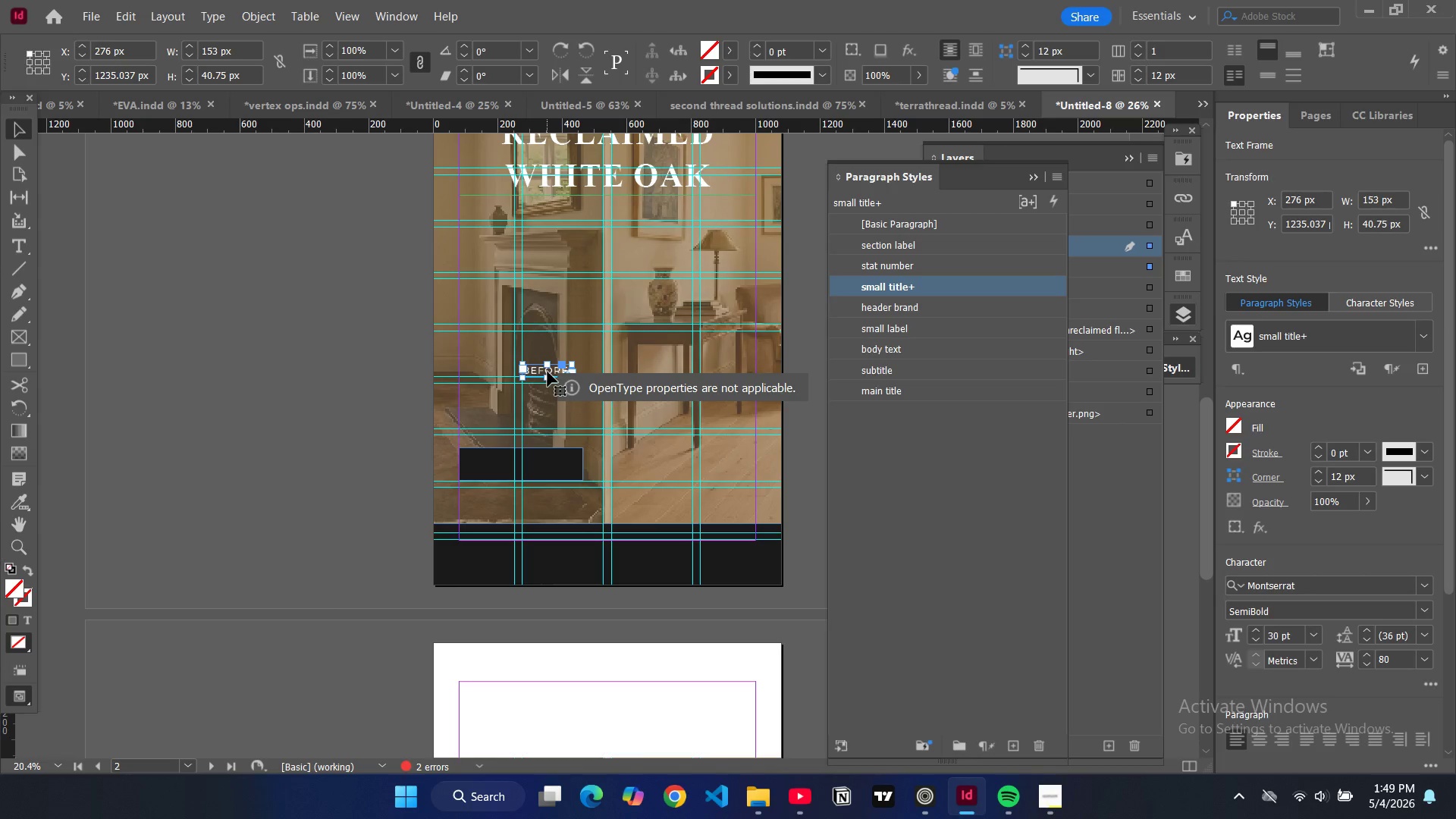 
left_click_drag(start_coordinate=[548, 372], to_coordinate=[500, 465])
 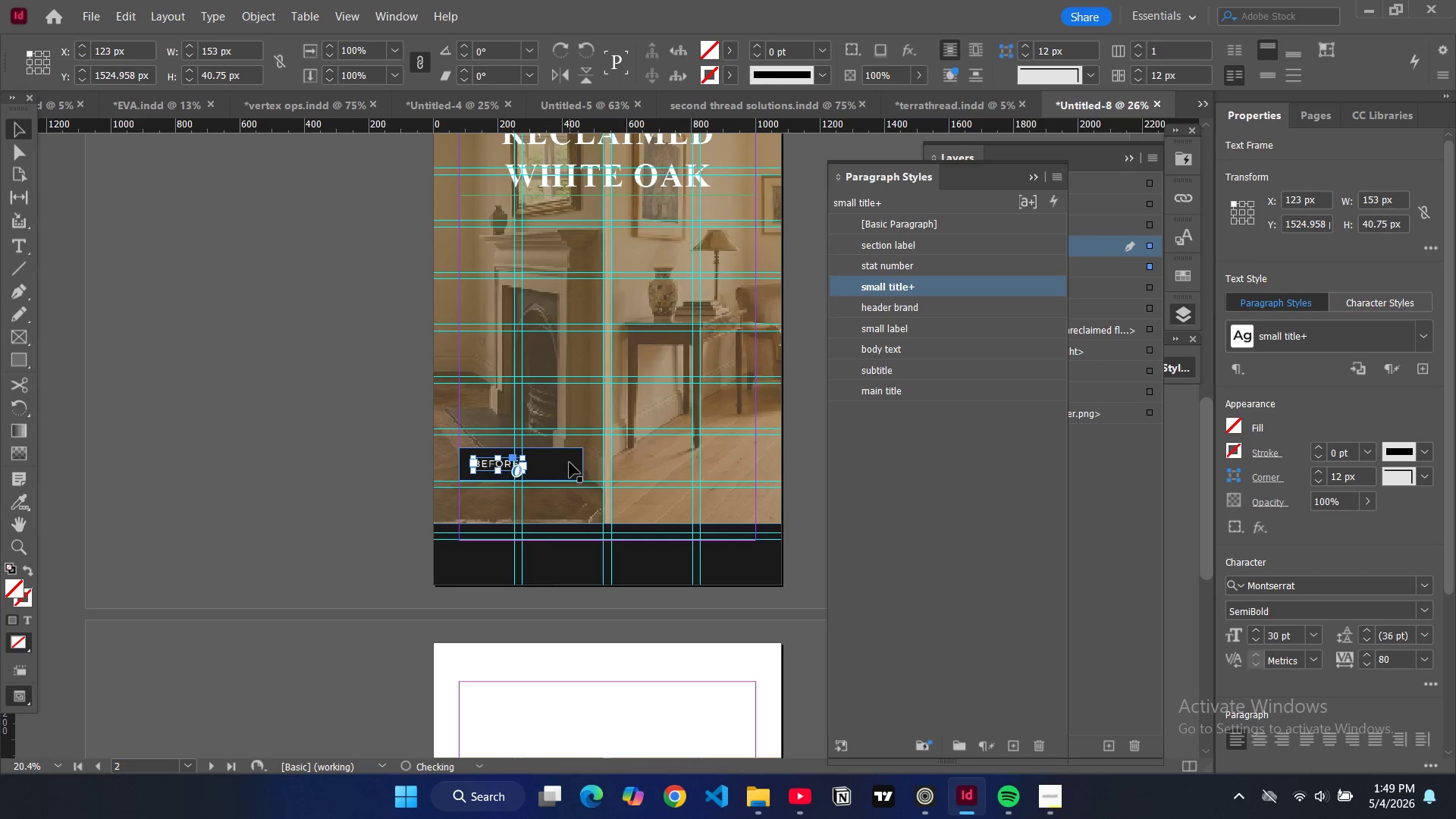 
left_click([570, 463])
 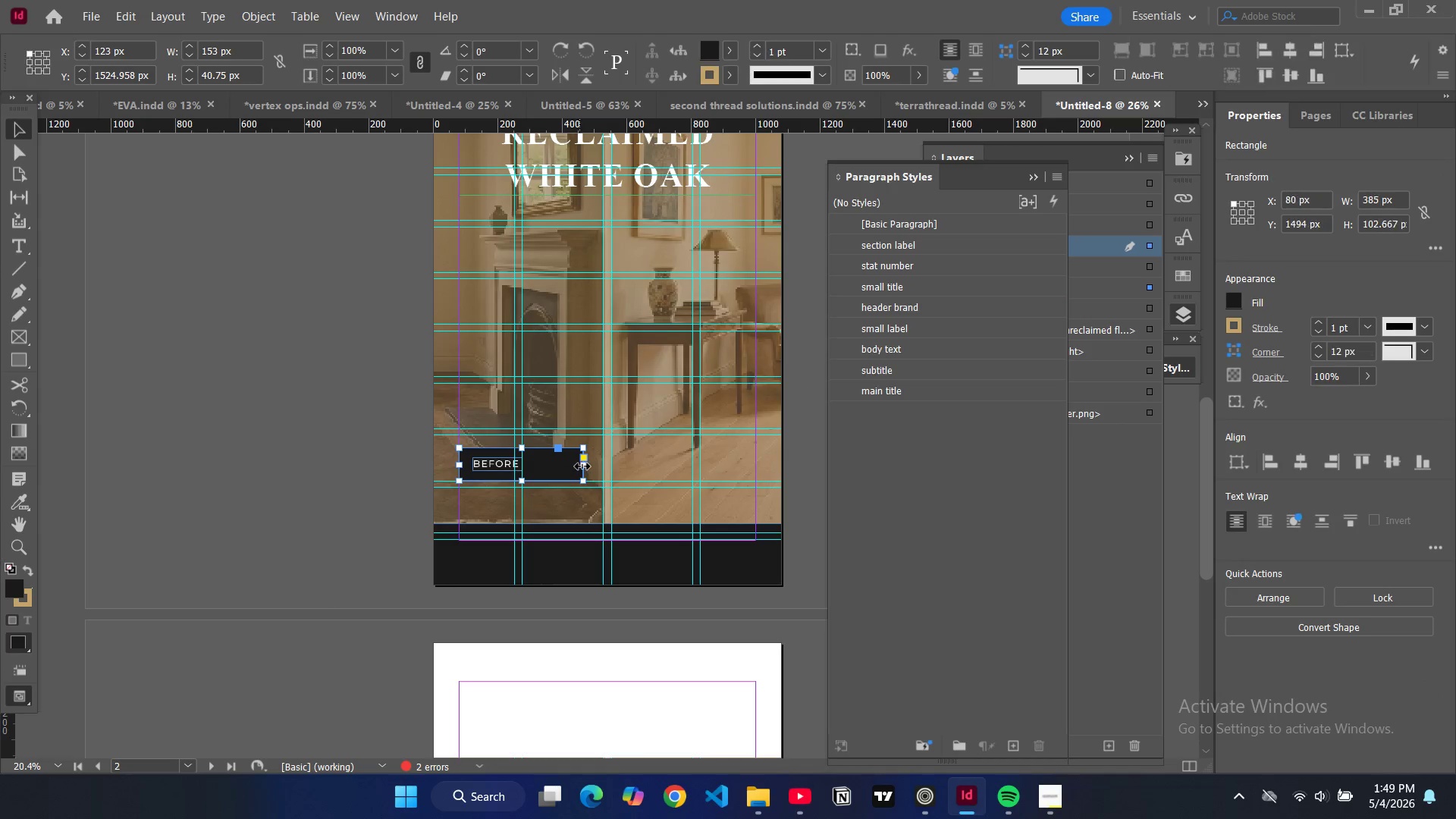 
left_click_drag(start_coordinate=[582, 466], to_coordinate=[536, 469])
 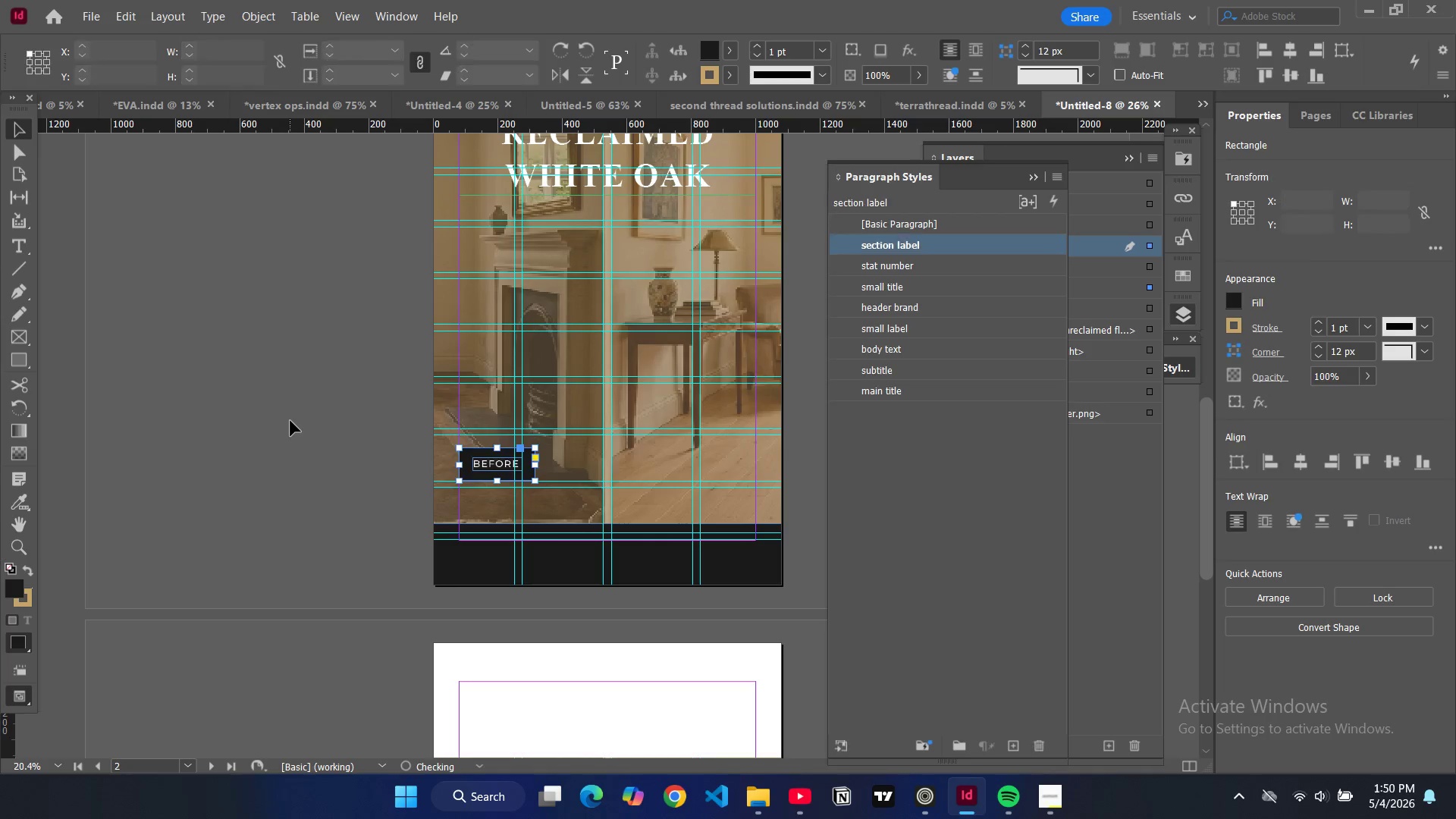 
key(W)
 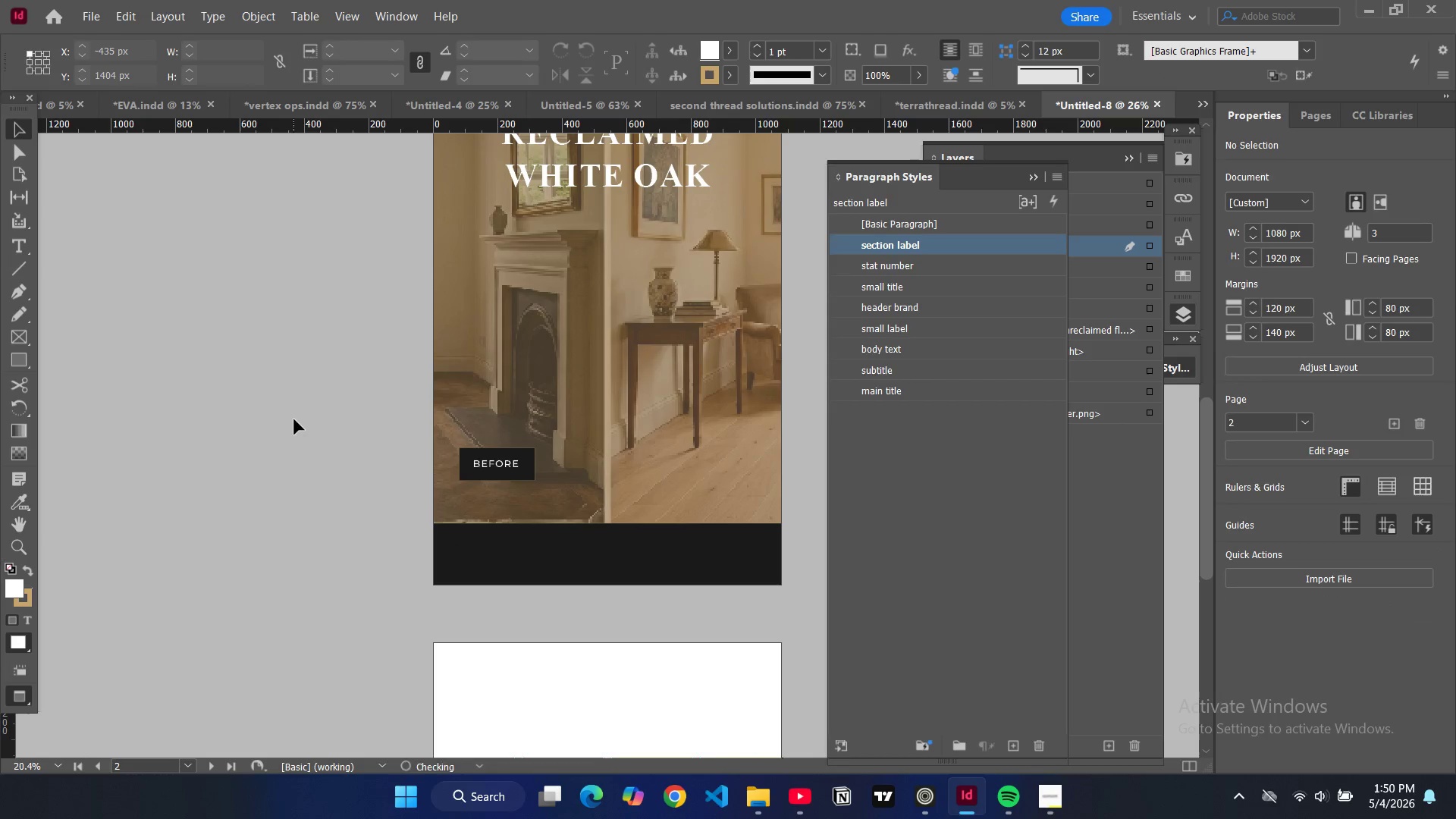 
scroll: coordinate [294, 419], scroll_direction: up, amount: 3.0
 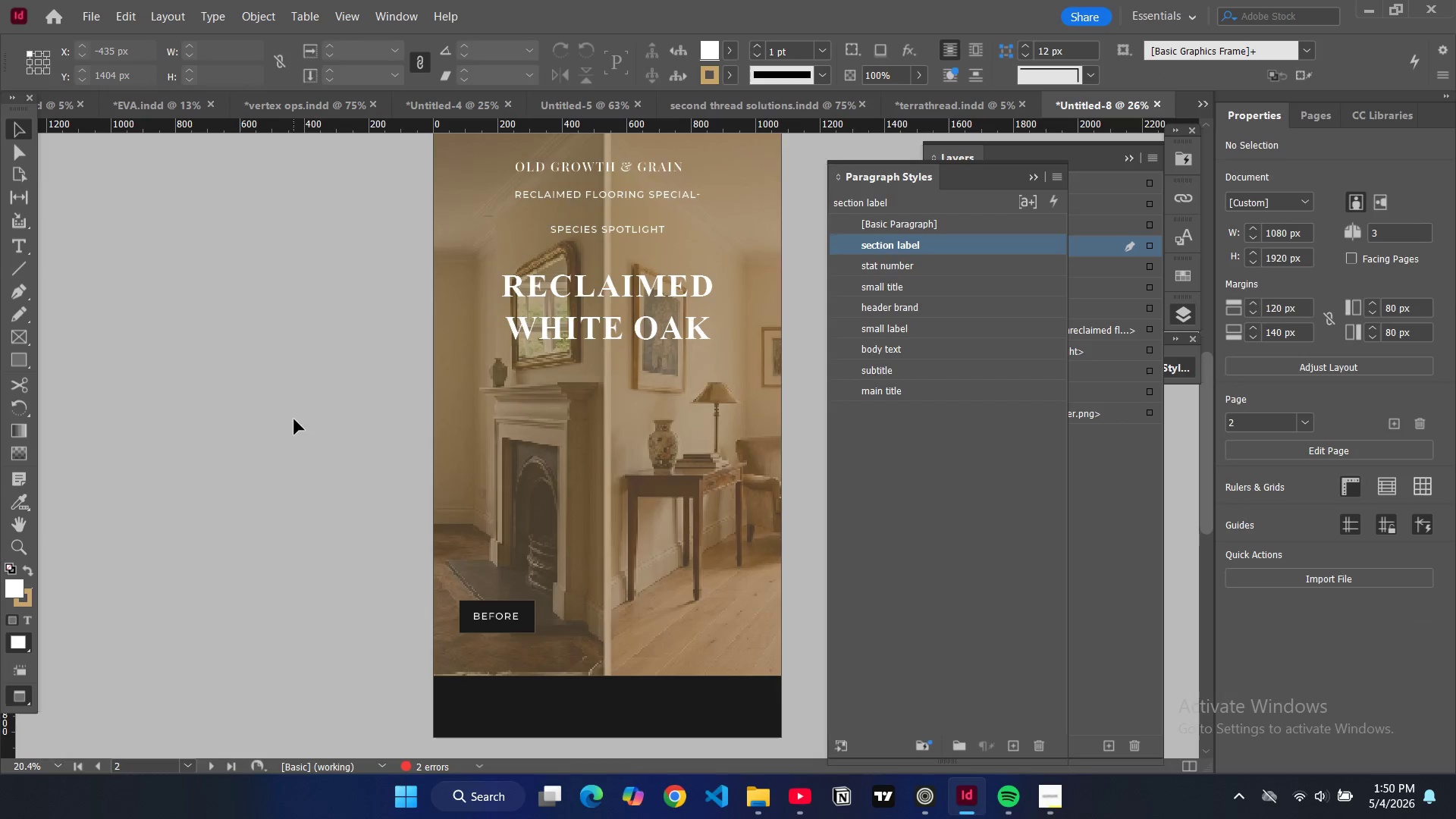 
key(W)
 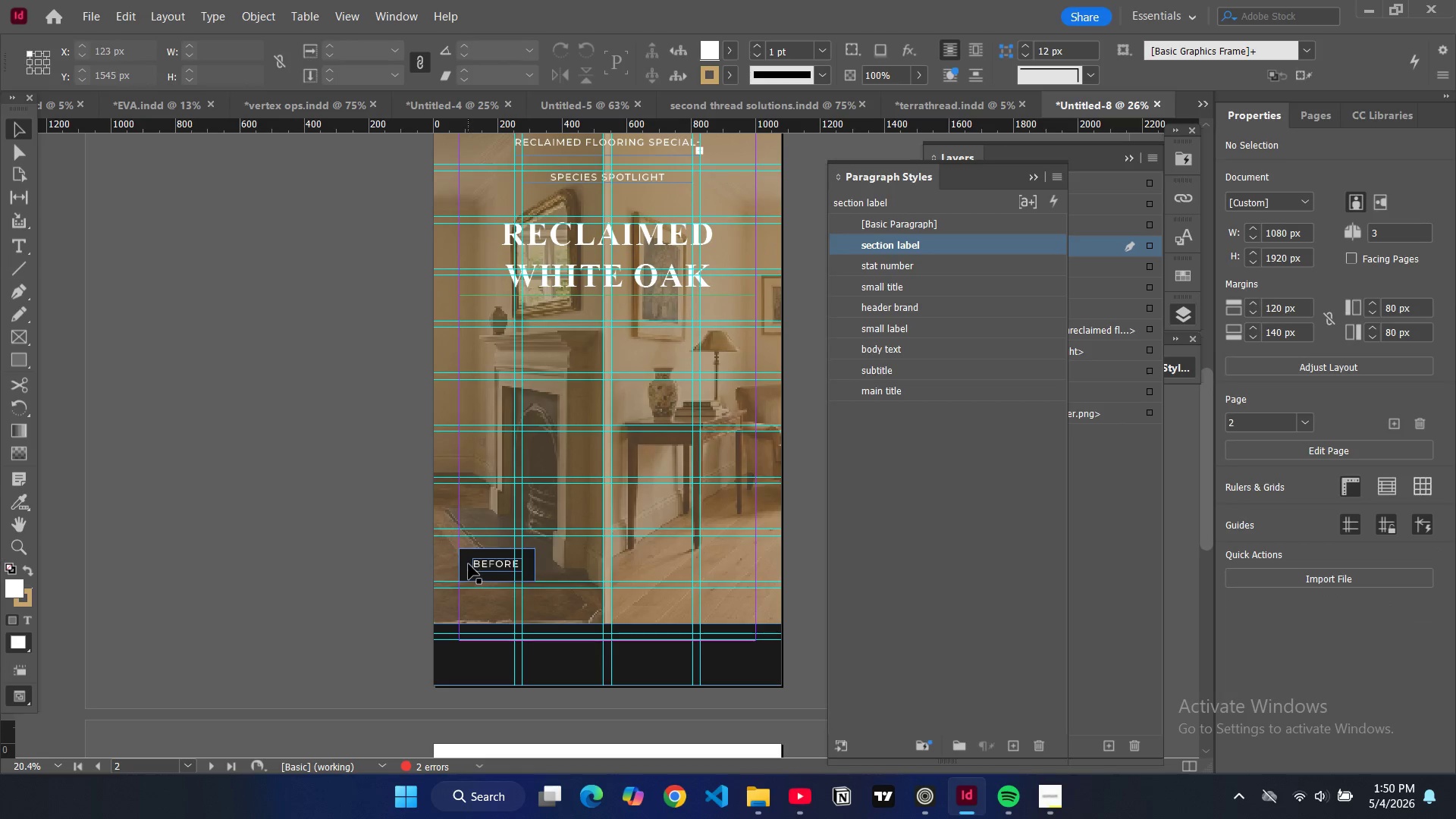 
scroll: coordinate [294, 419], scroll_direction: down, amount: 1.0
 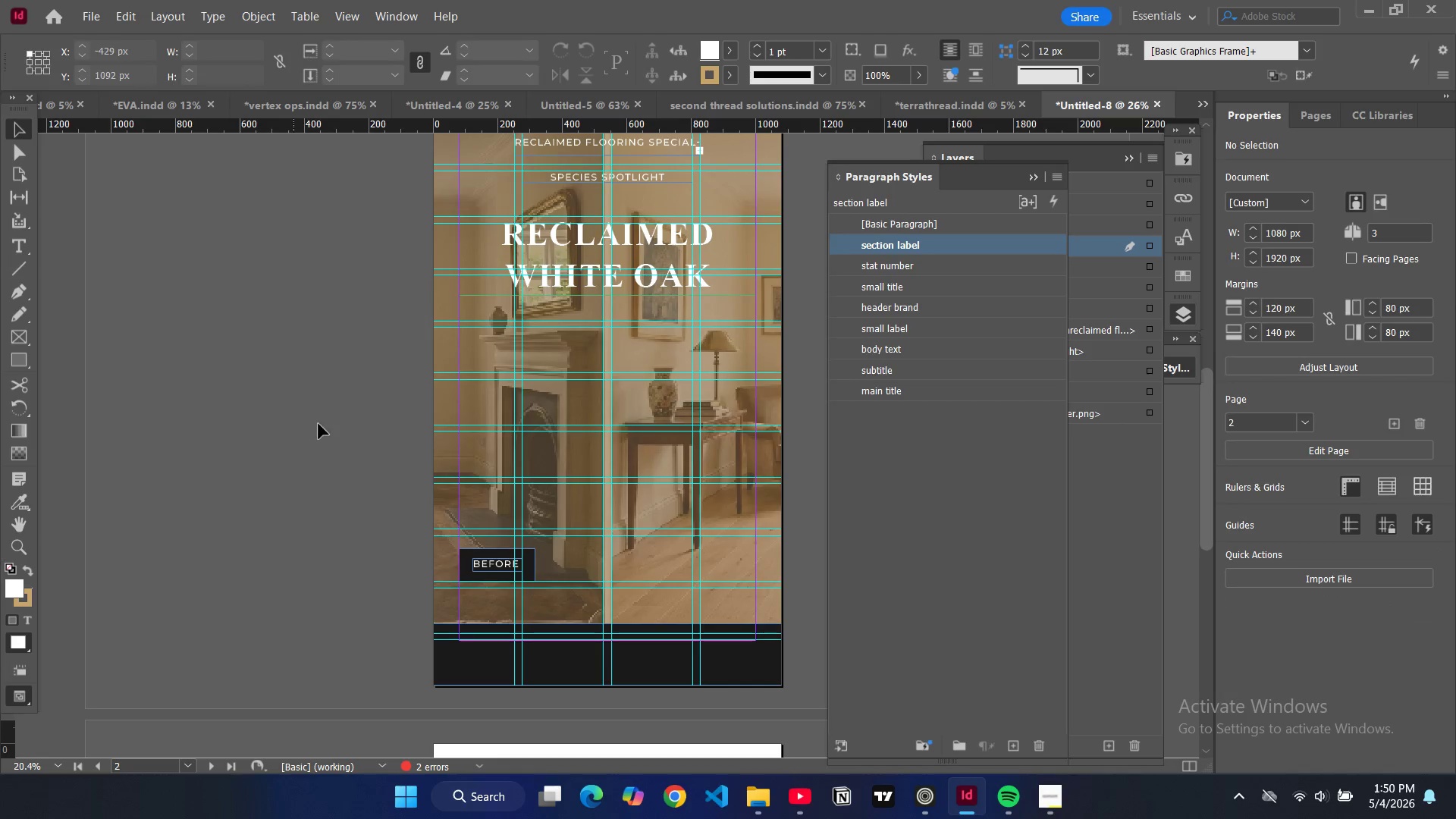 
left_click([469, 564])
 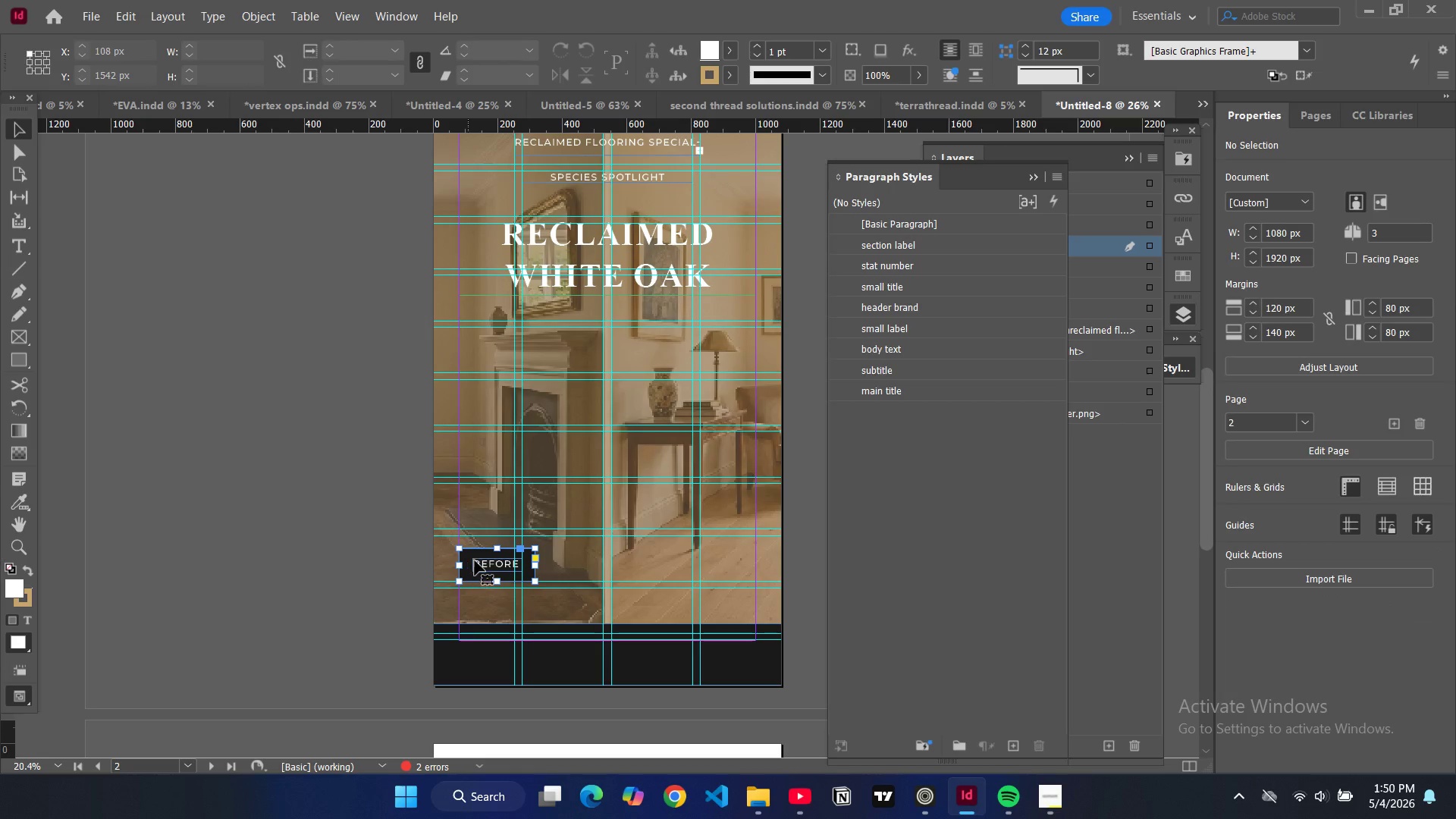 
left_click_drag(start_coordinate=[469, 559], to_coordinate=[498, 563])
 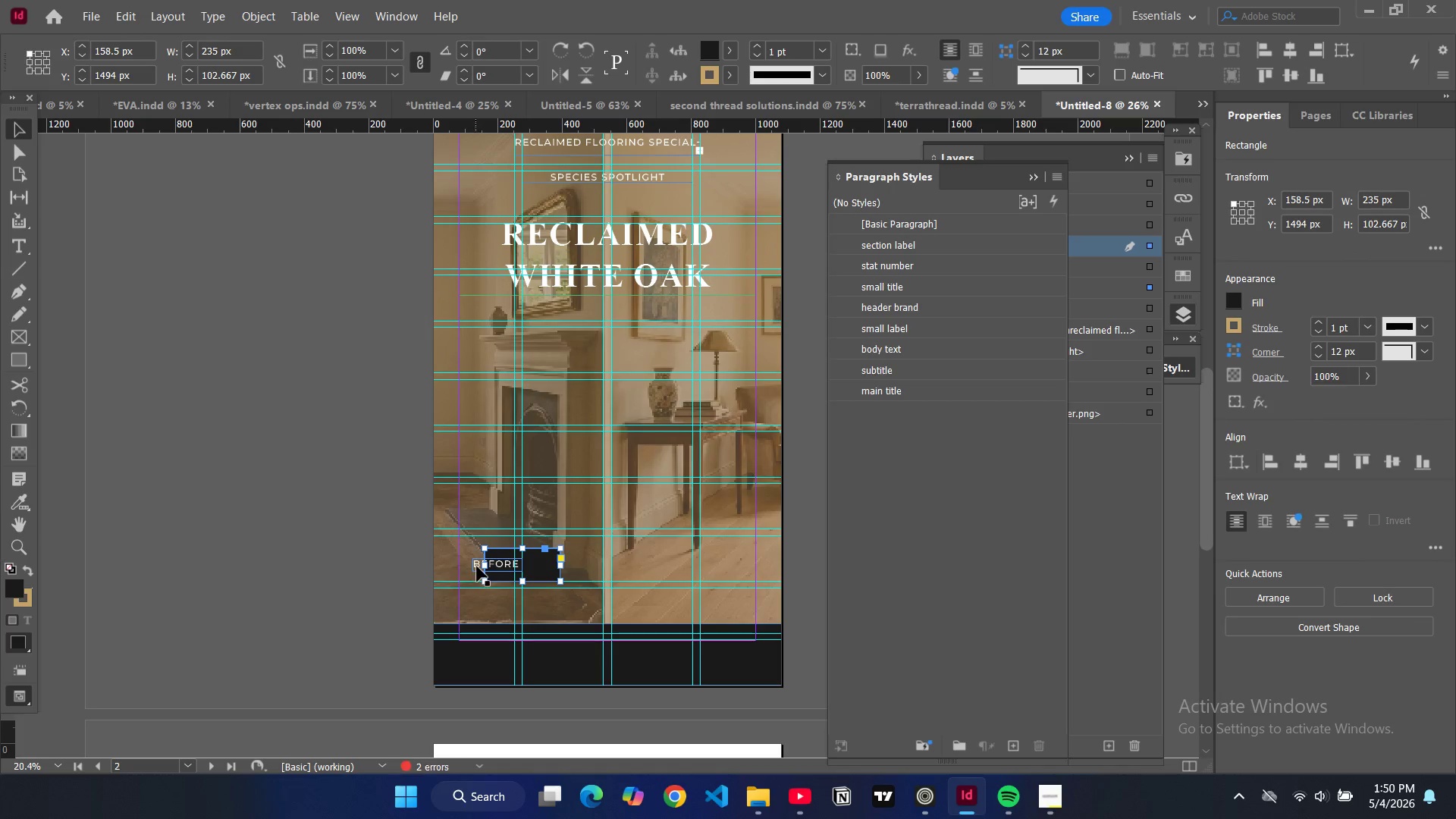 
left_click([477, 566])
 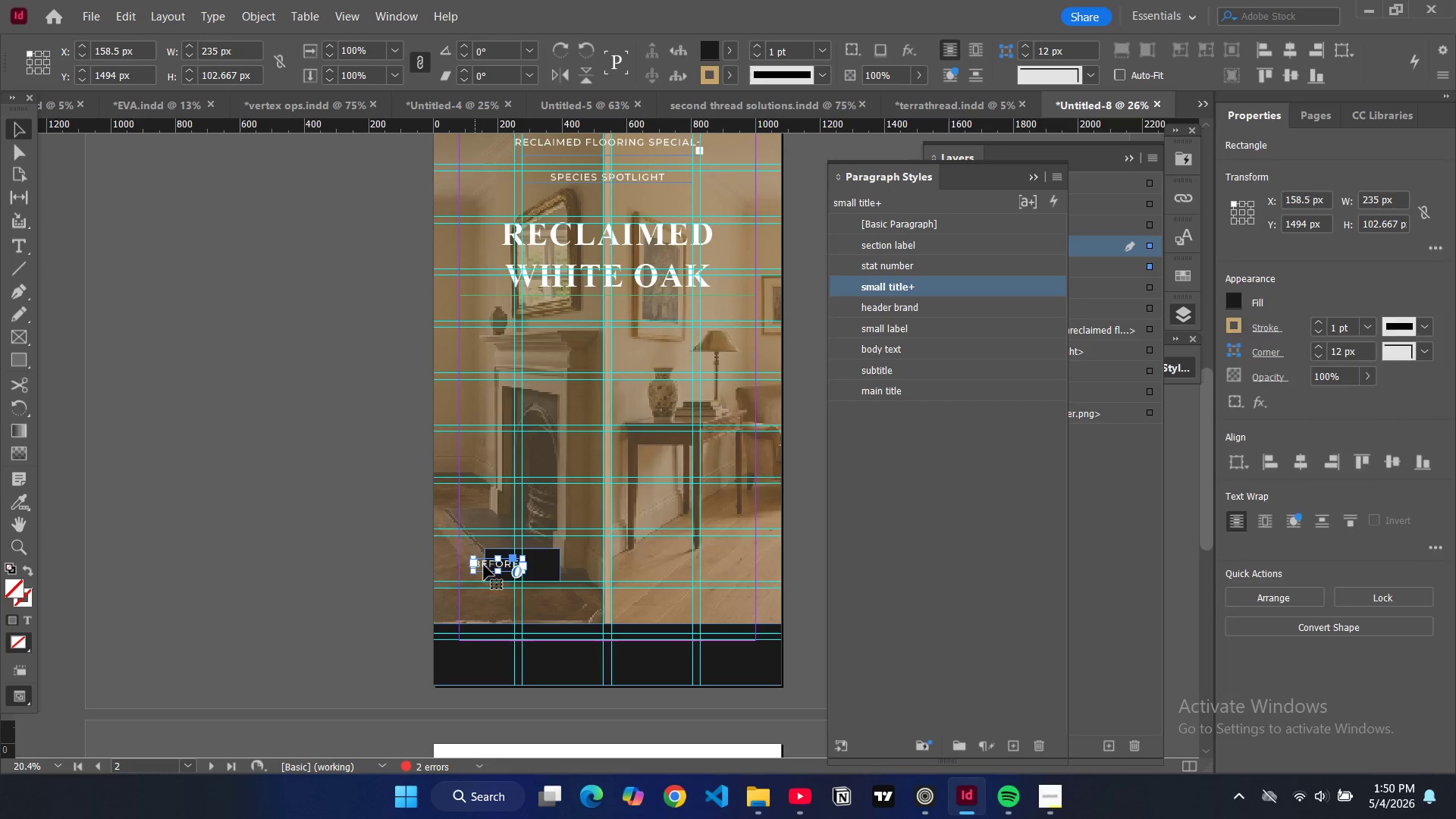 
left_click_drag(start_coordinate=[484, 565], to_coordinate=[505, 566])
 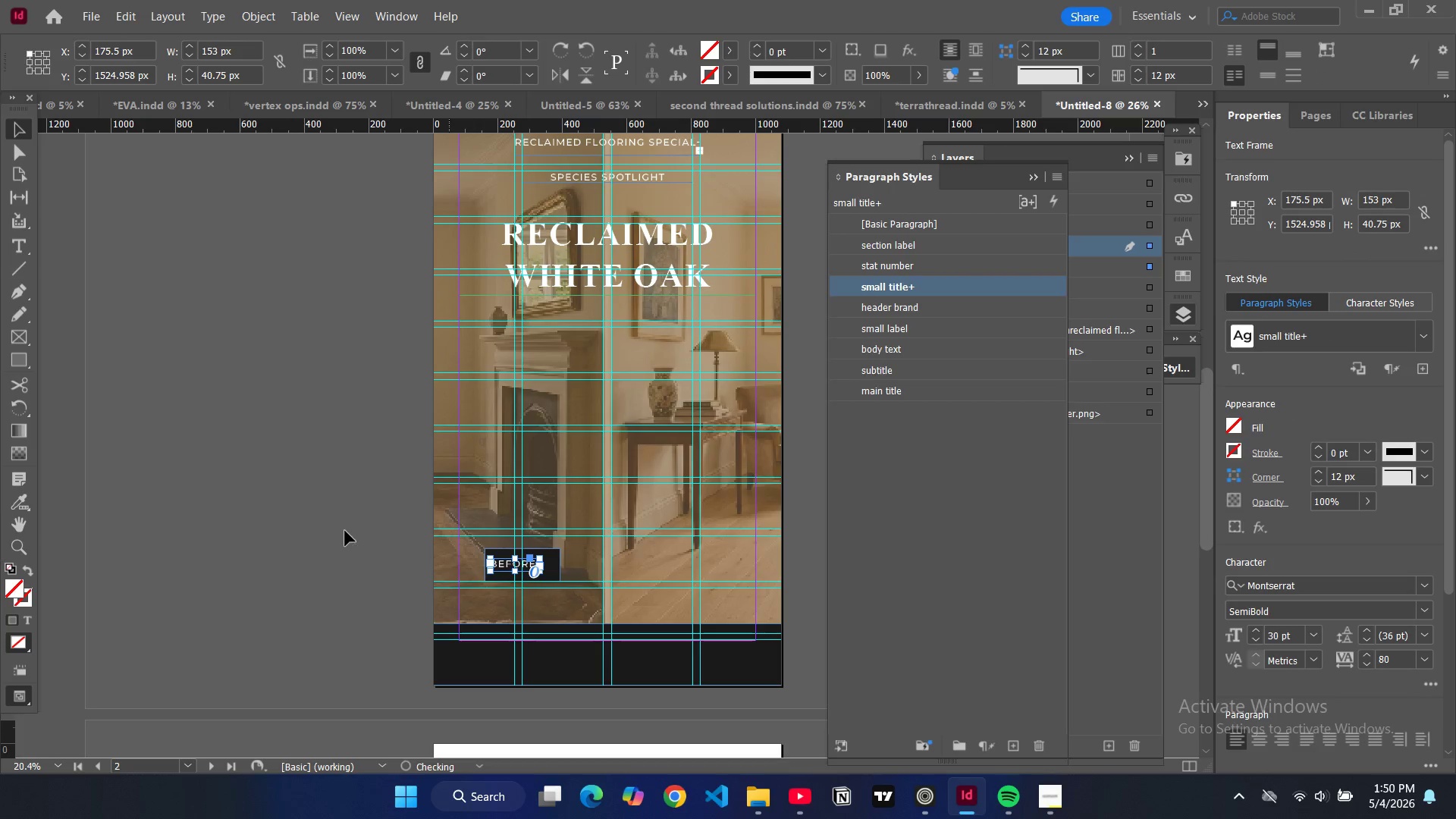 
left_click([345, 531])
 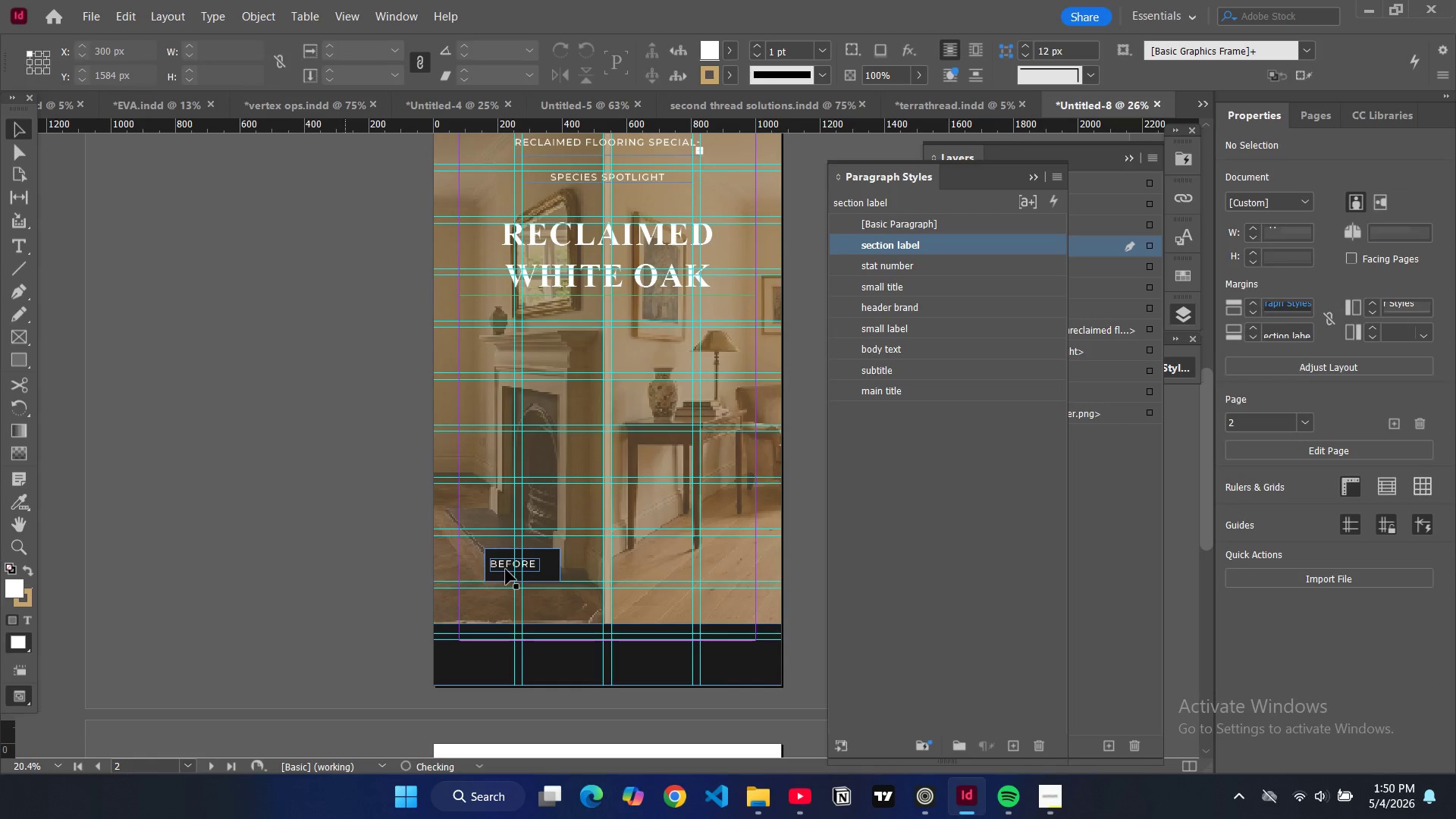 
left_click([506, 569])
 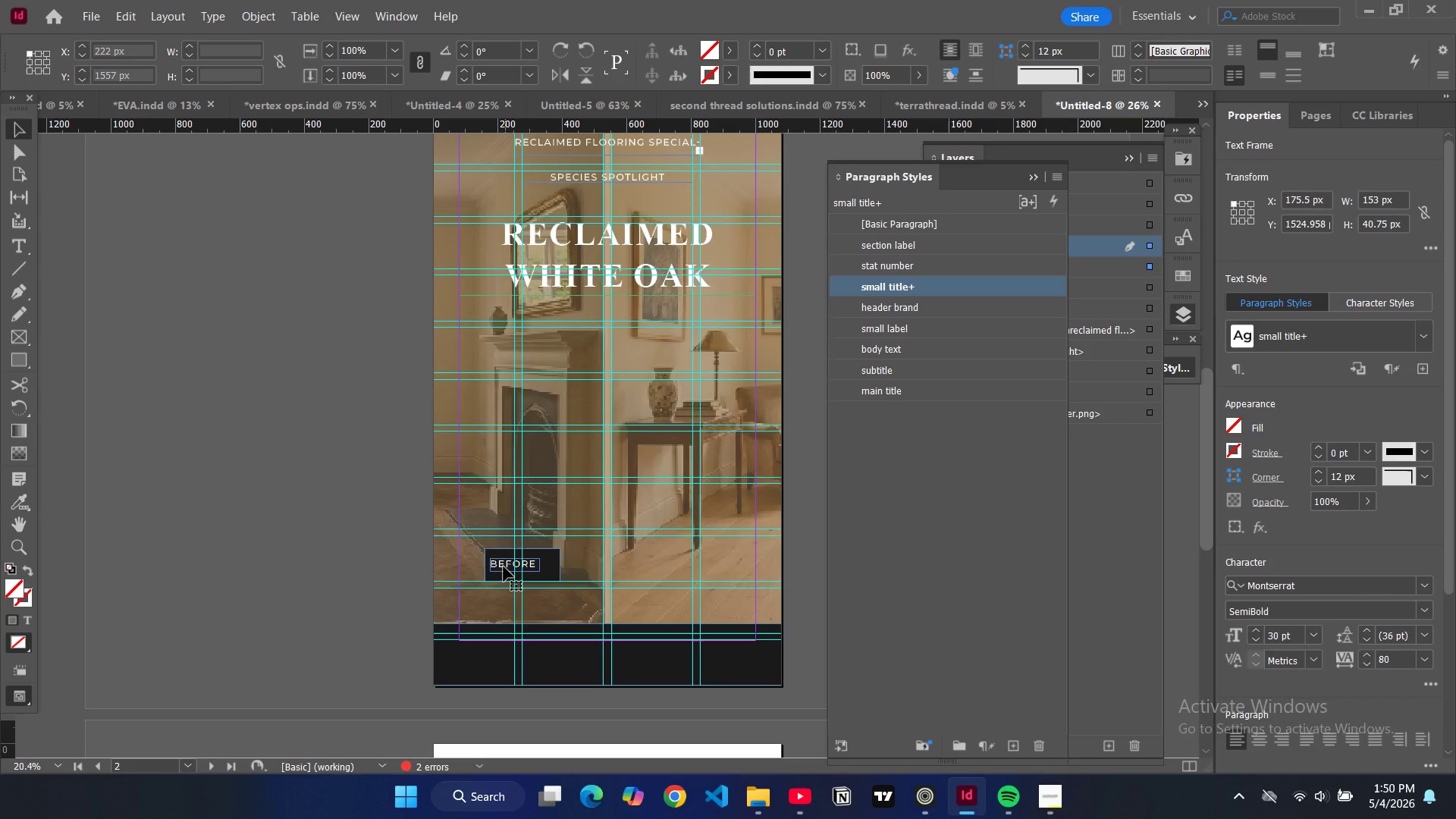 
double_click([504, 566])
 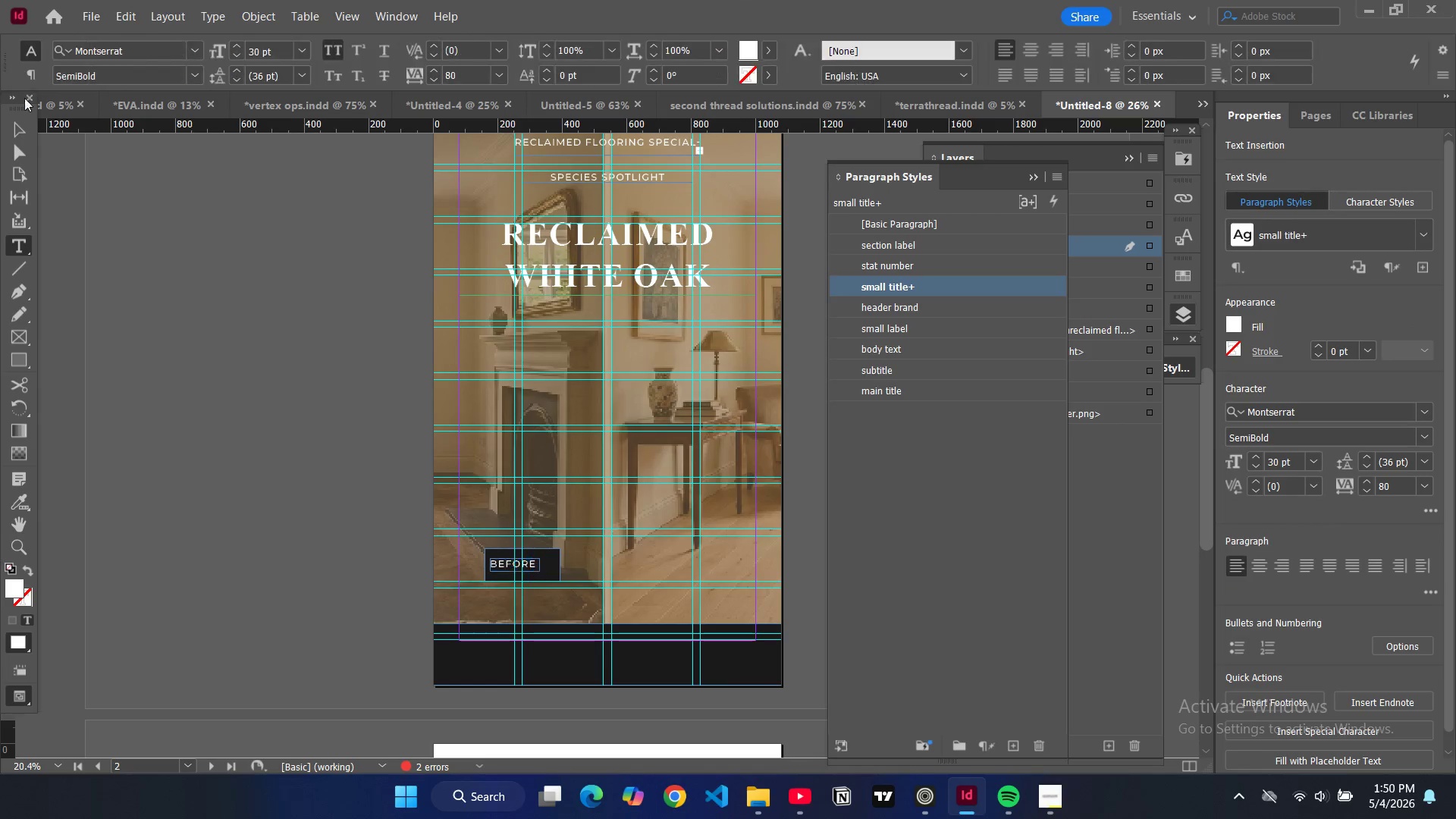 
left_click([23, 125])
 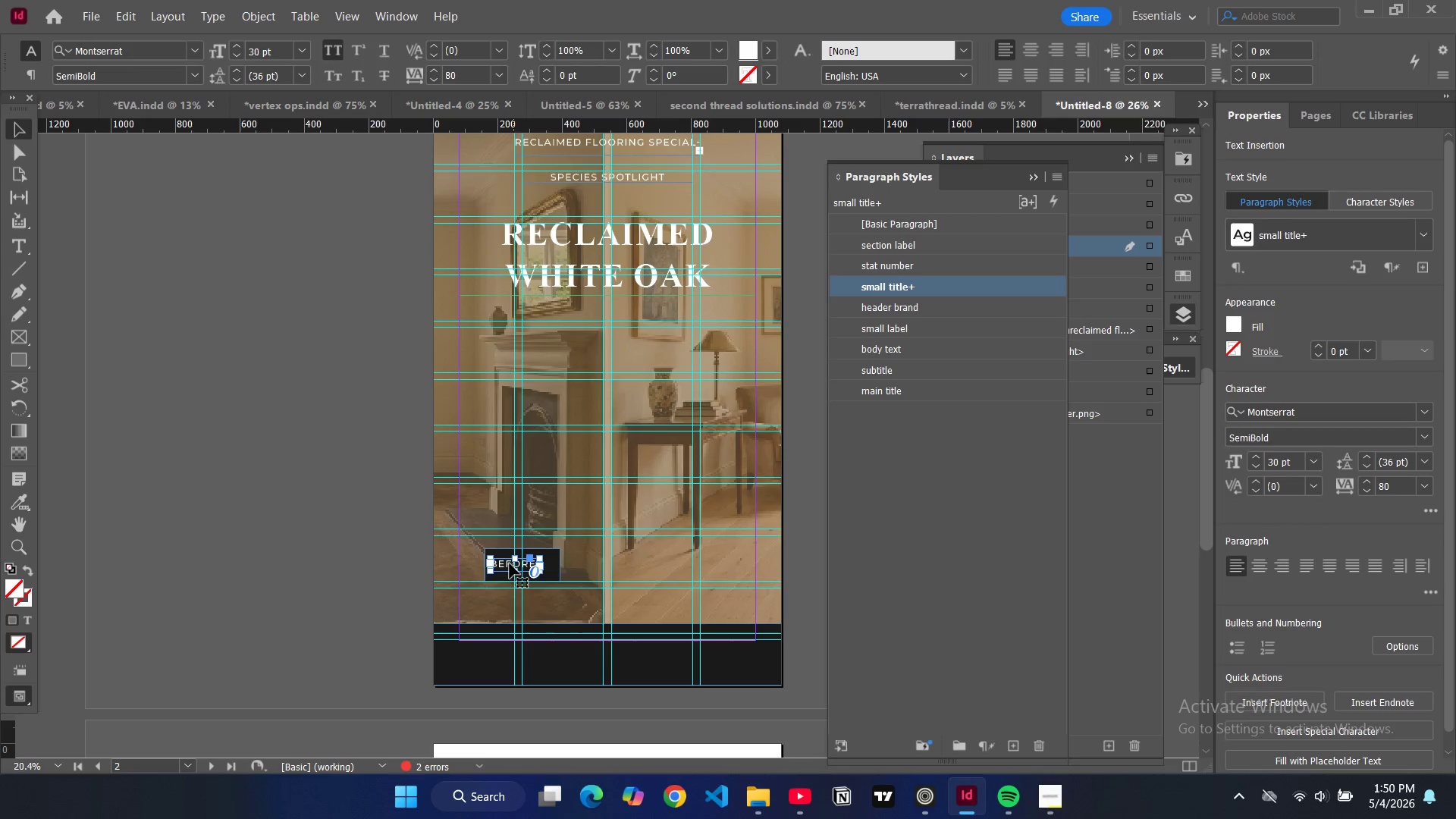 
left_click_drag(start_coordinate=[507, 563], to_coordinate=[515, 565])
 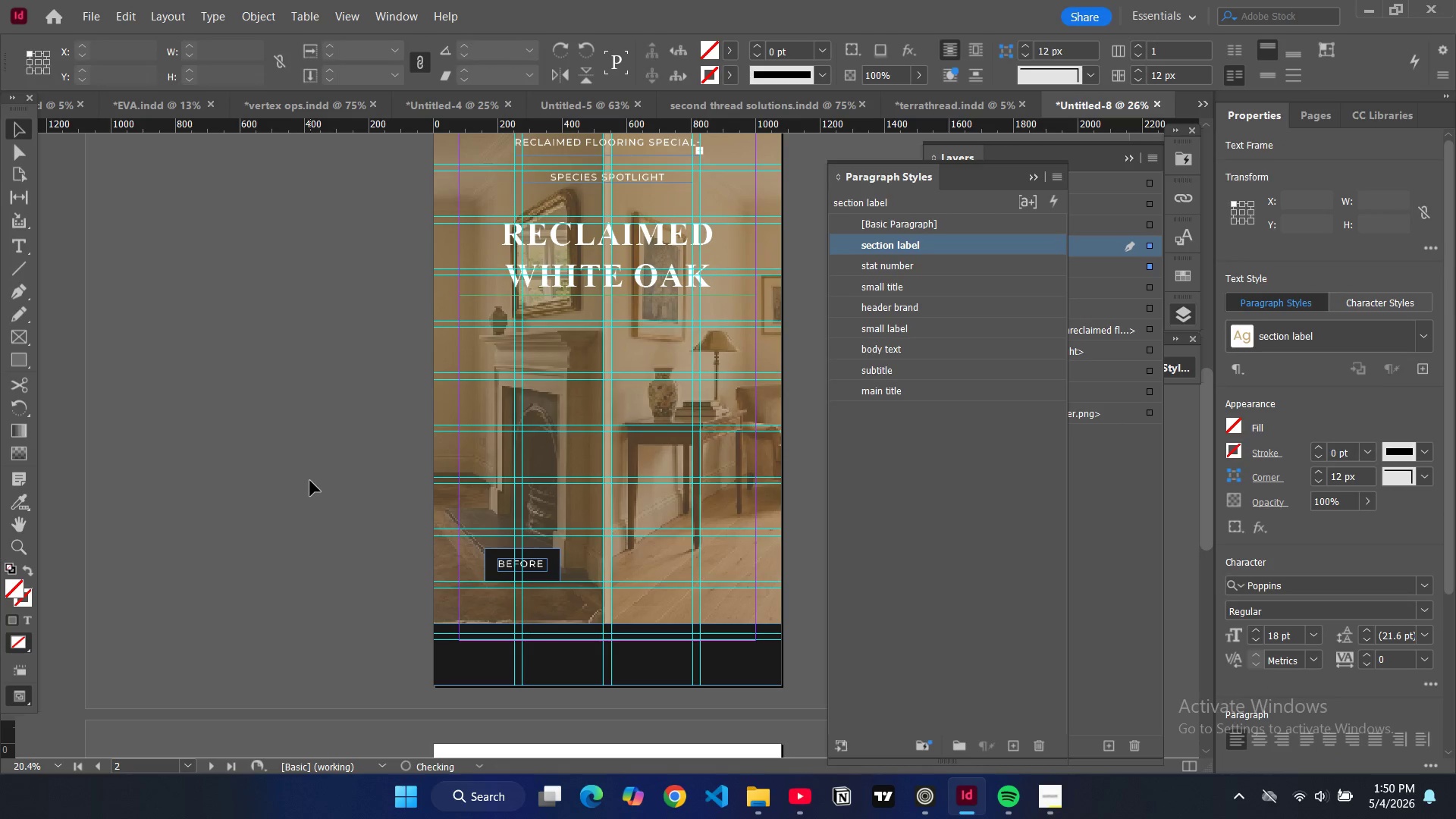 
key(W)
 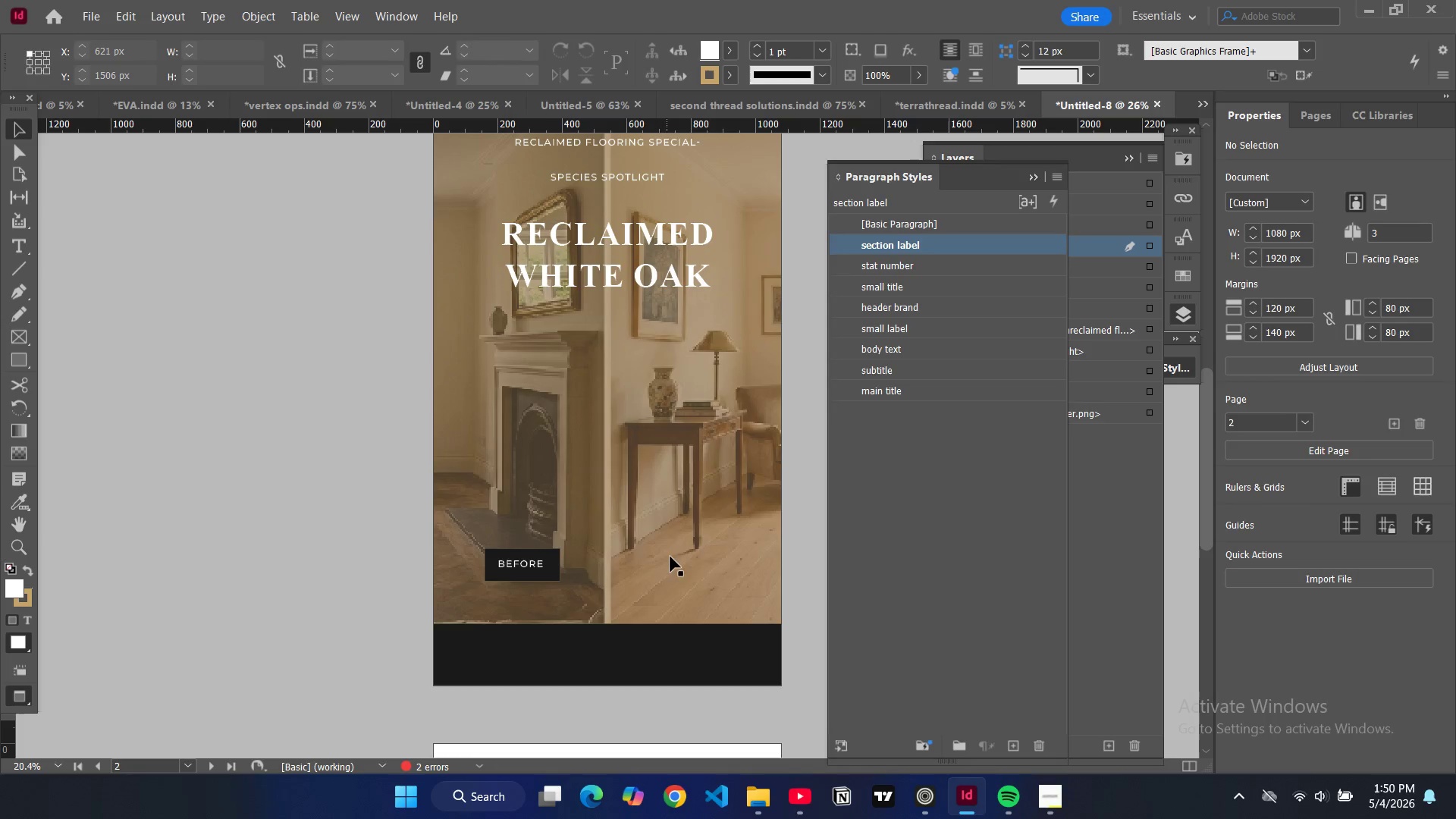 
scroll: coordinate [681, 507], scroll_direction: up, amount: 1.0
 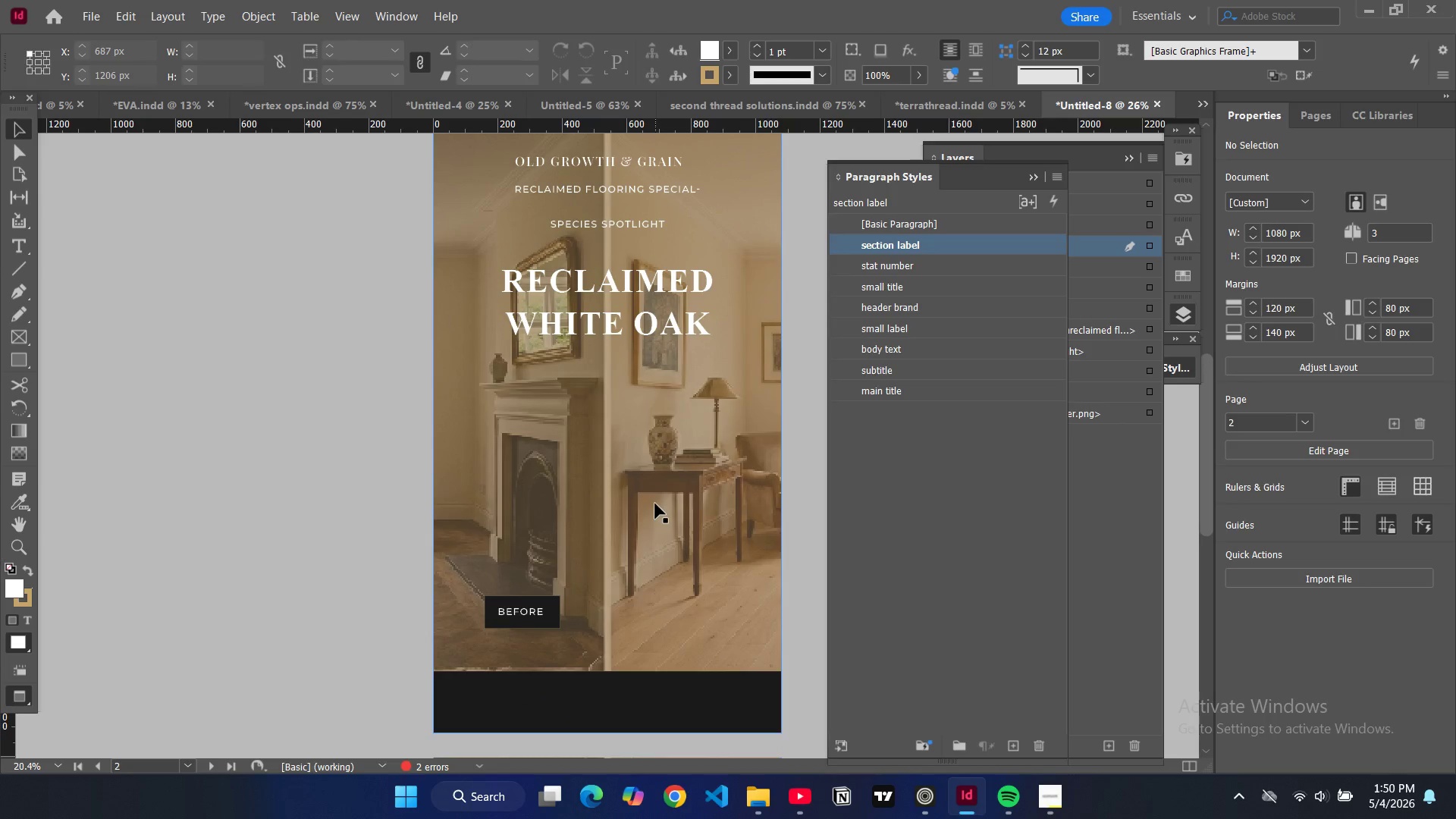 
key(W)
 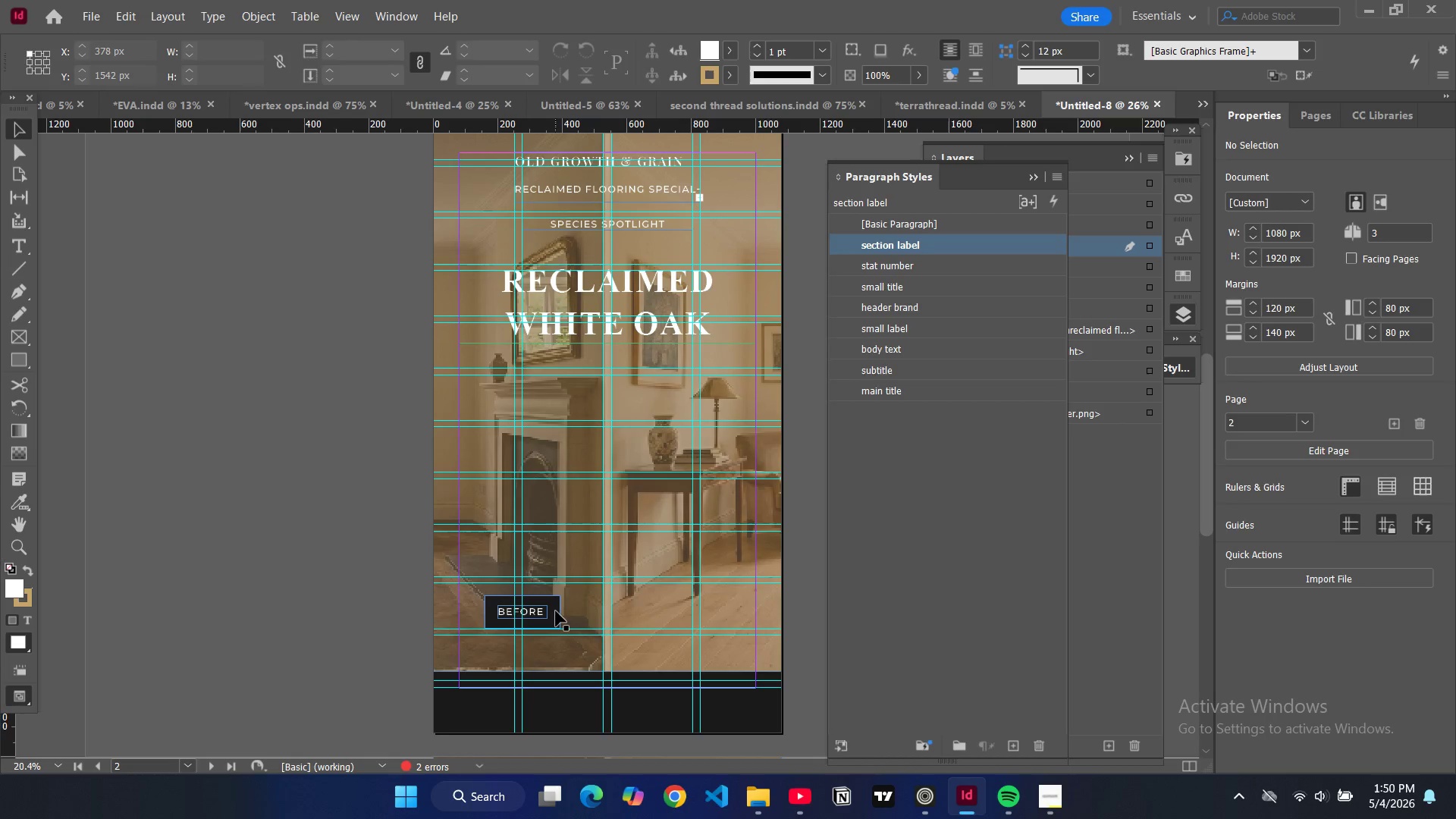 
left_click([556, 611])
 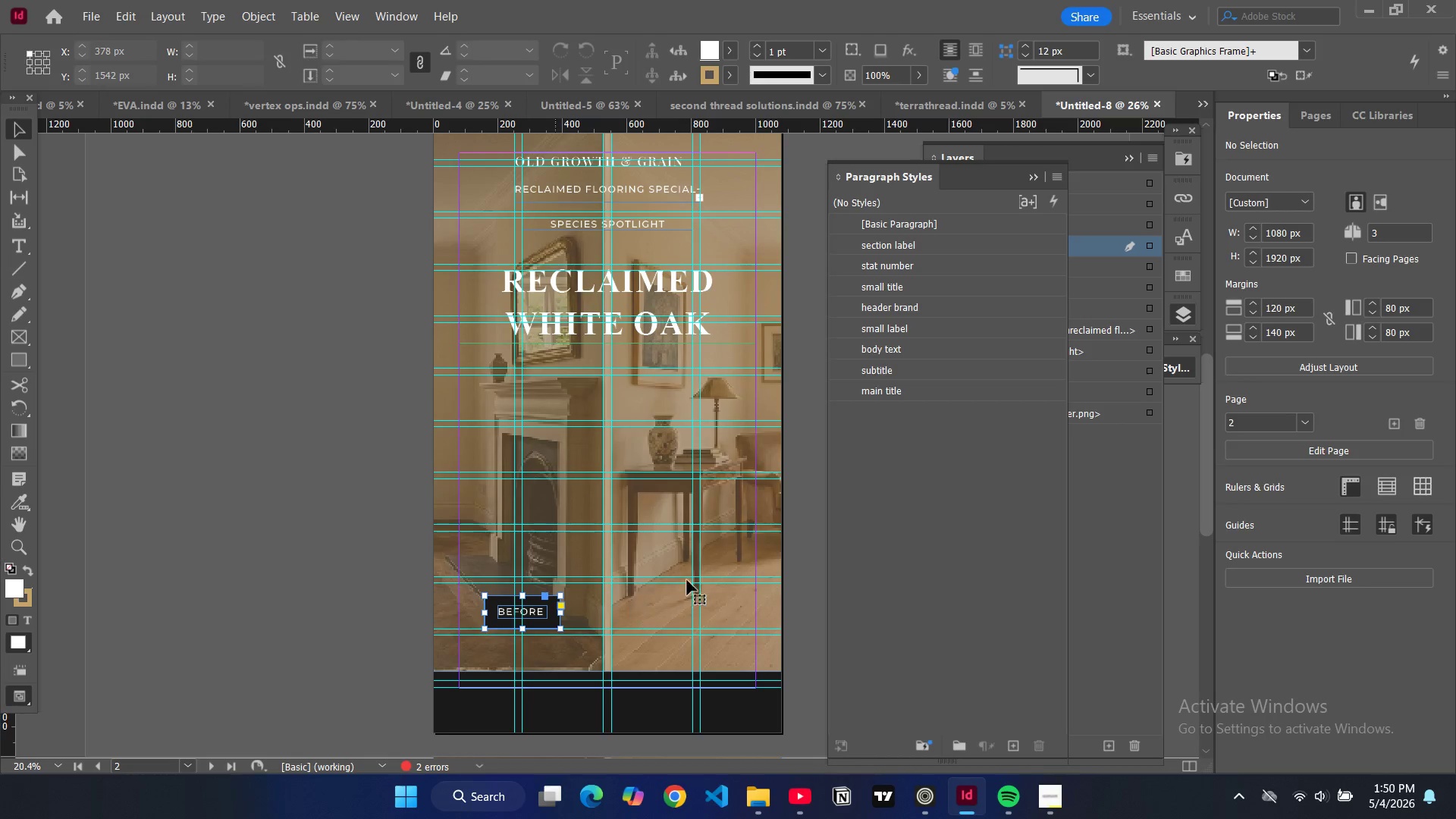 
key(Control+C)
 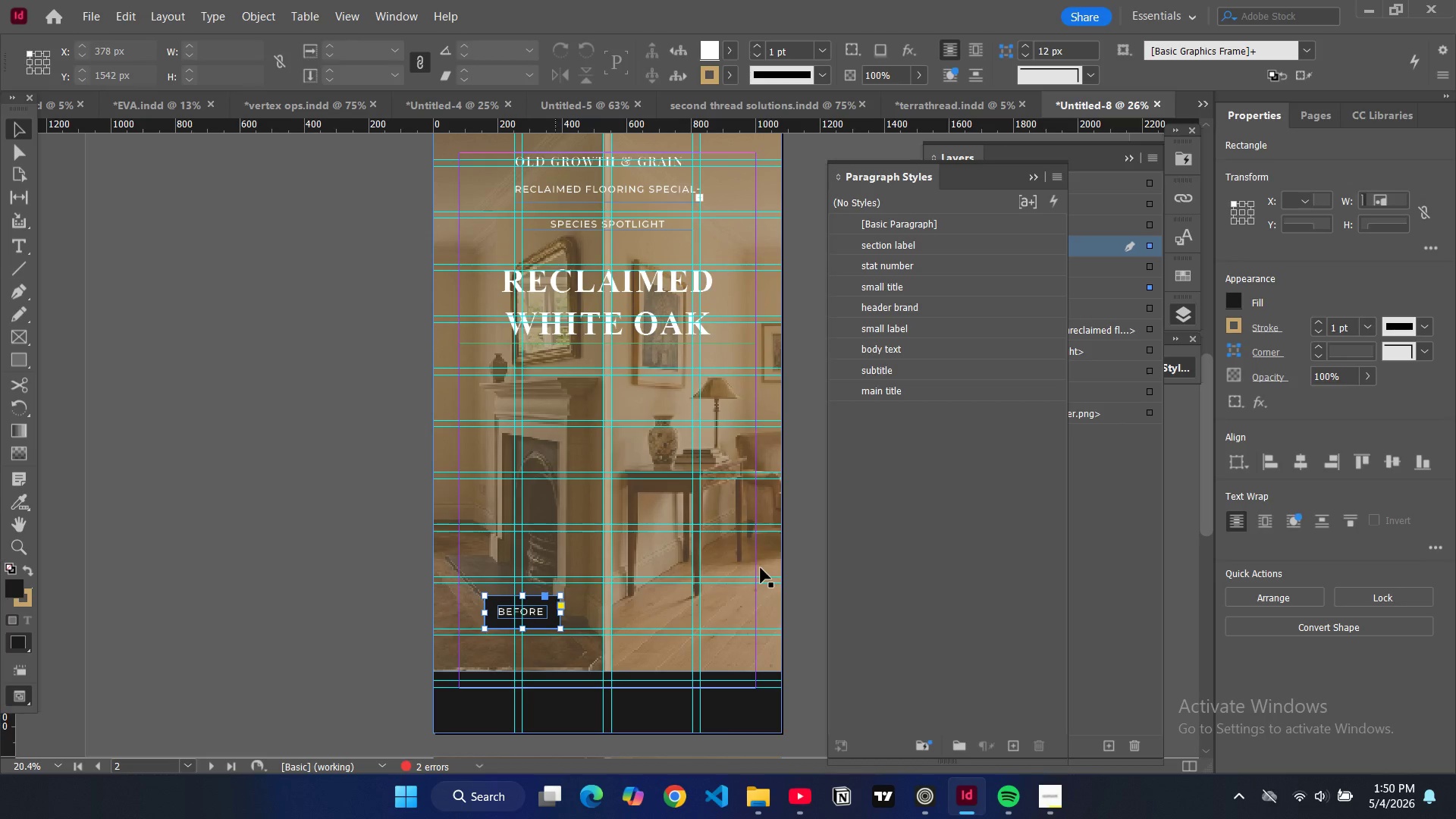 
key(Control+V)
 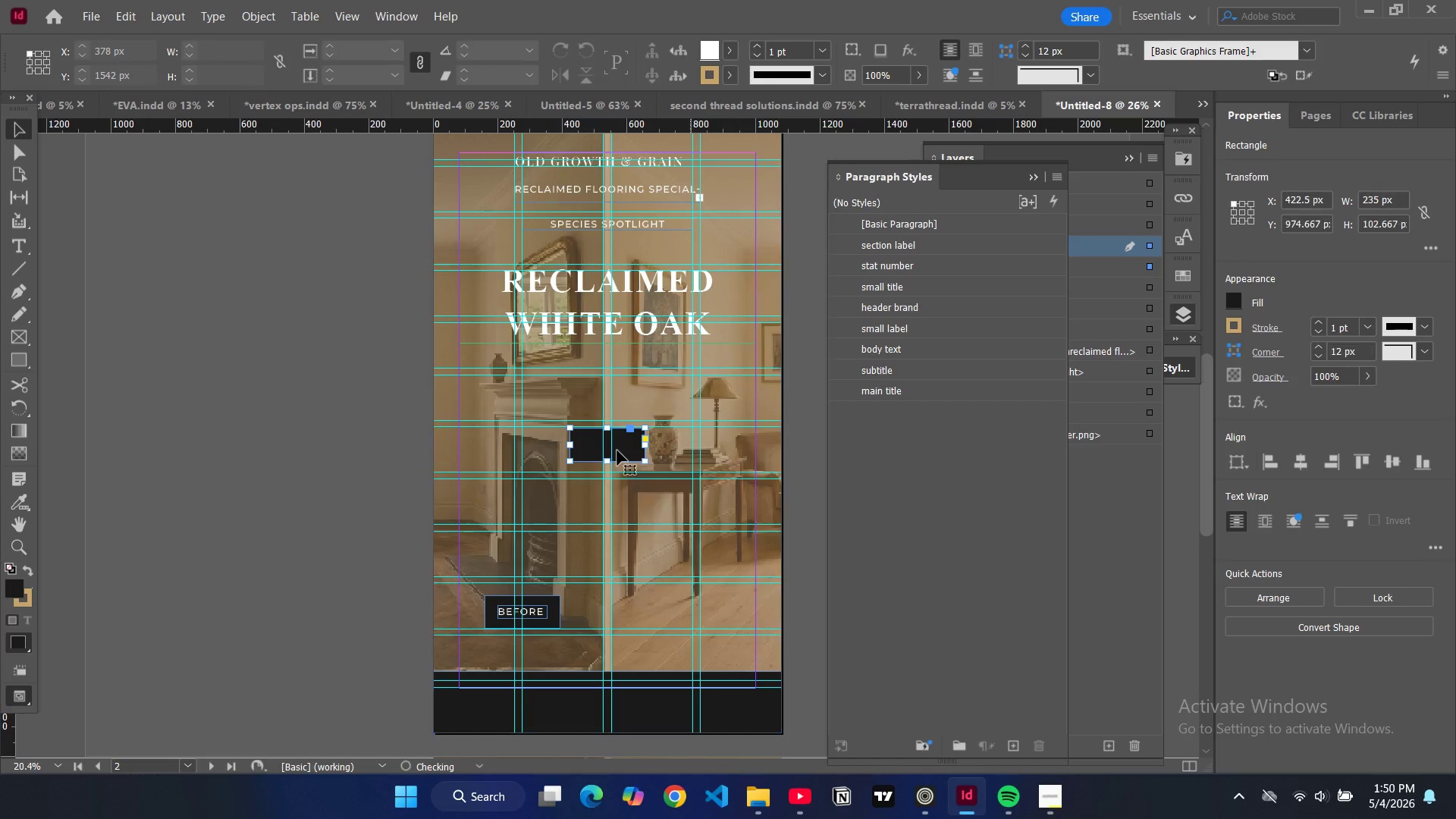 
left_click_drag(start_coordinate=[623, 449], to_coordinate=[710, 619])
 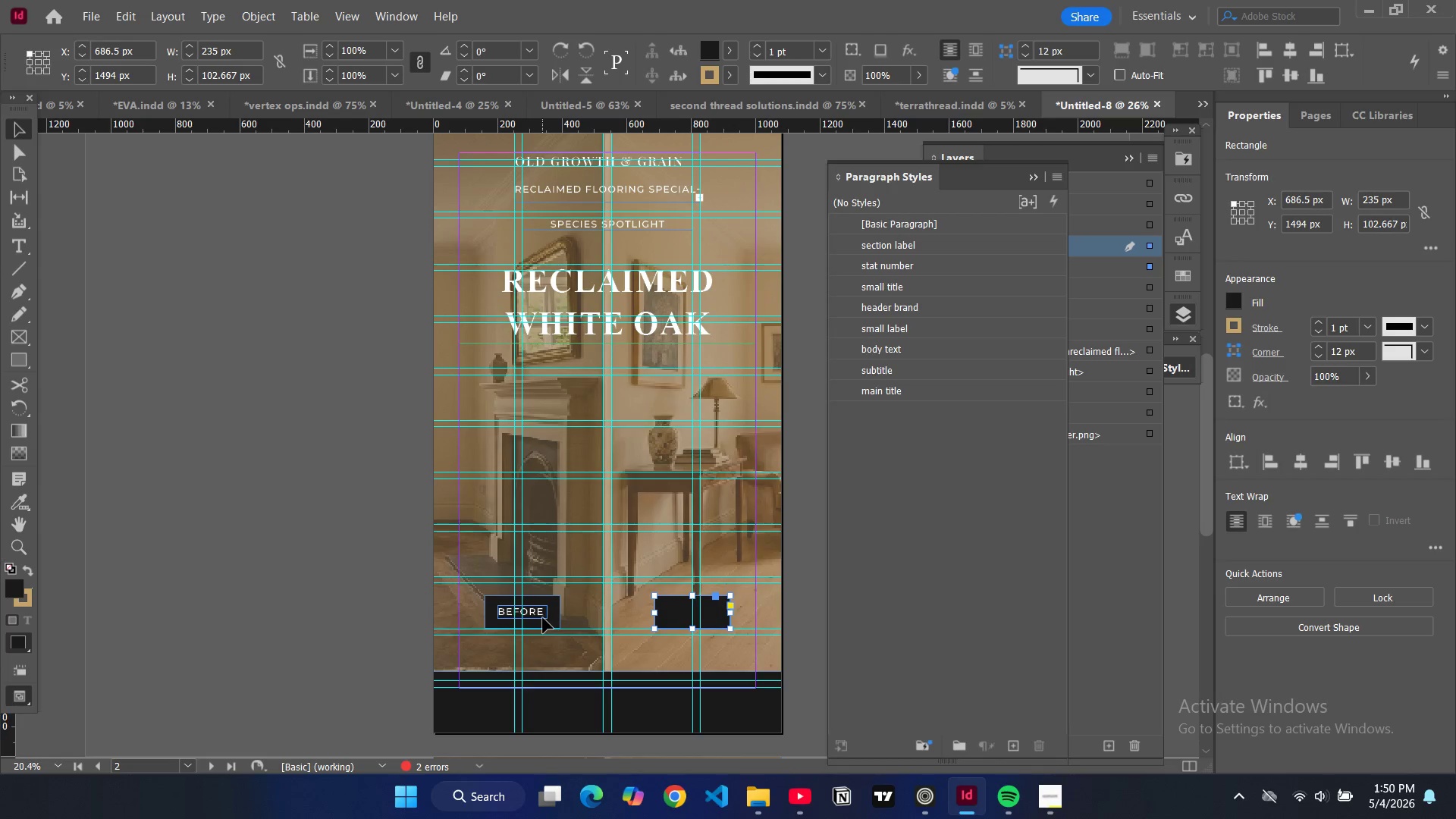 
key(Control+C)
 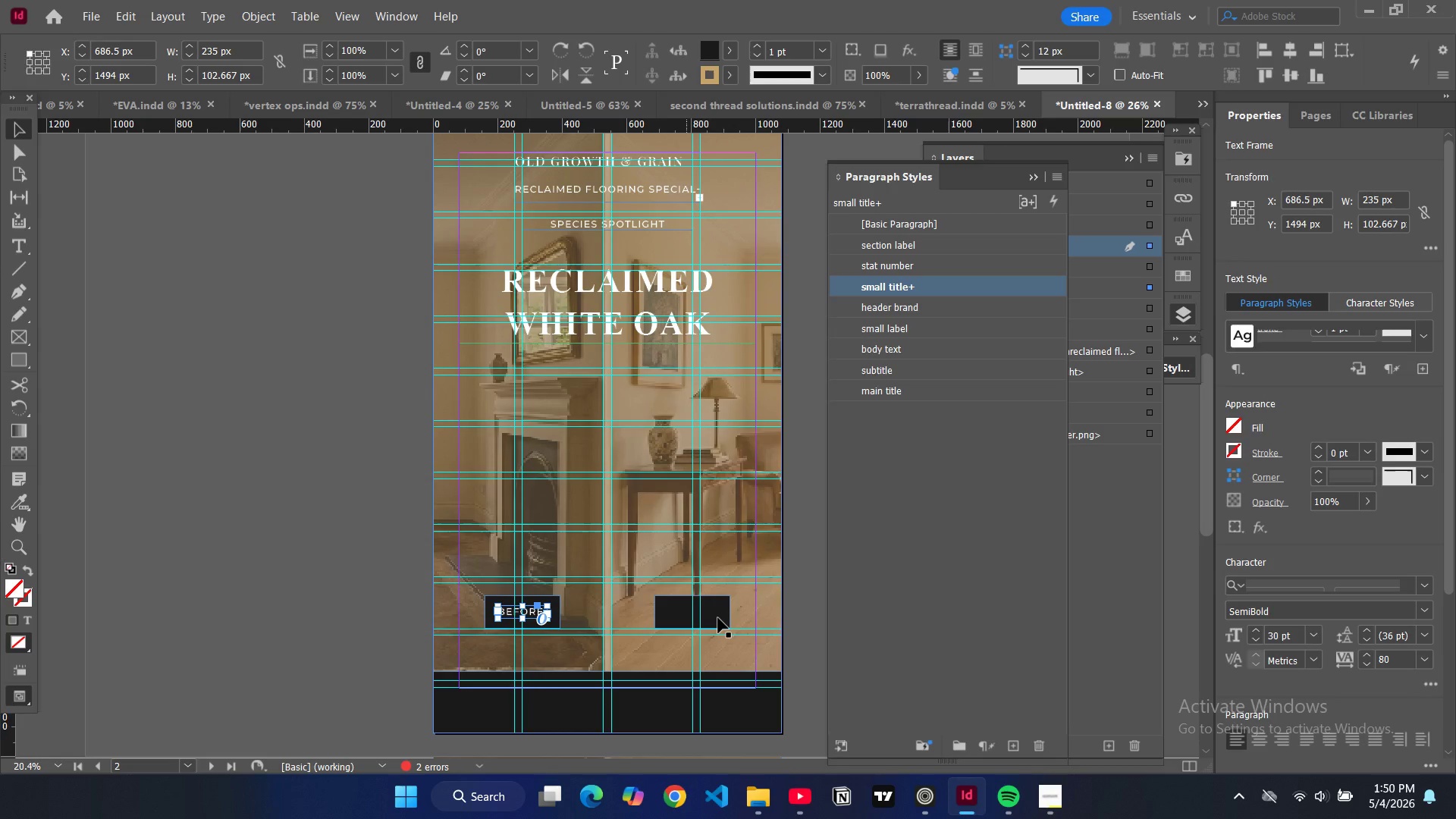 
key(Control+V)
 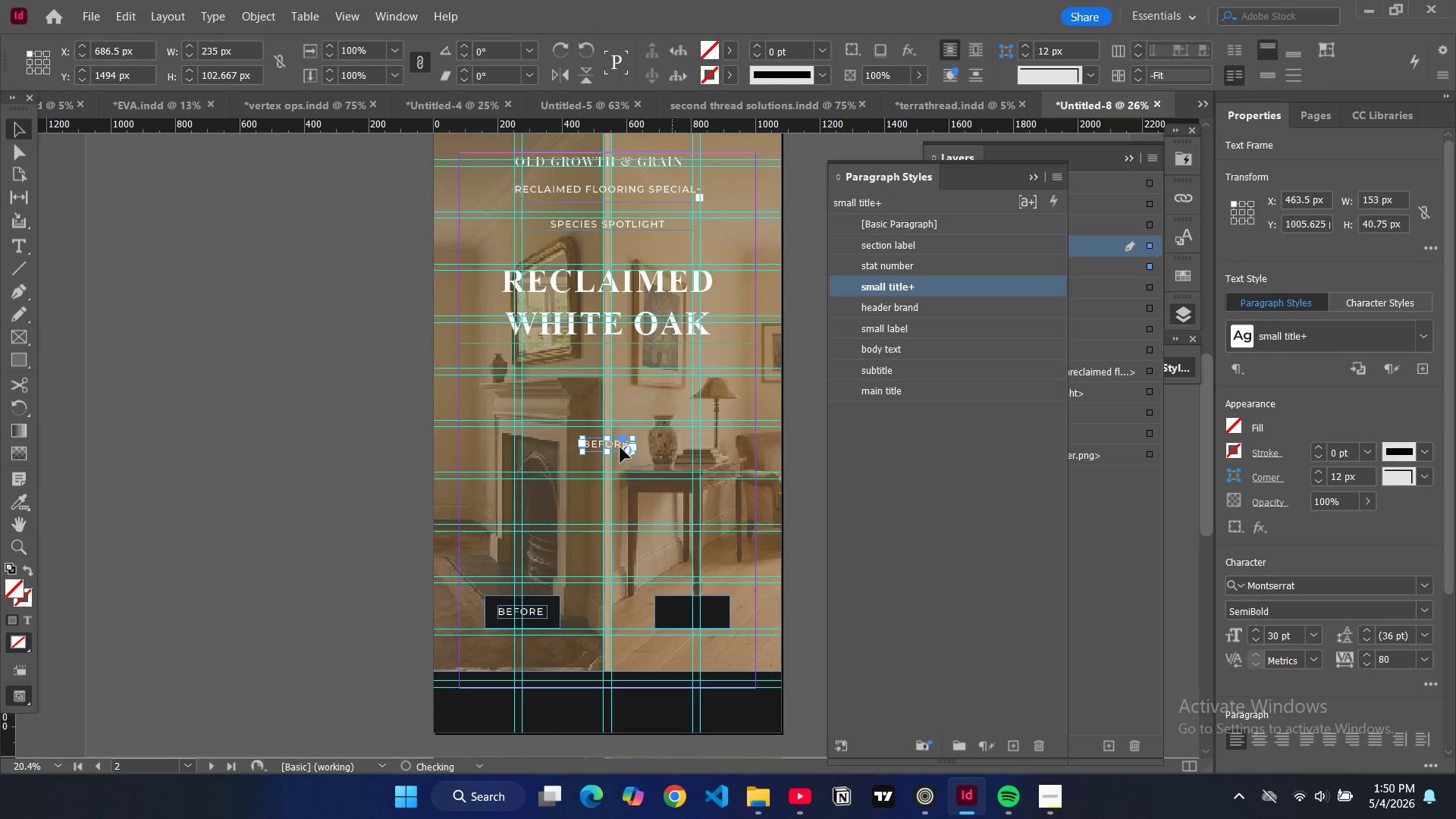 
left_click_drag(start_coordinate=[614, 444], to_coordinate=[704, 614])
 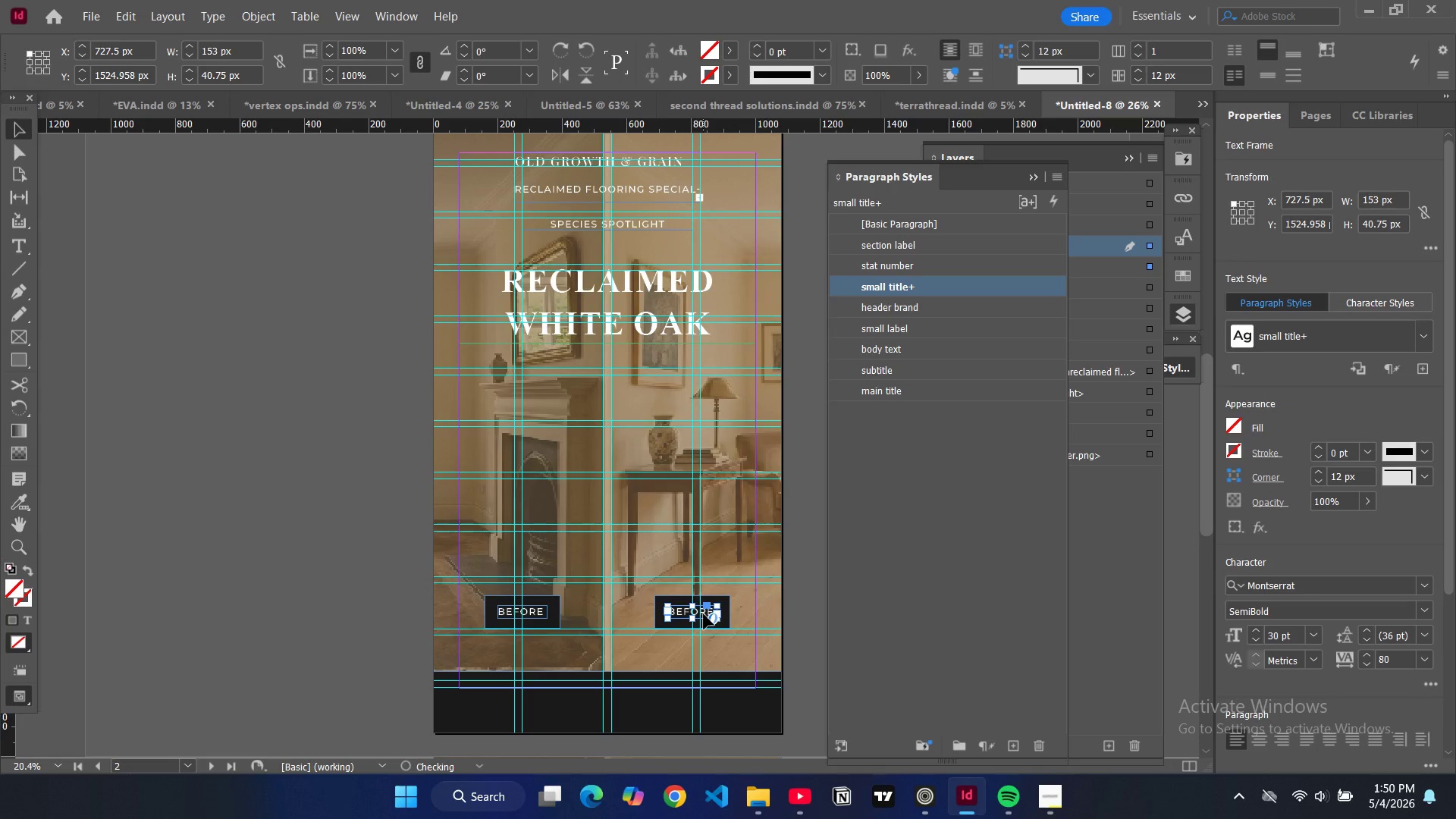 
double_click([704, 614])
 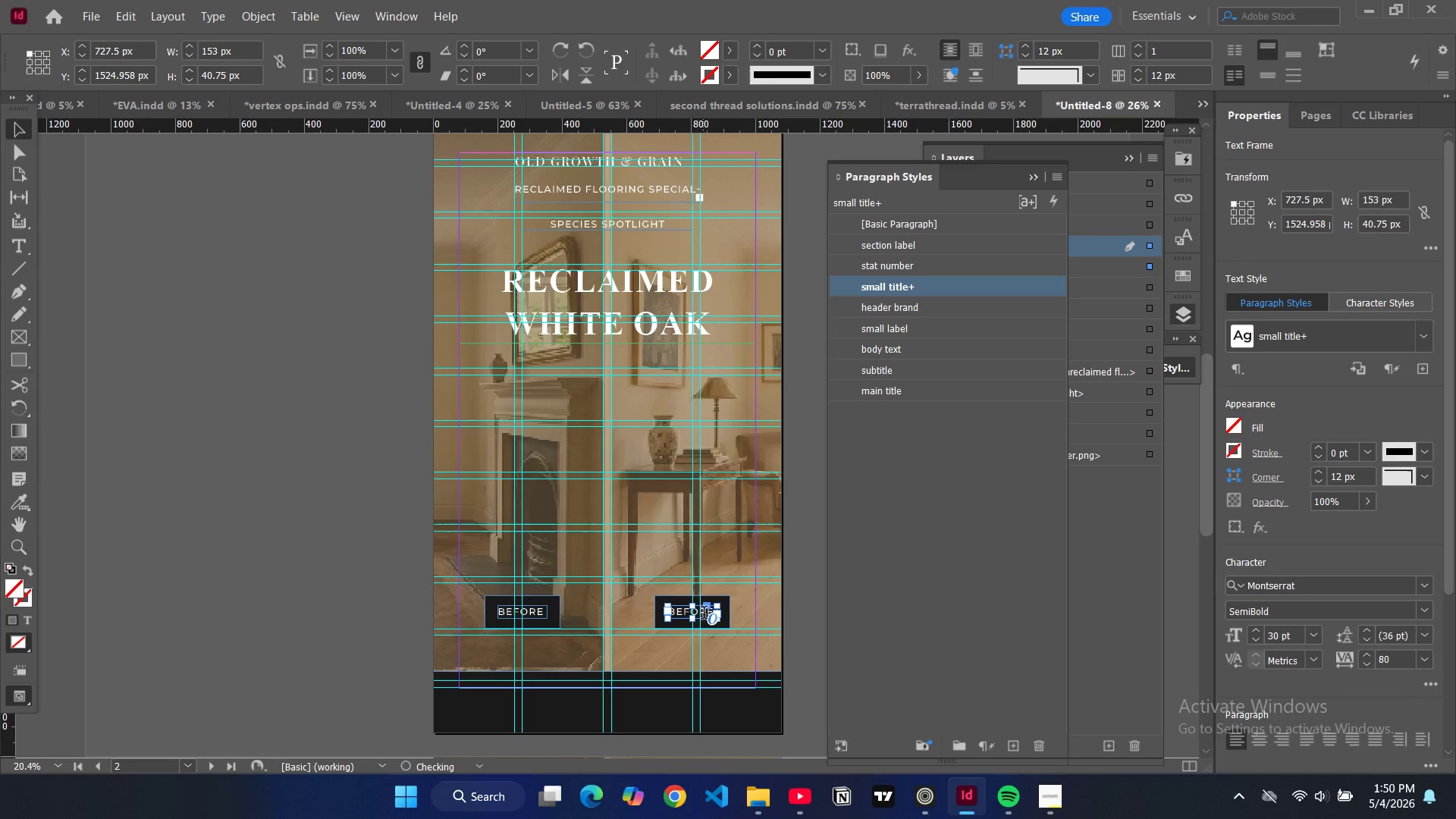 
key(Control+A)
 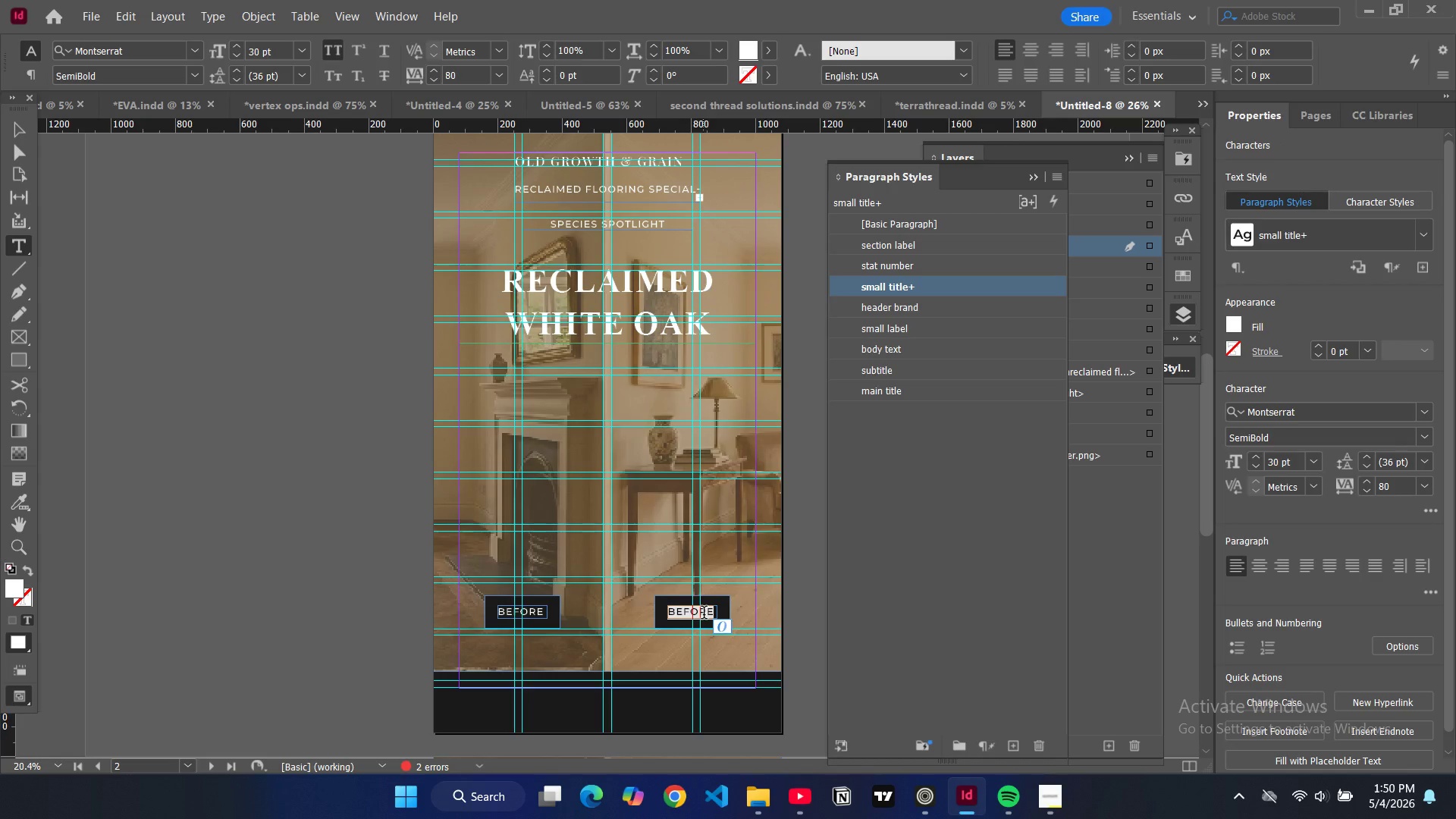 
type(ater)
 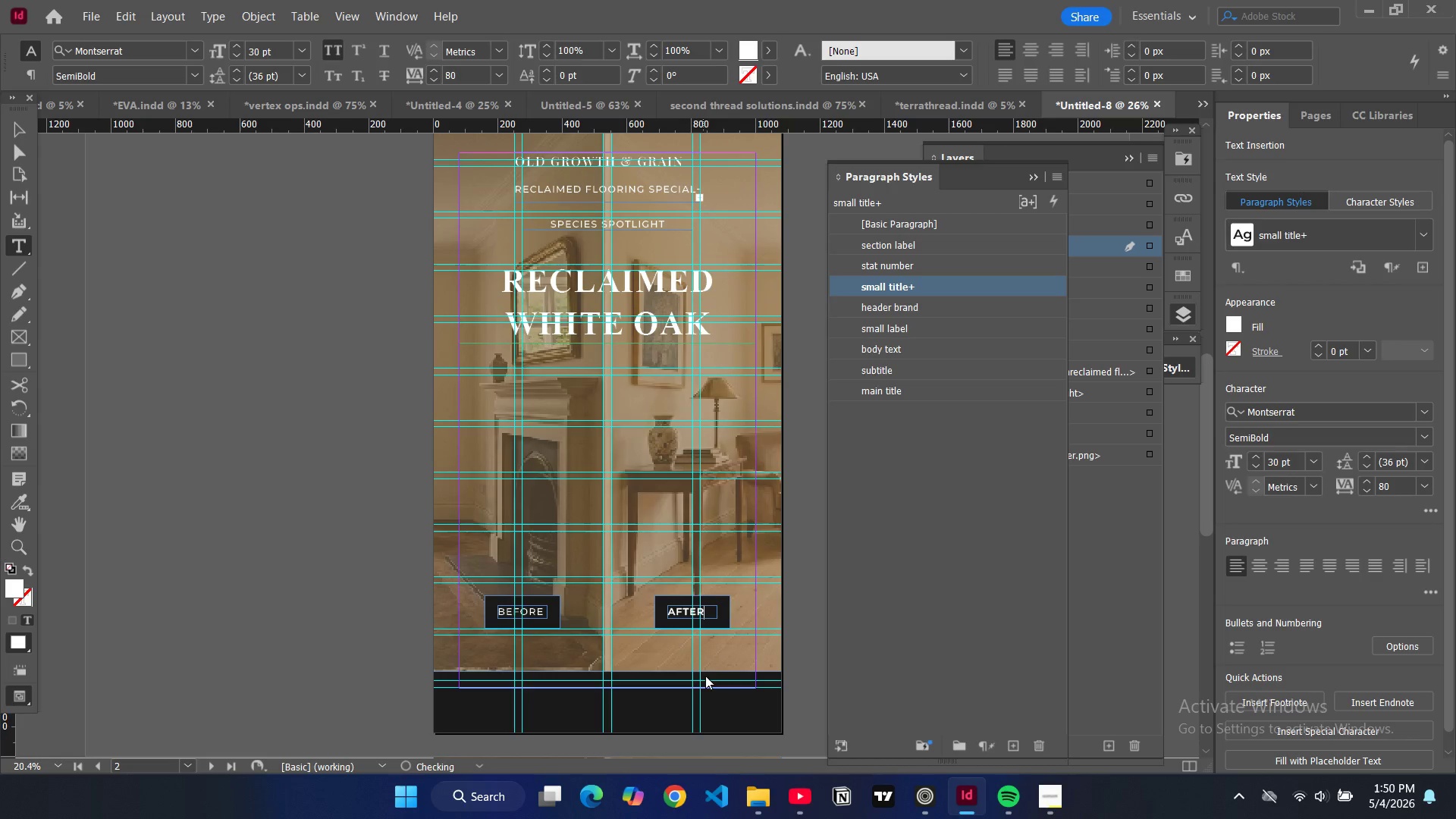 
left_click([11, 126])
 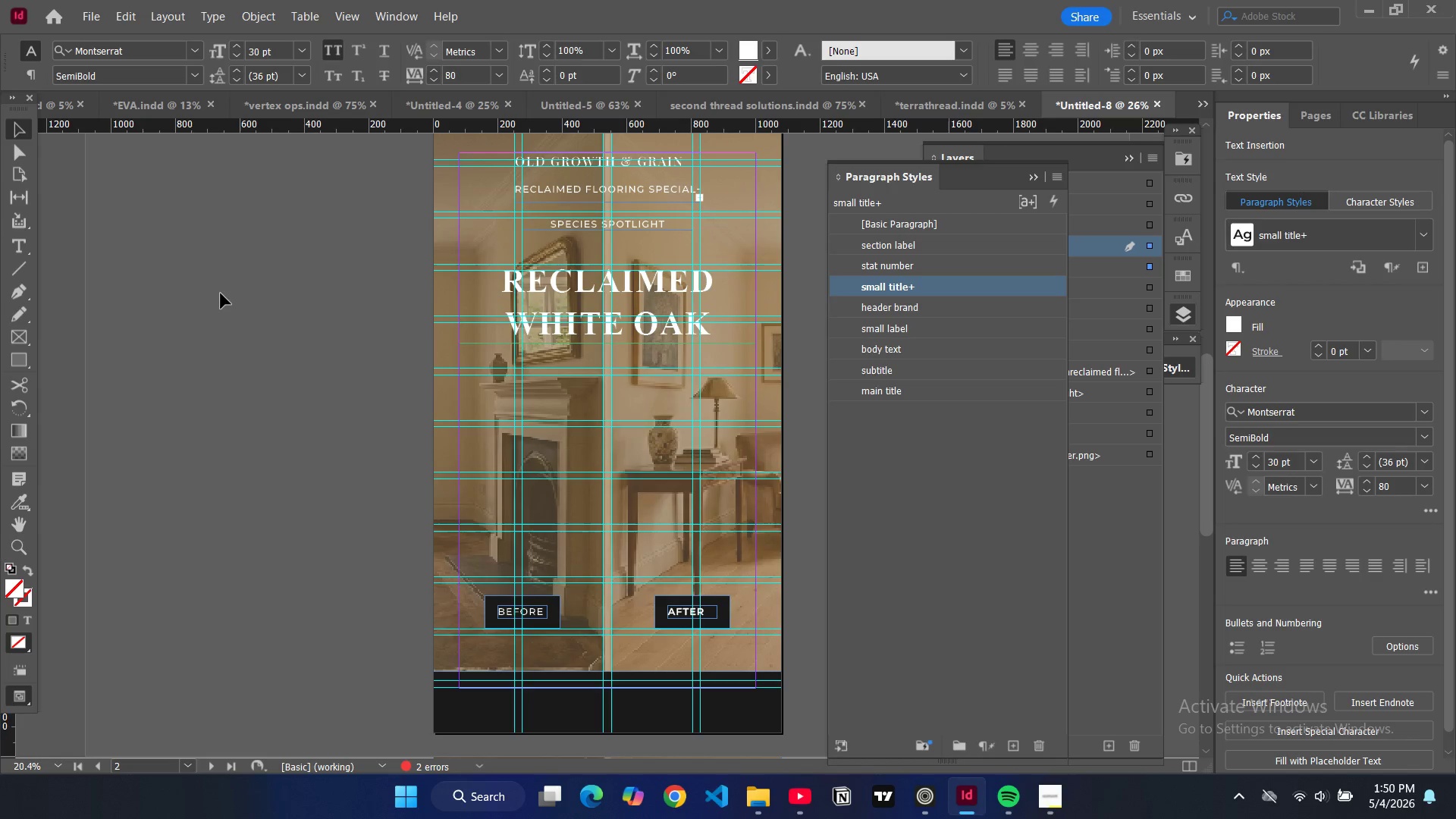 
left_click([221, 293])
 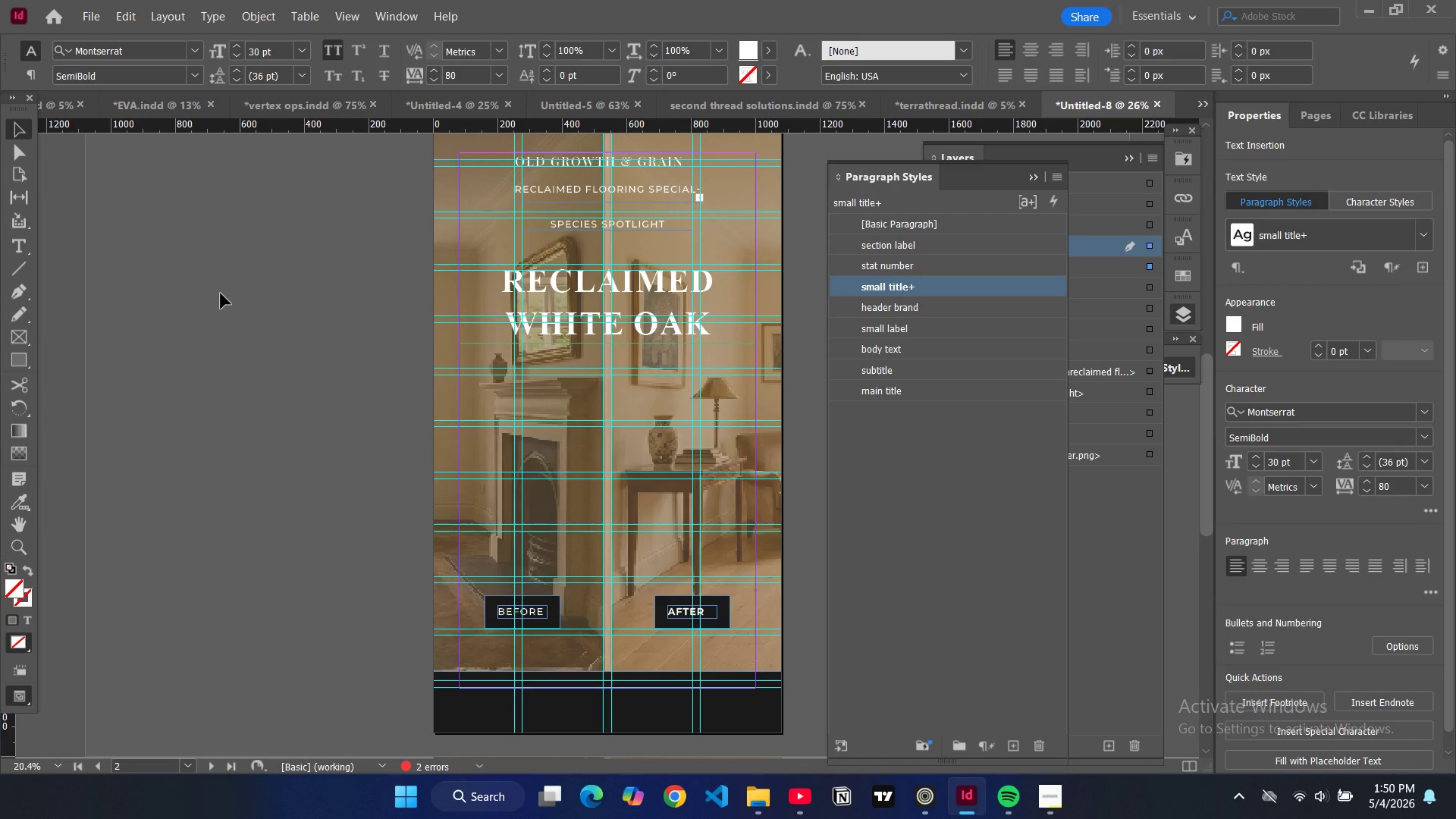 
key(W)
 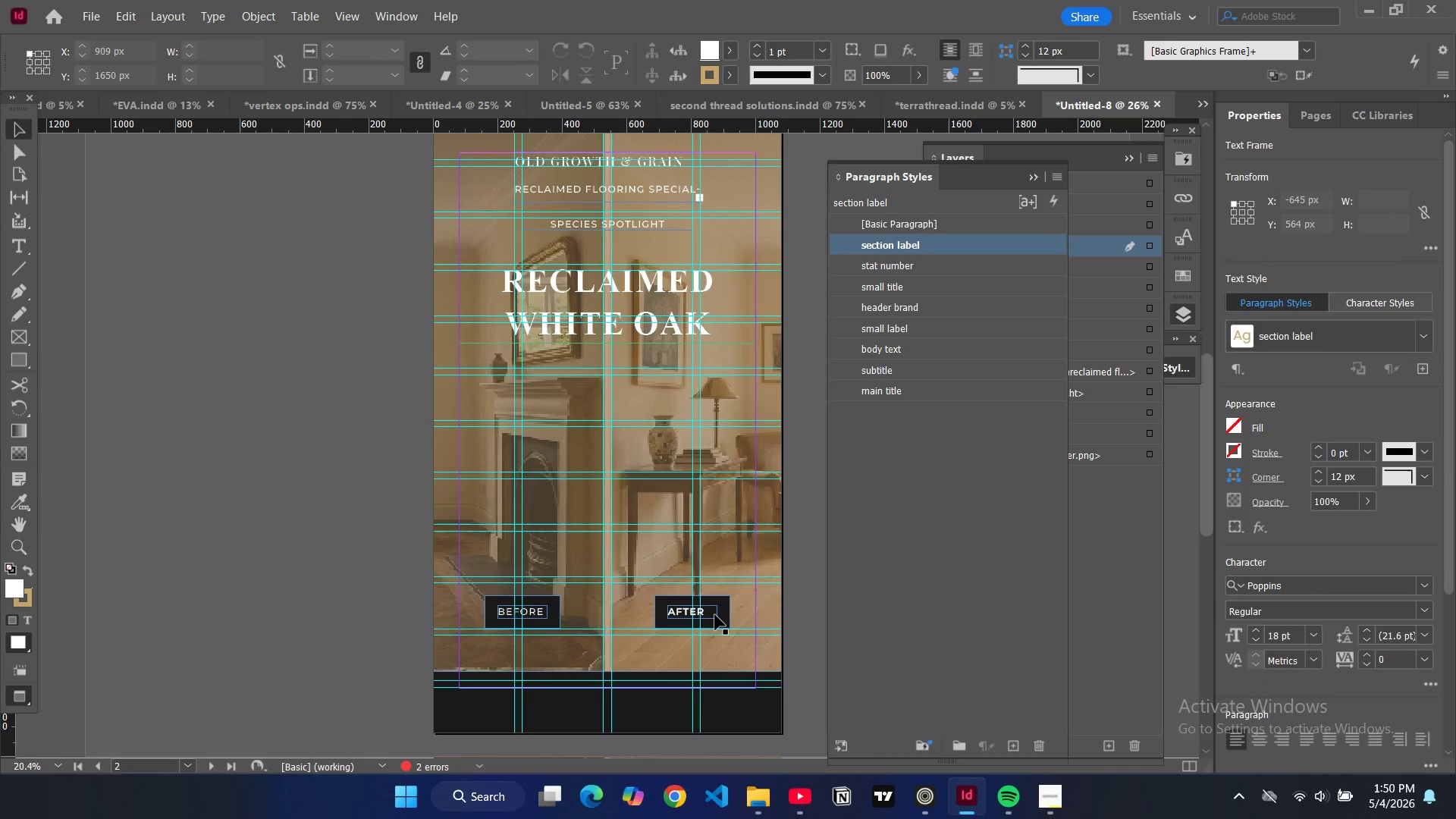 
left_click([715, 613])
 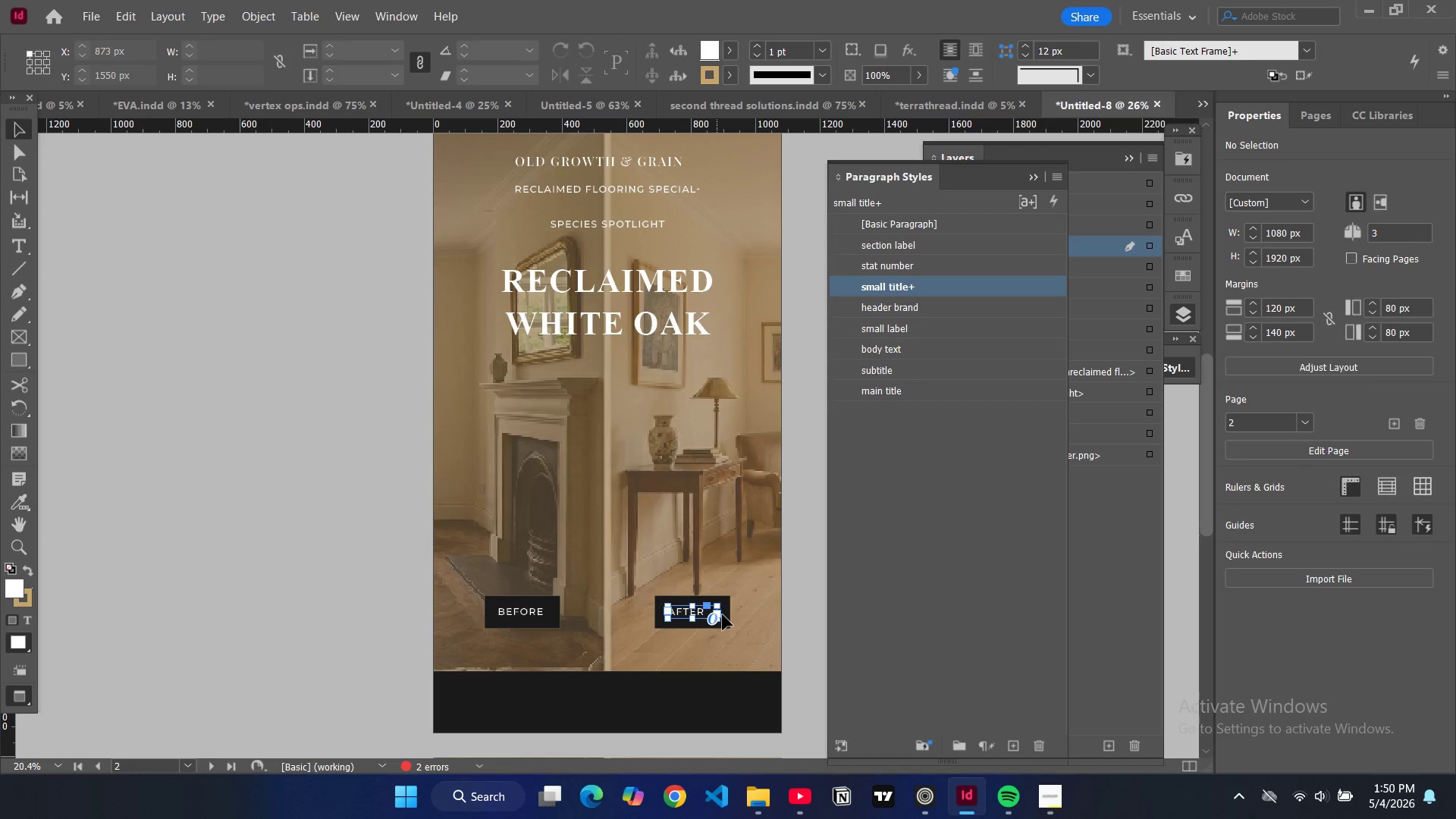 
key(W)
 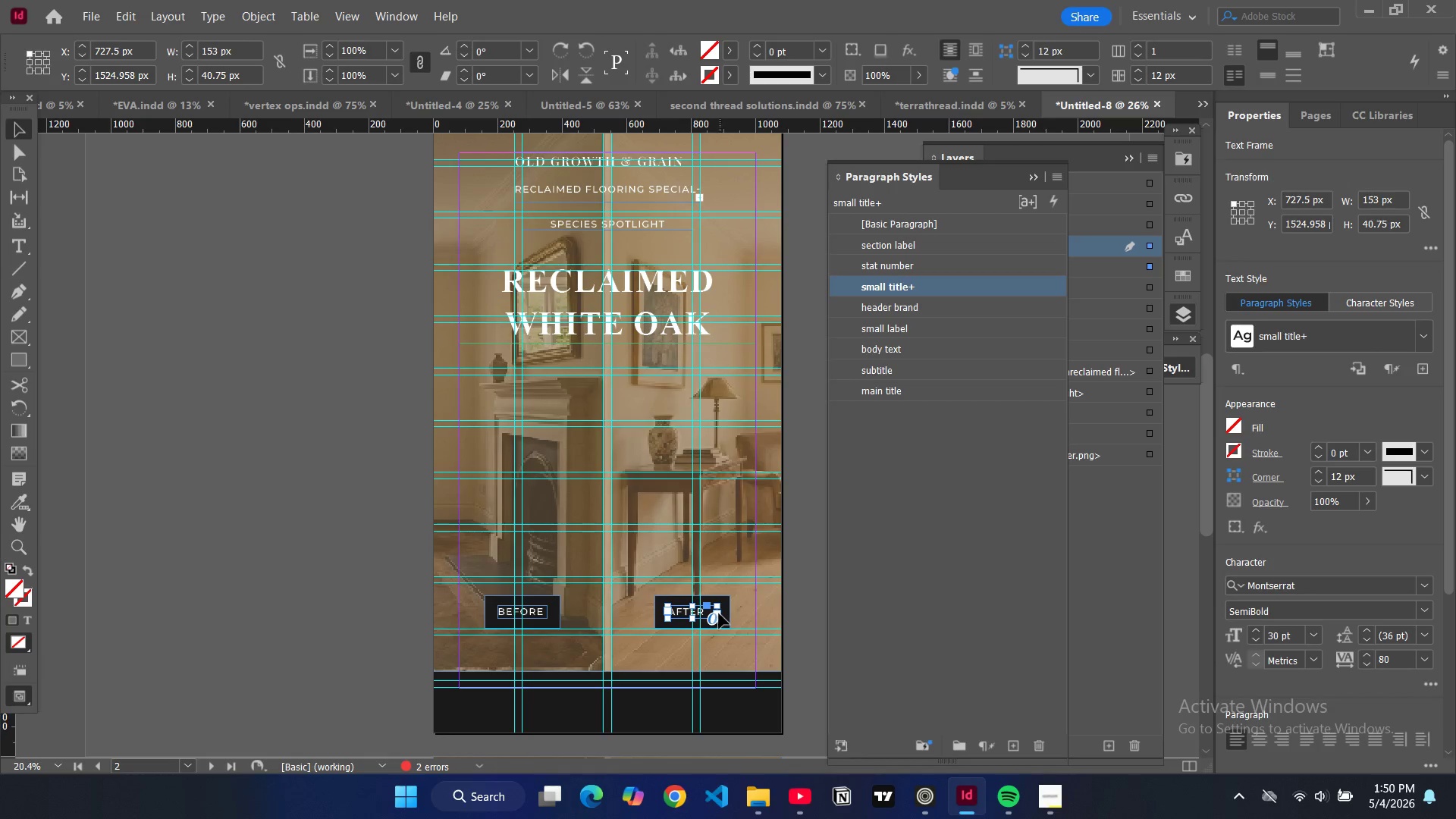 
left_click_drag(start_coordinate=[719, 613], to_coordinate=[710, 615])
 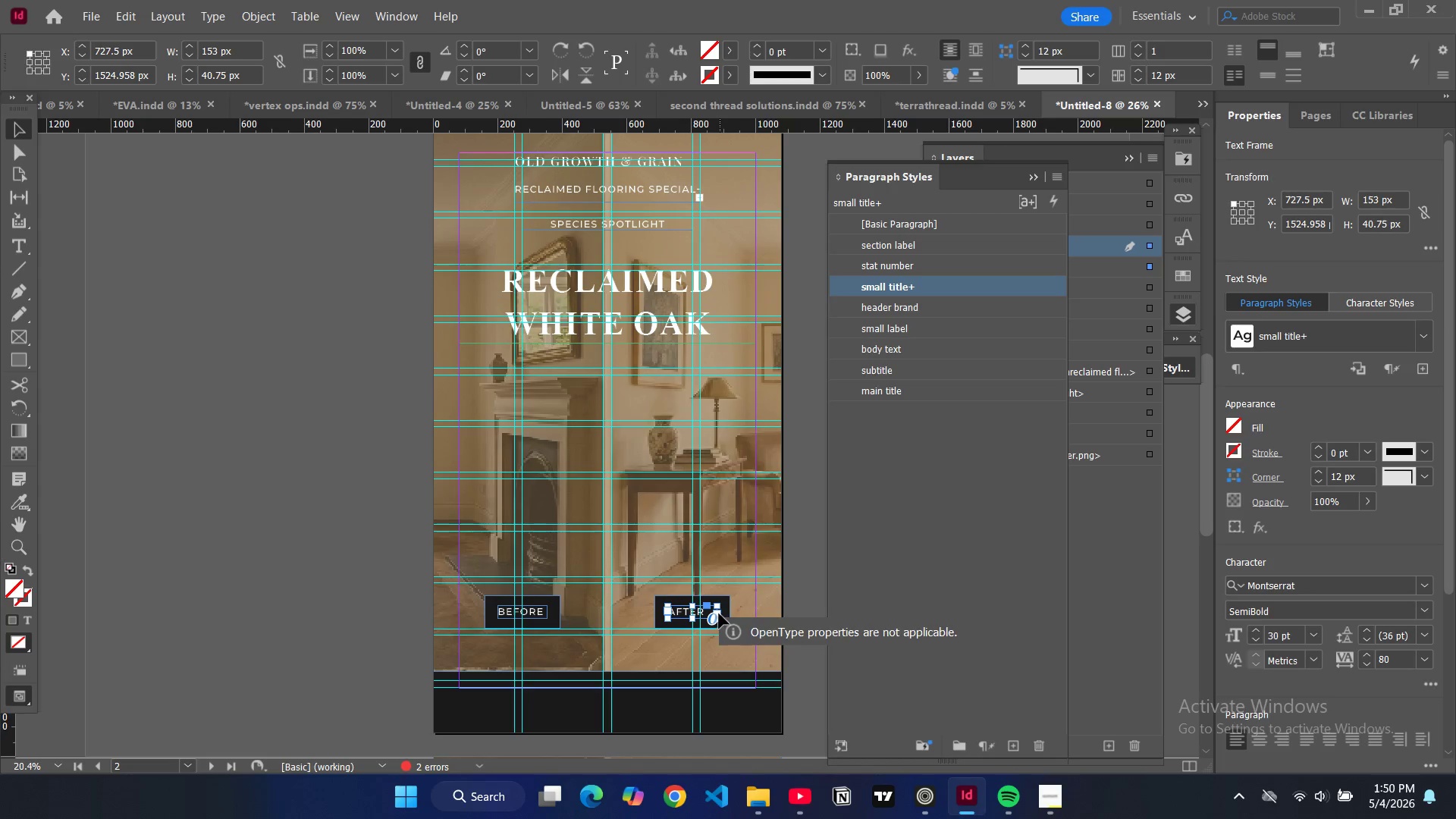 
left_click_drag(start_coordinate=[719, 613], to_coordinate=[711, 613])
 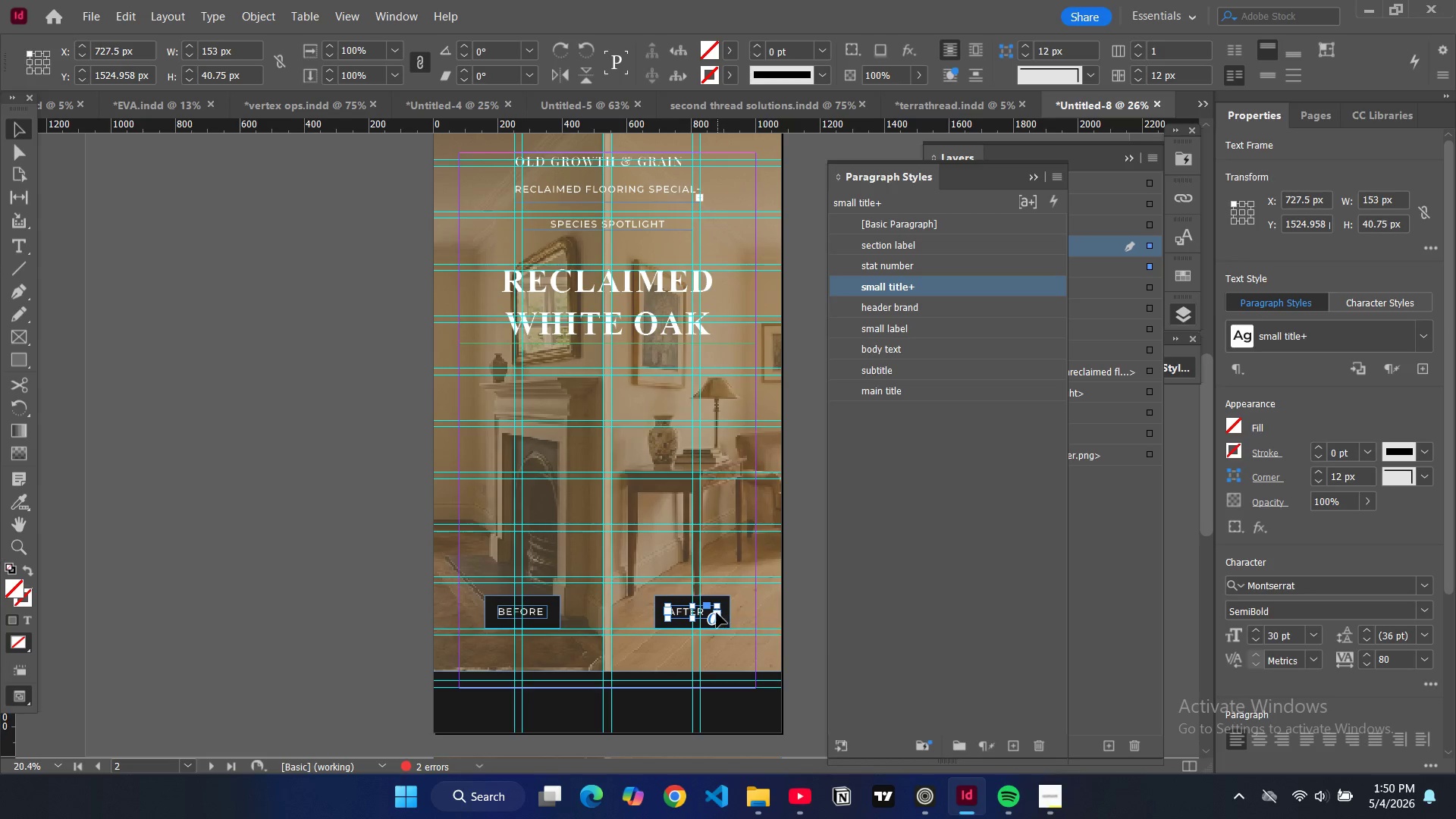 
left_click_drag(start_coordinate=[718, 613], to_coordinate=[708, 613])
 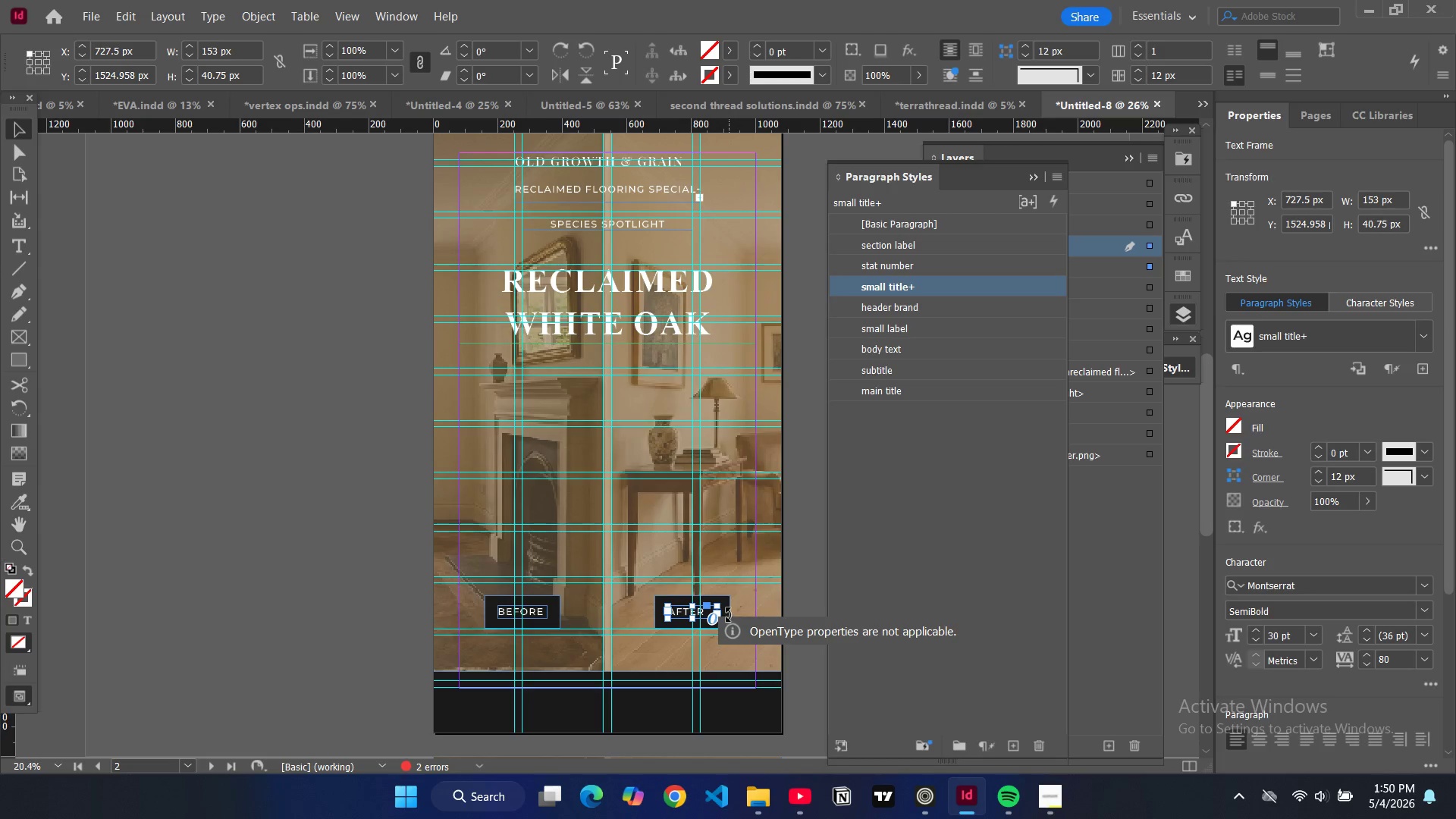 
key(Control+Equal)
 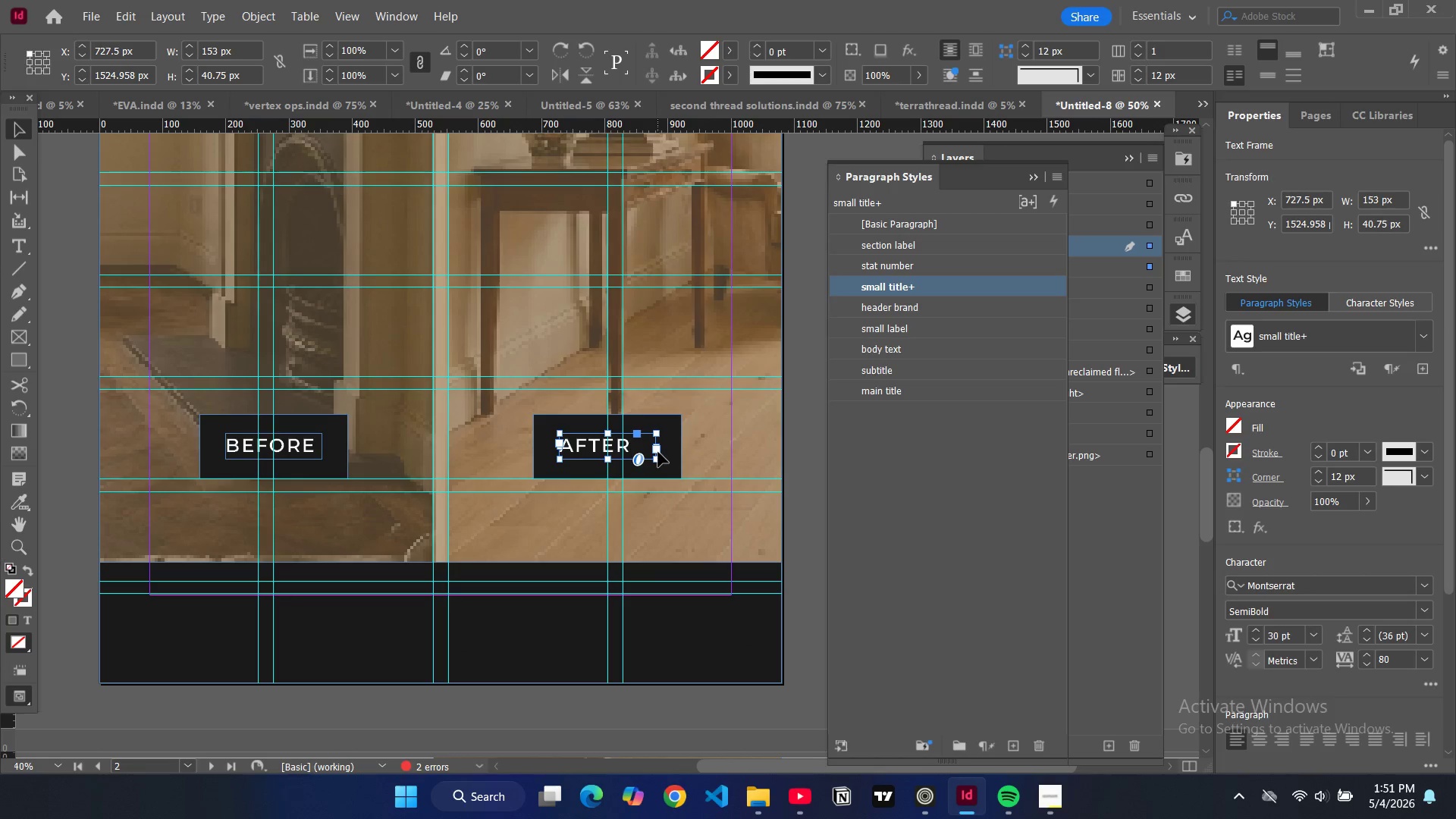 
left_click_drag(start_coordinate=[657, 448], to_coordinate=[635, 450])
 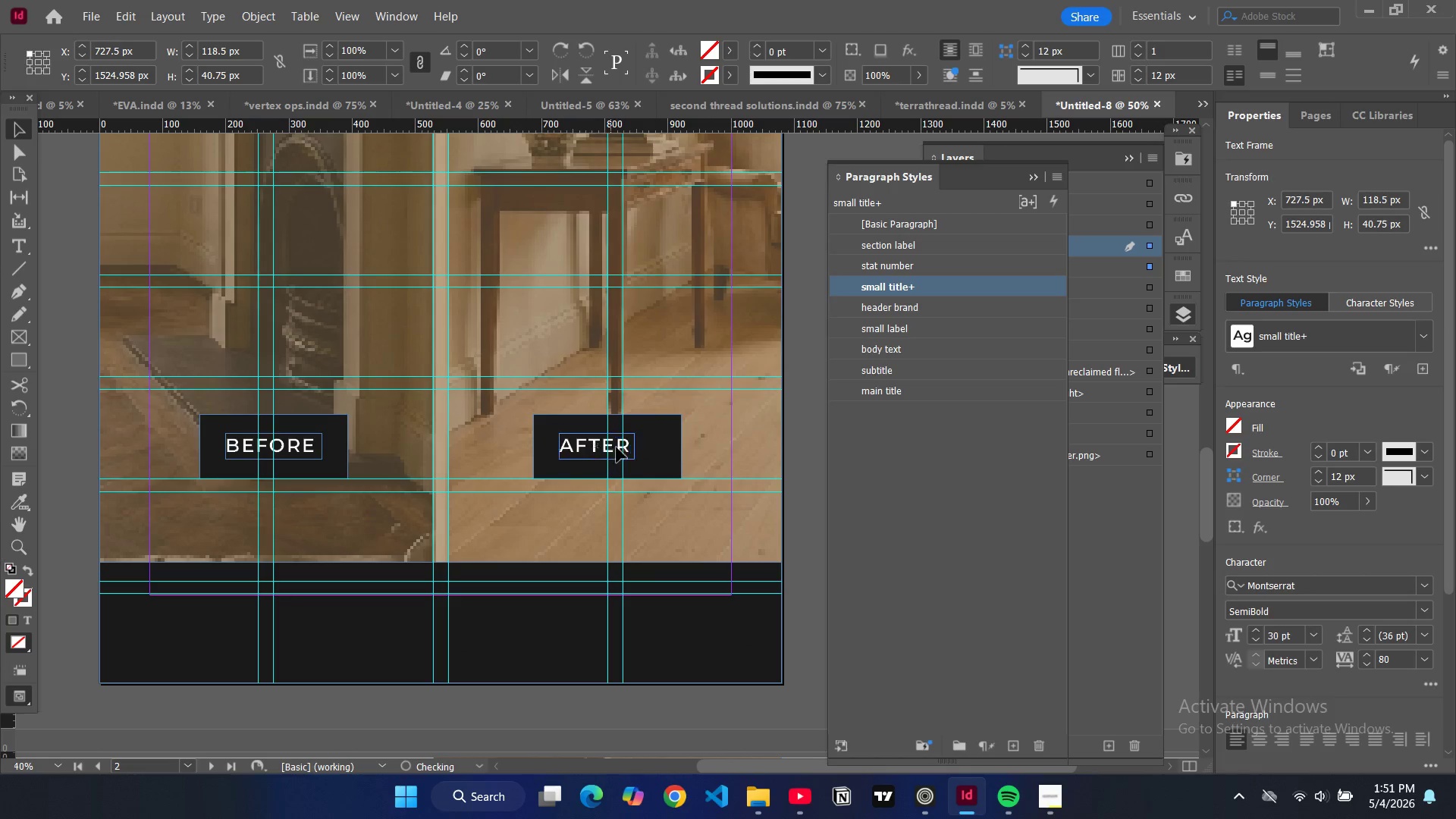 
left_click_drag(start_coordinate=[610, 447], to_coordinate=[624, 447])
 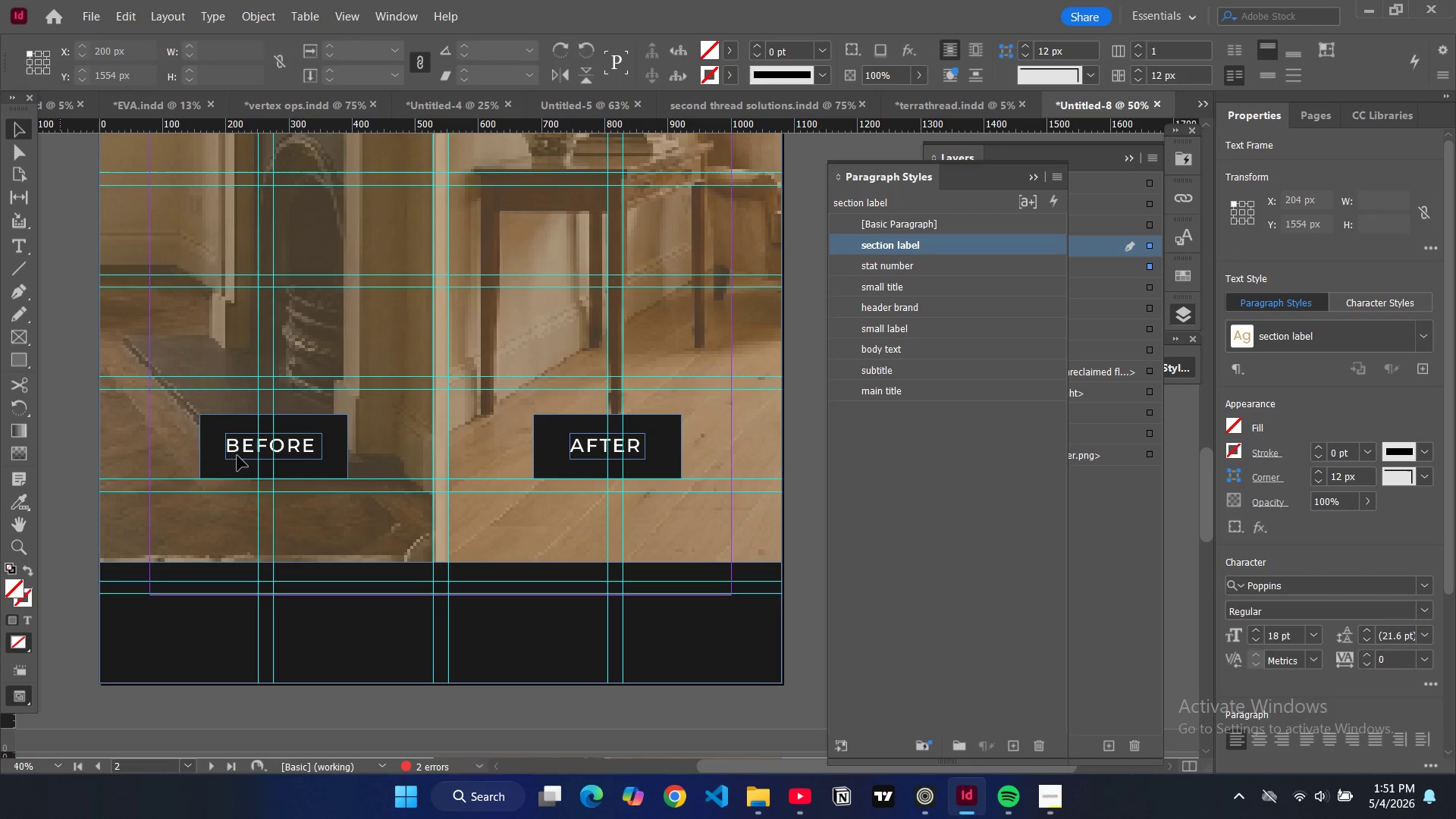 
key(Control+Minus)
 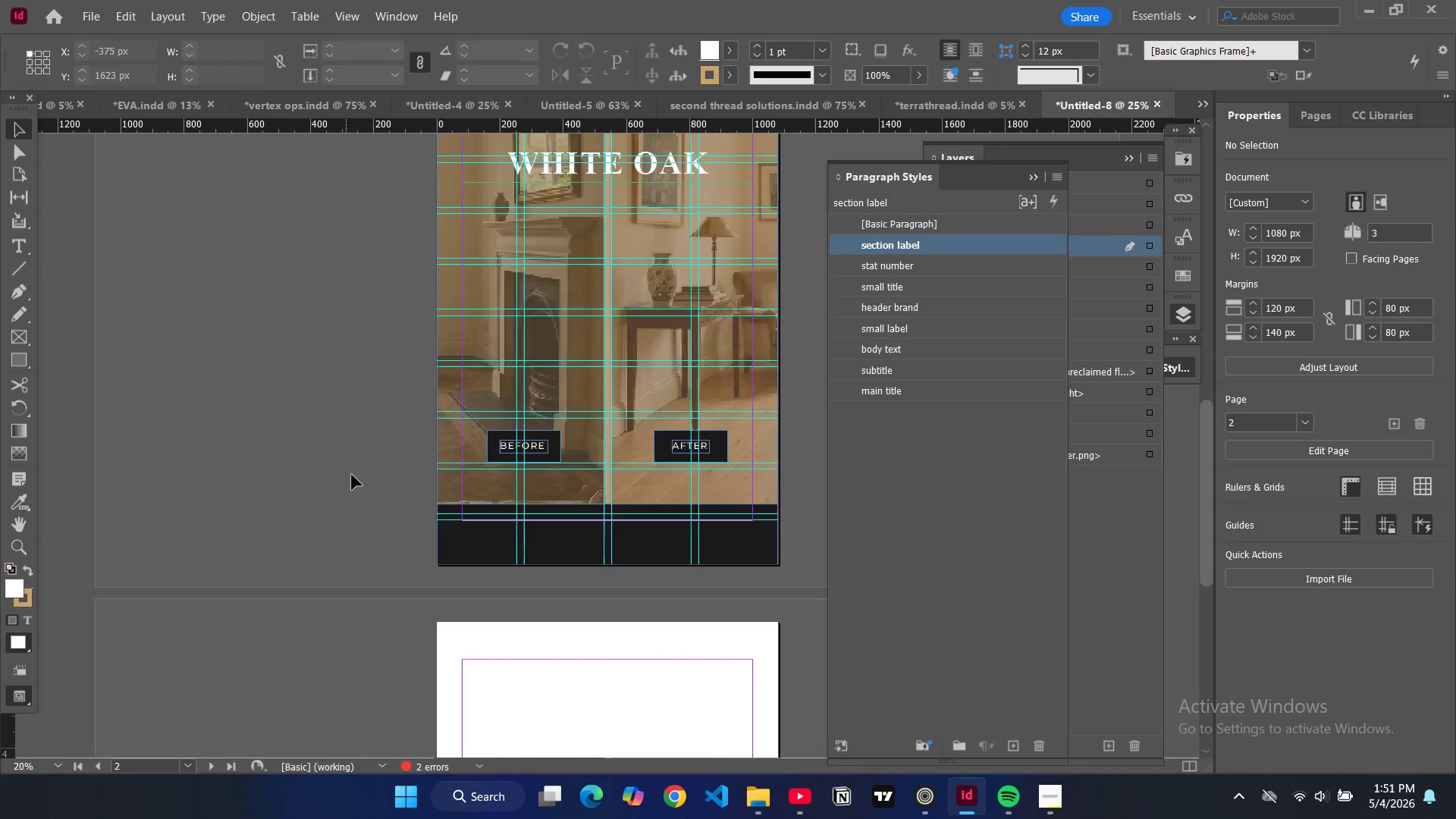 
scroll: coordinate [623, 495], scroll_direction: up, amount: 8.0
 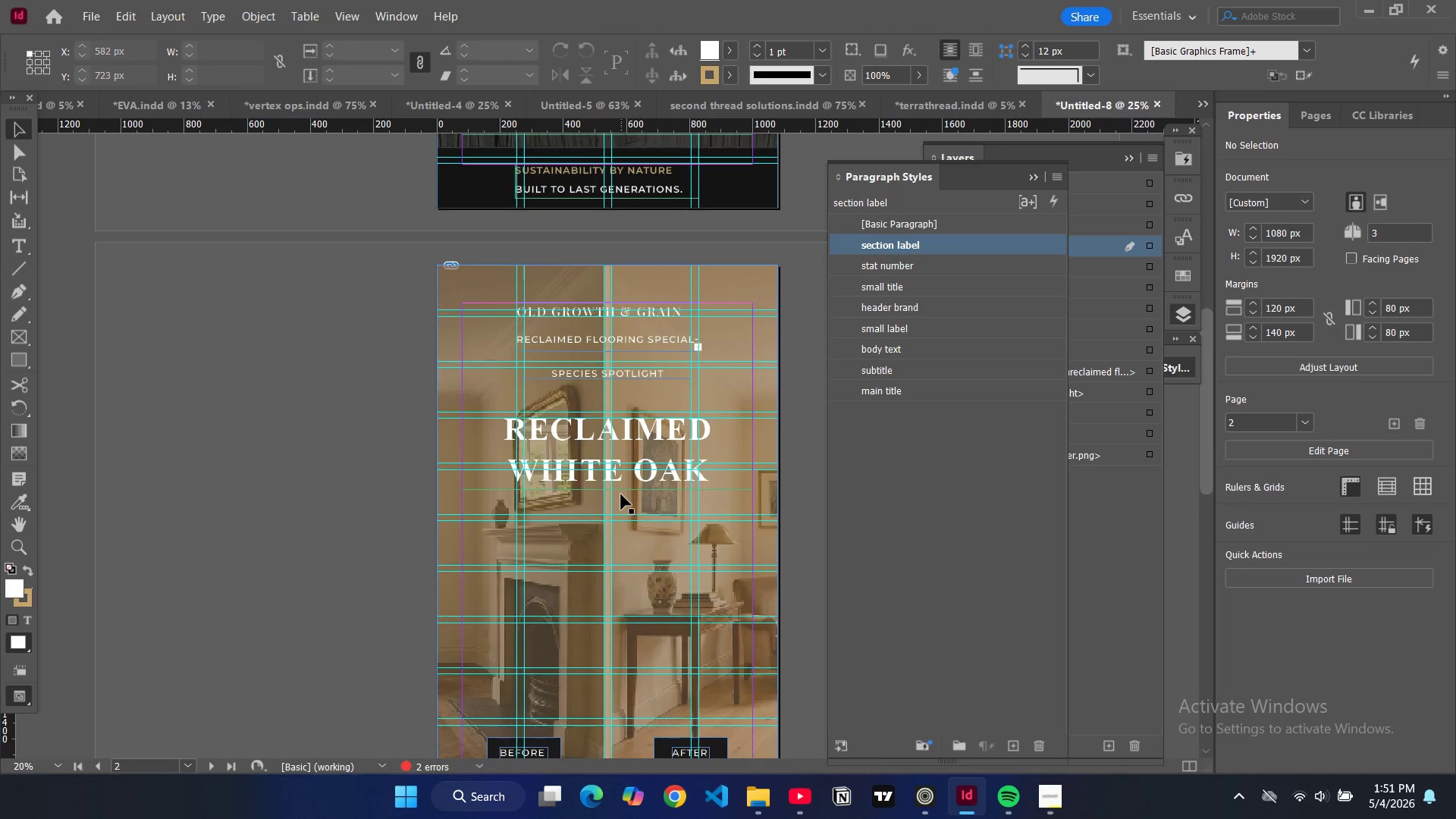 
scroll: coordinate [621, 494], scroll_direction: down, amount: 1.0
 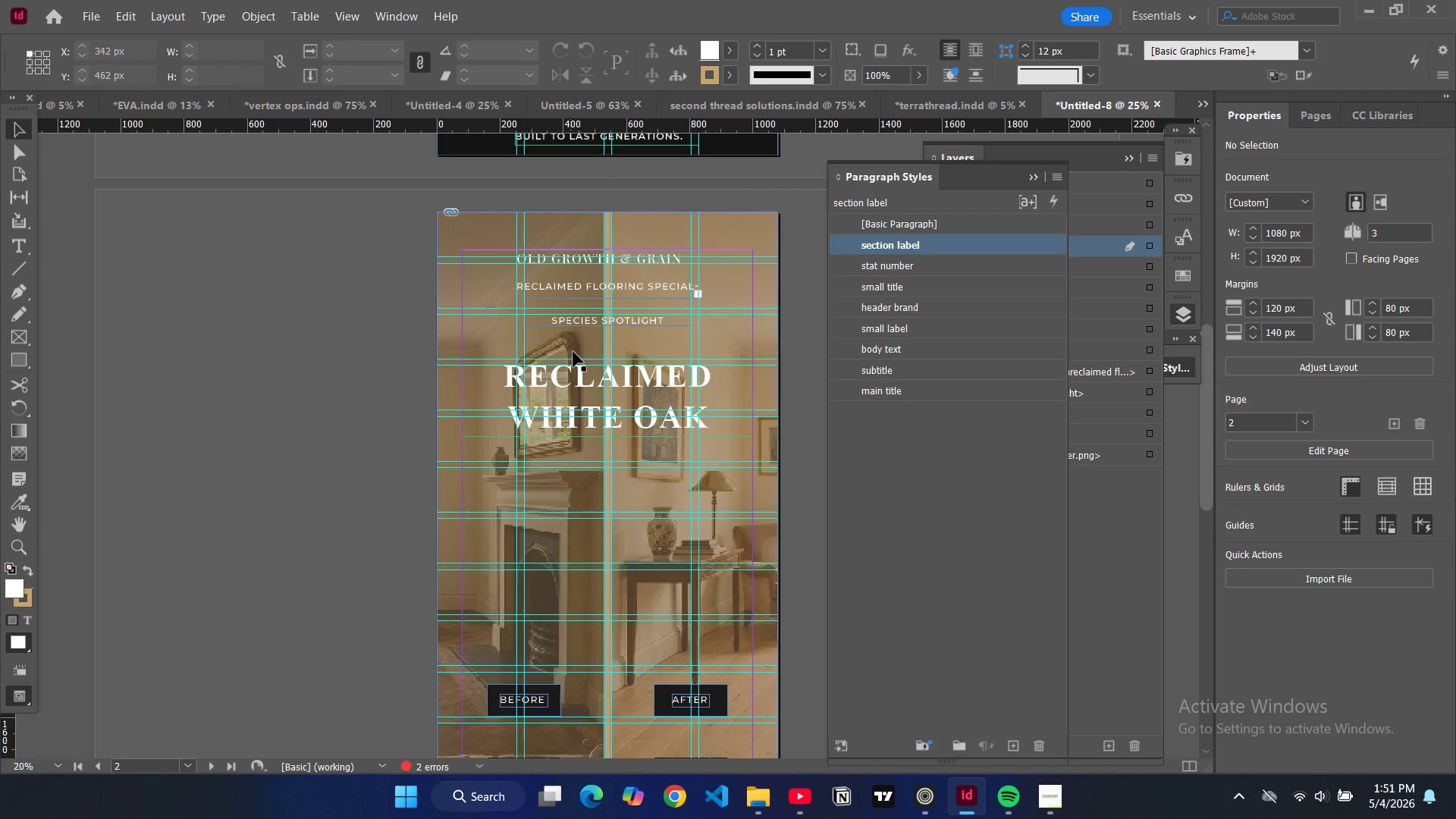 
left_click([589, 320])
 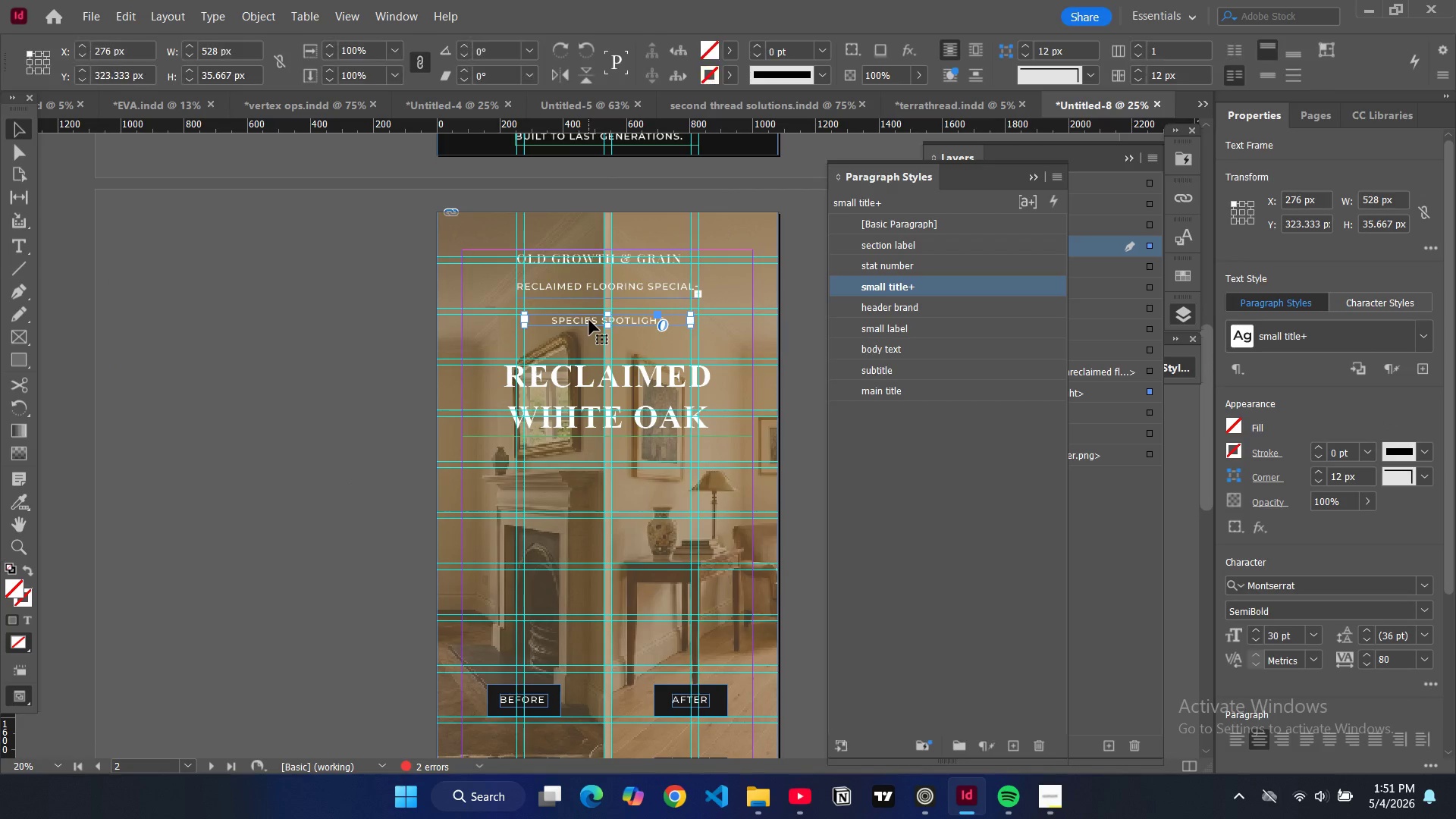 
key(Control+C)
 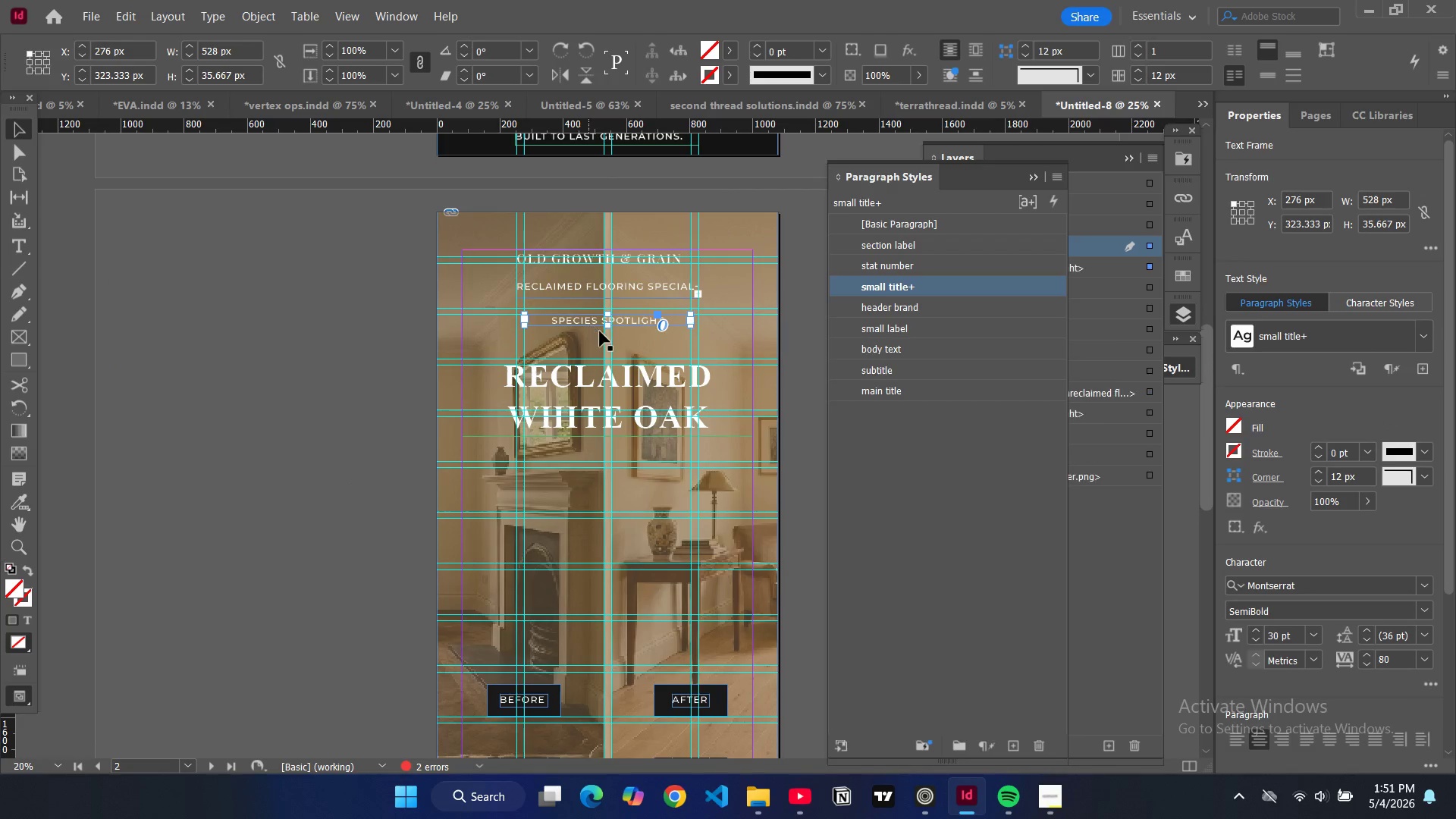 
key(Control+V)
 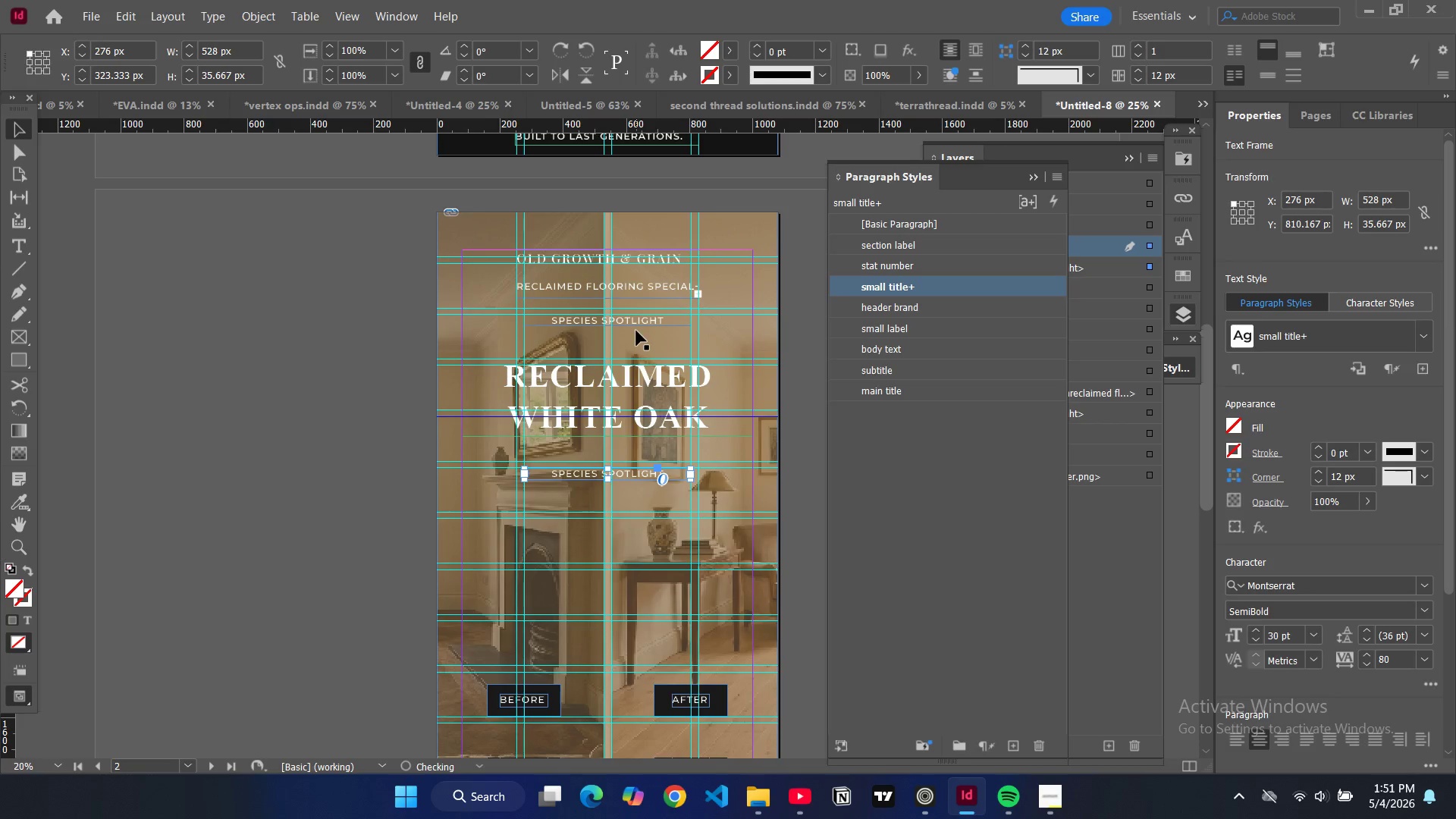 
double_click([613, 476])
 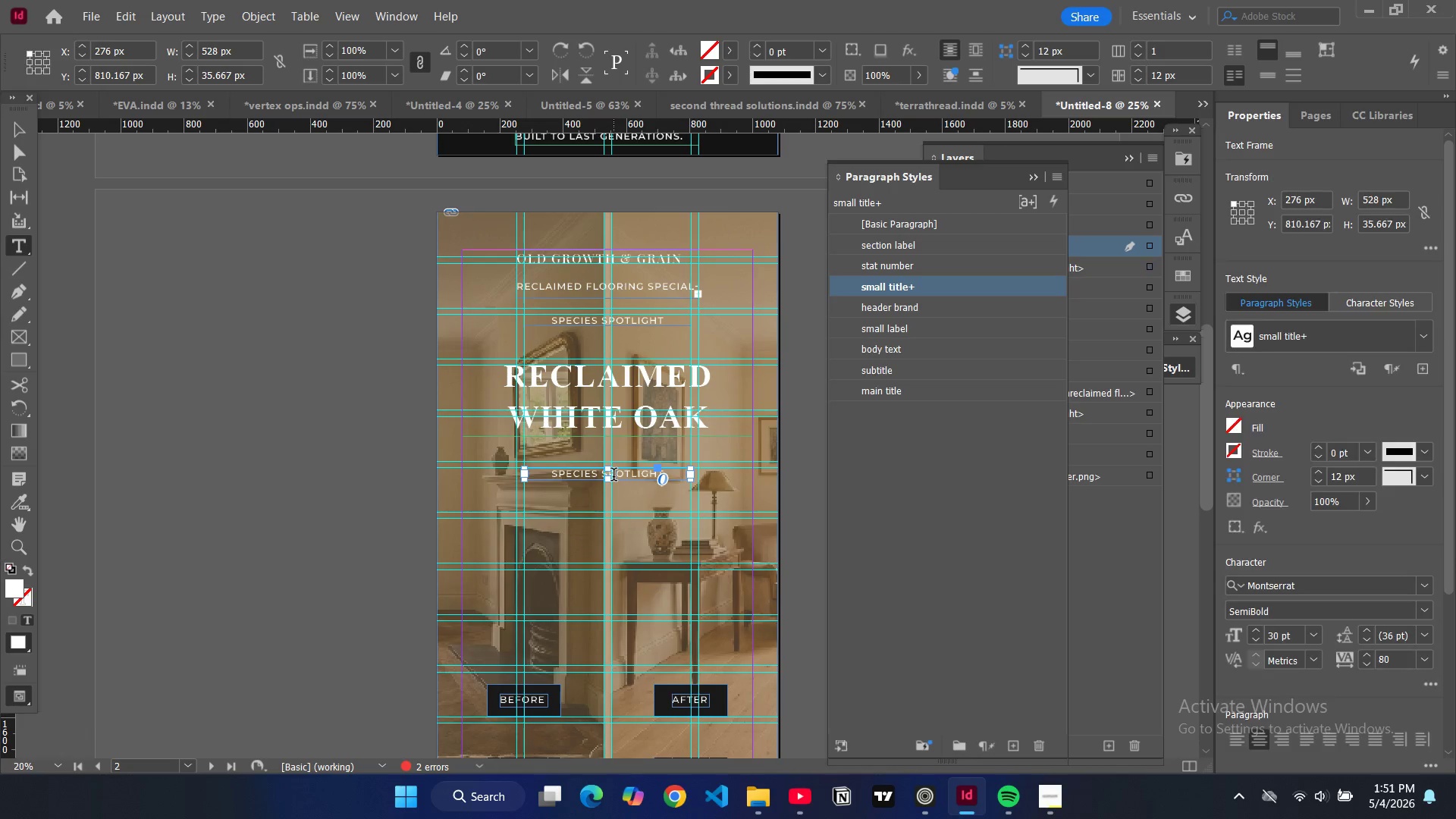 
key(Control+A)
 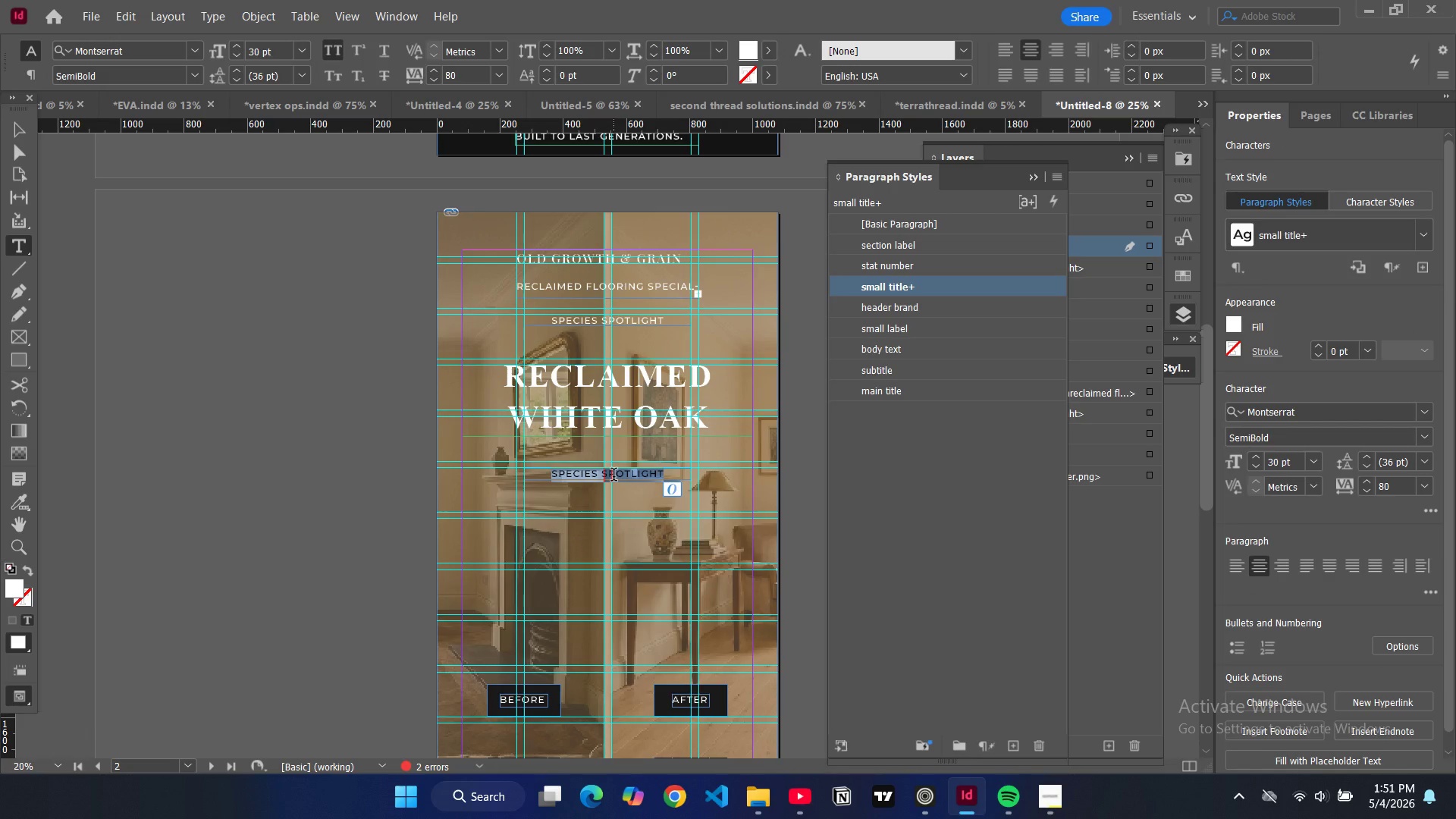 
type(charleston )
key(Backspace)
type(, sc)
 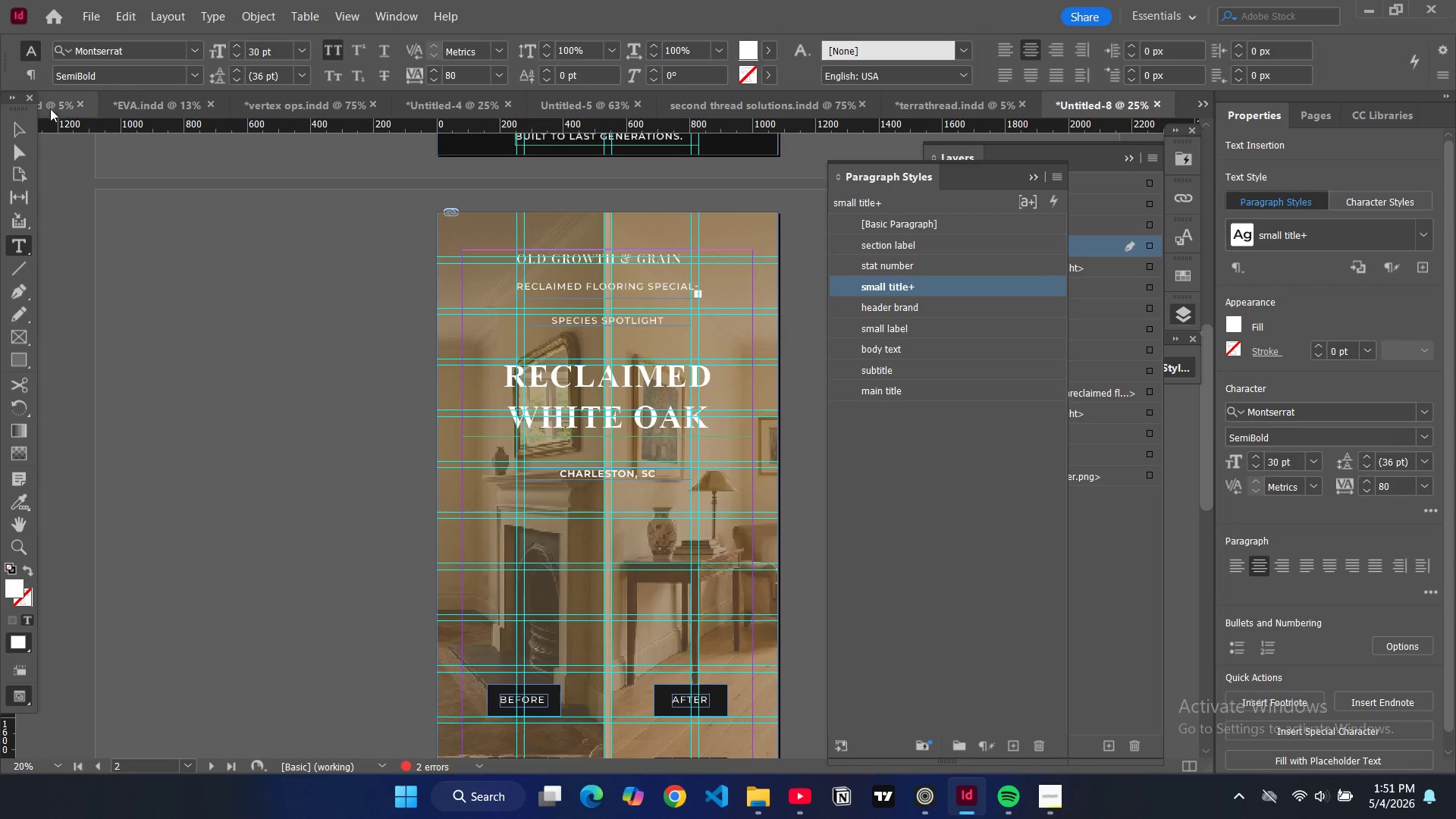 
left_click([20, 120])
 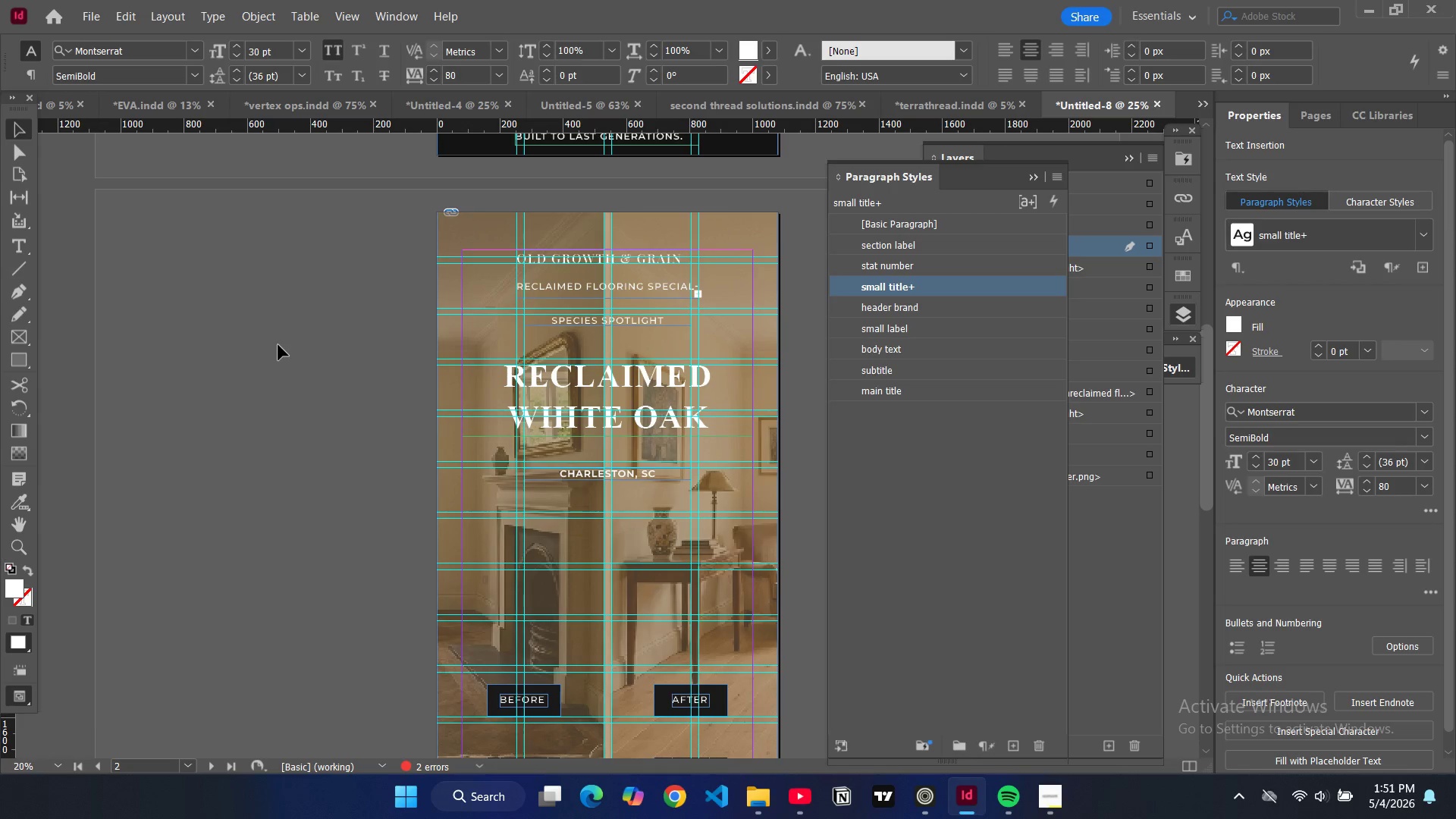 
left_click([278, 345])
 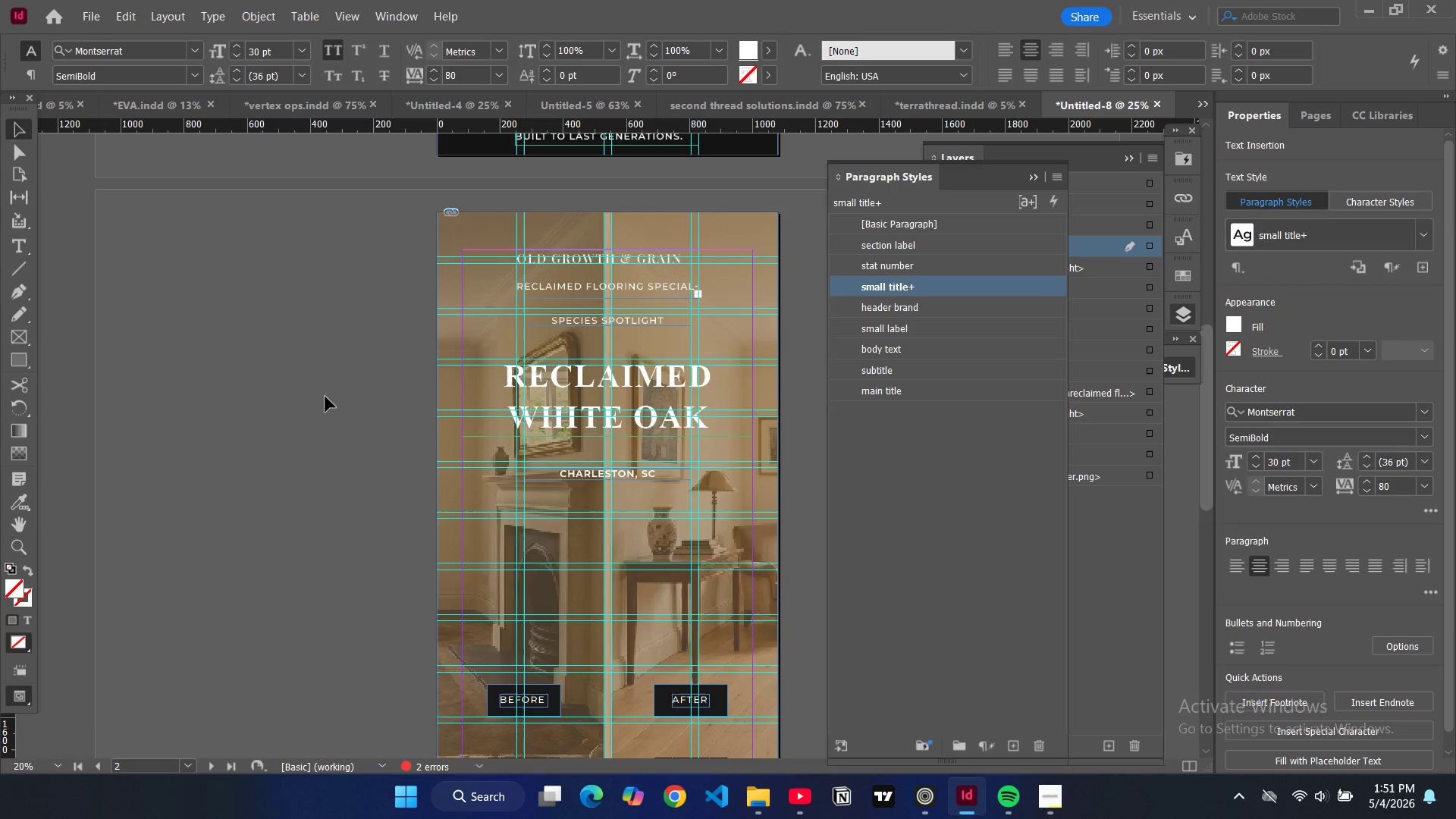 
scroll: coordinate [325, 397], scroll_direction: down, amount: 4.0
 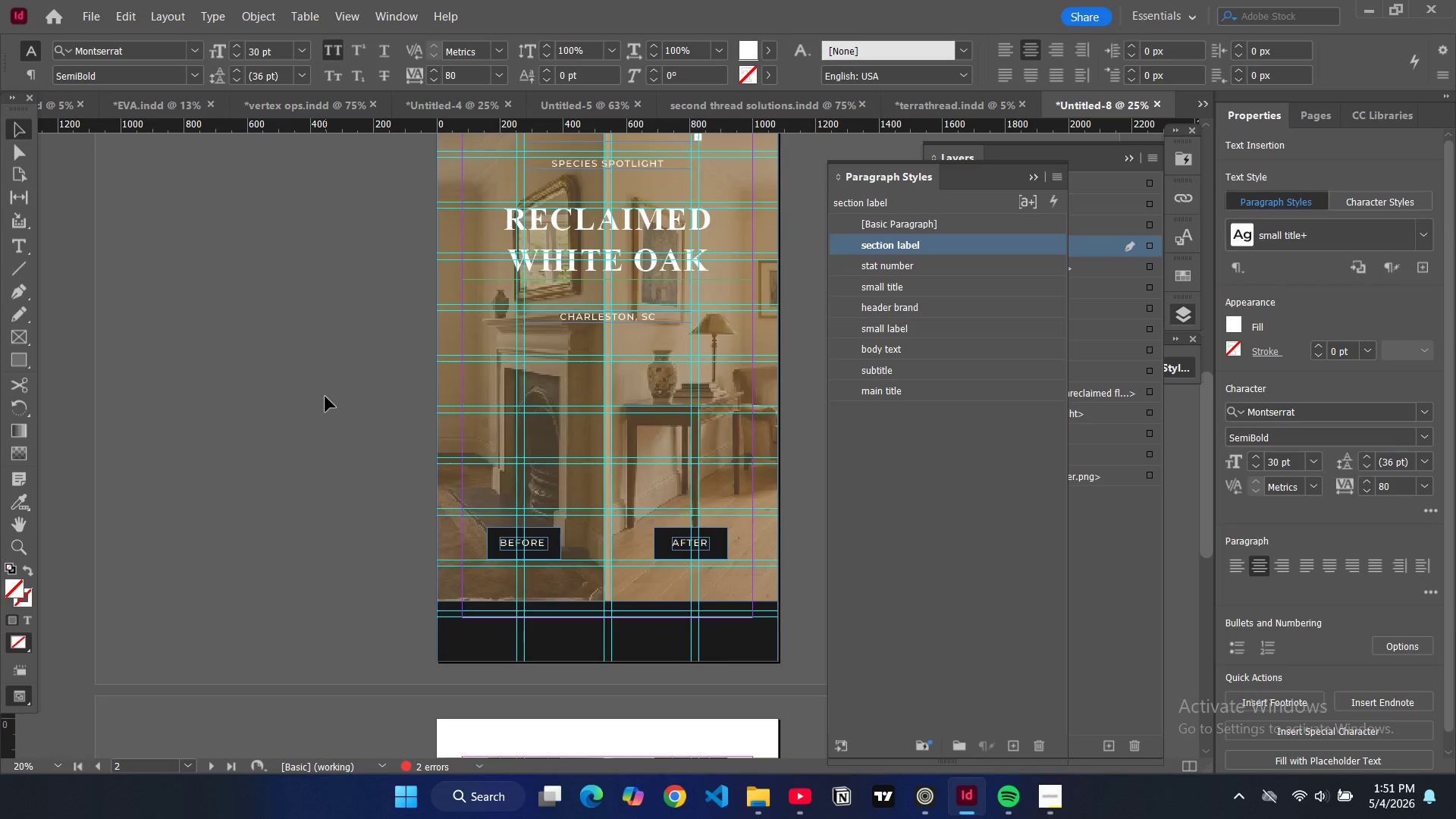 
scroll: coordinate [330, 389], scroll_direction: up, amount: 6.0
 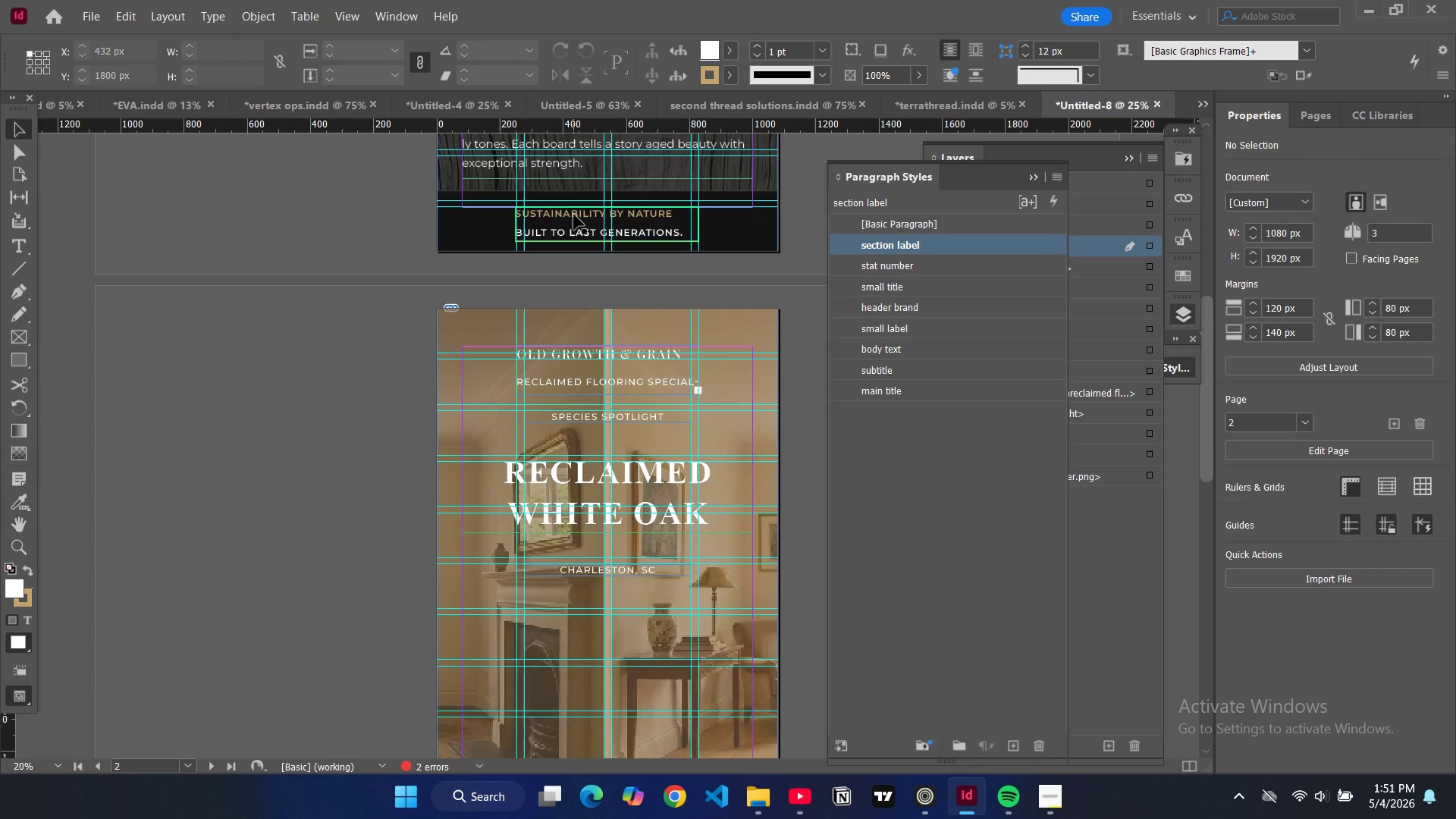 
left_click([574, 215])
 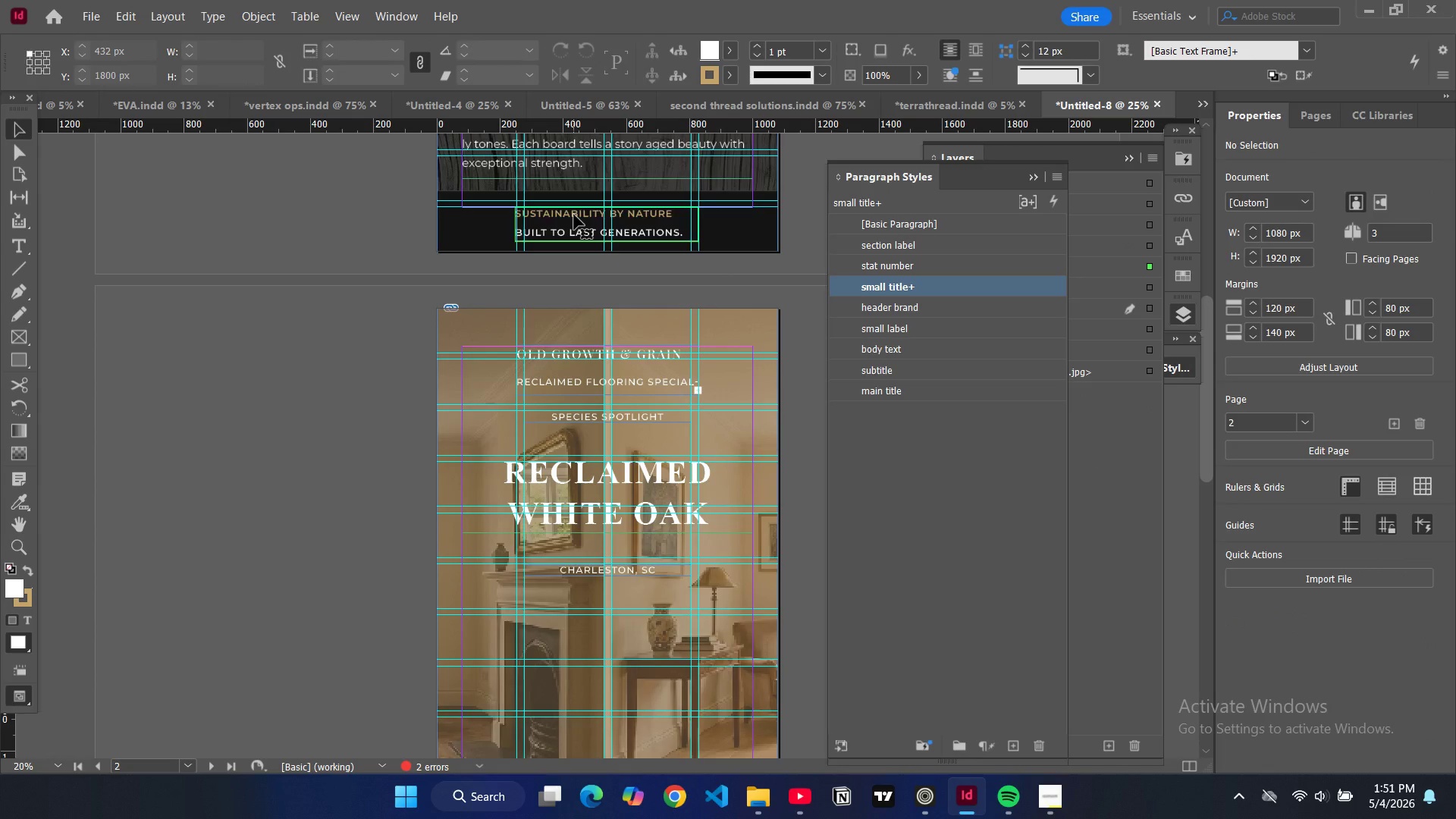 
hold_key(key=ControlLeft, duration=0.58)
 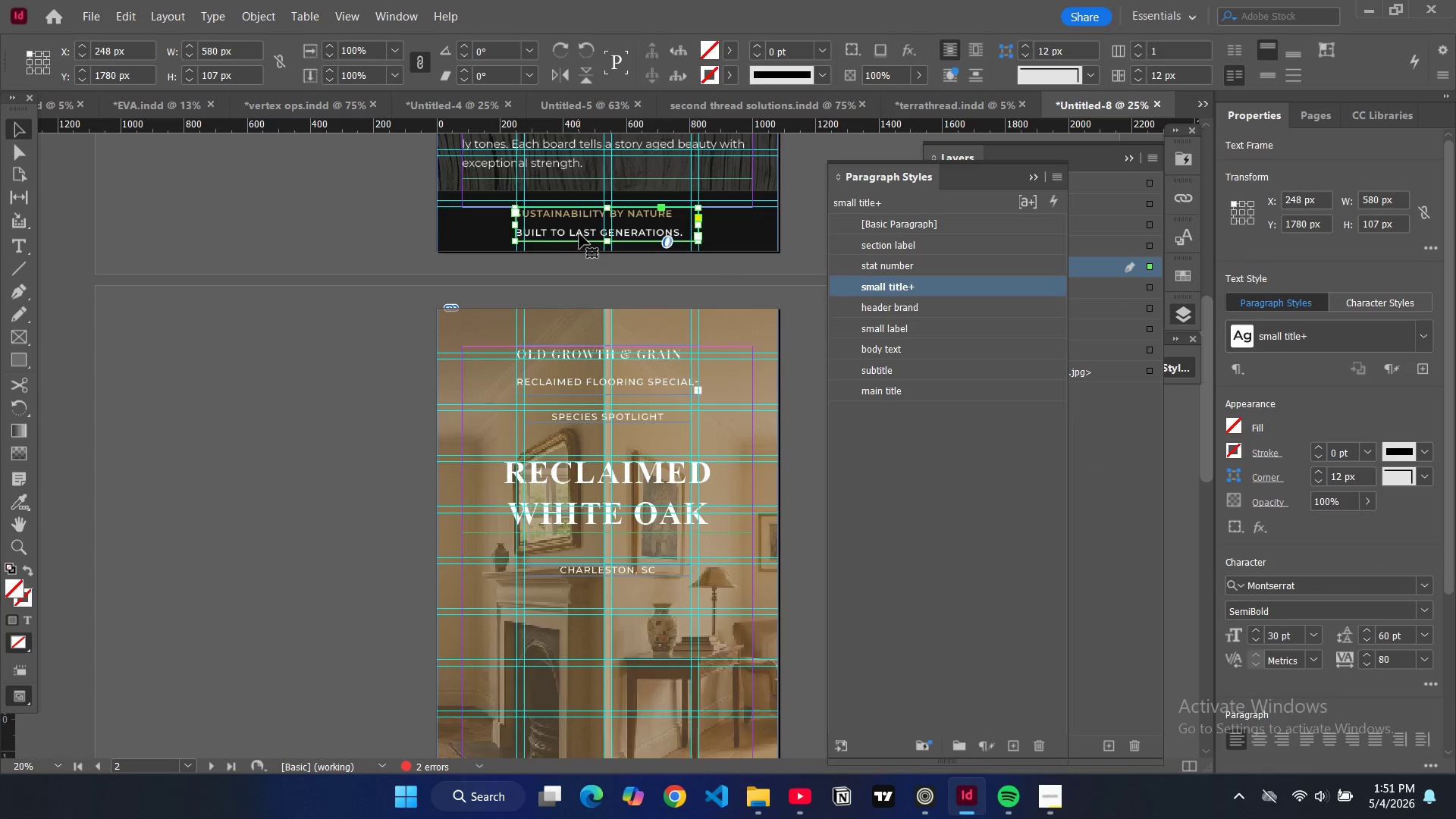 
key(Control+C)
 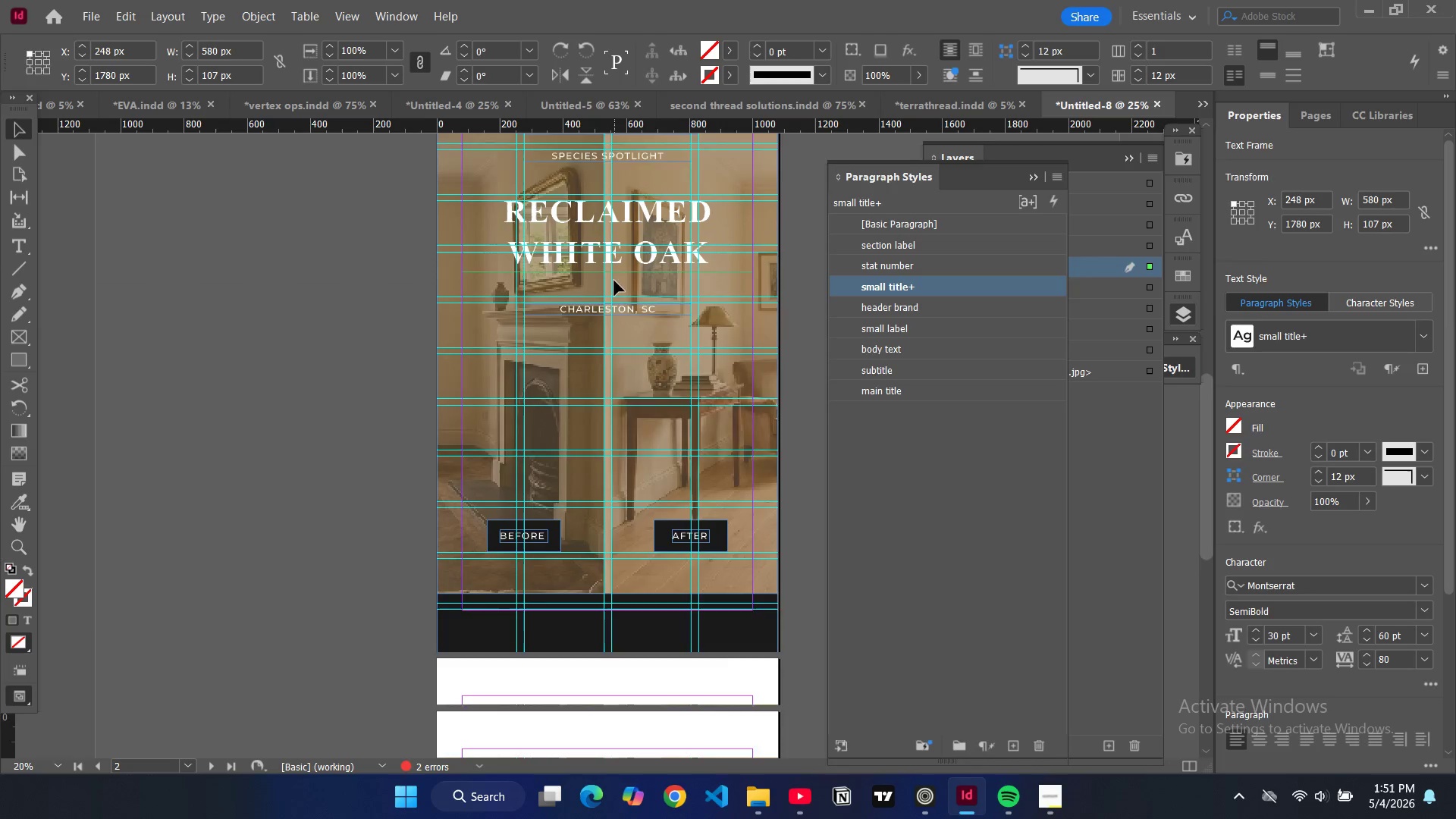 
scroll: coordinate [613, 285], scroll_direction: down, amount: 11.0
 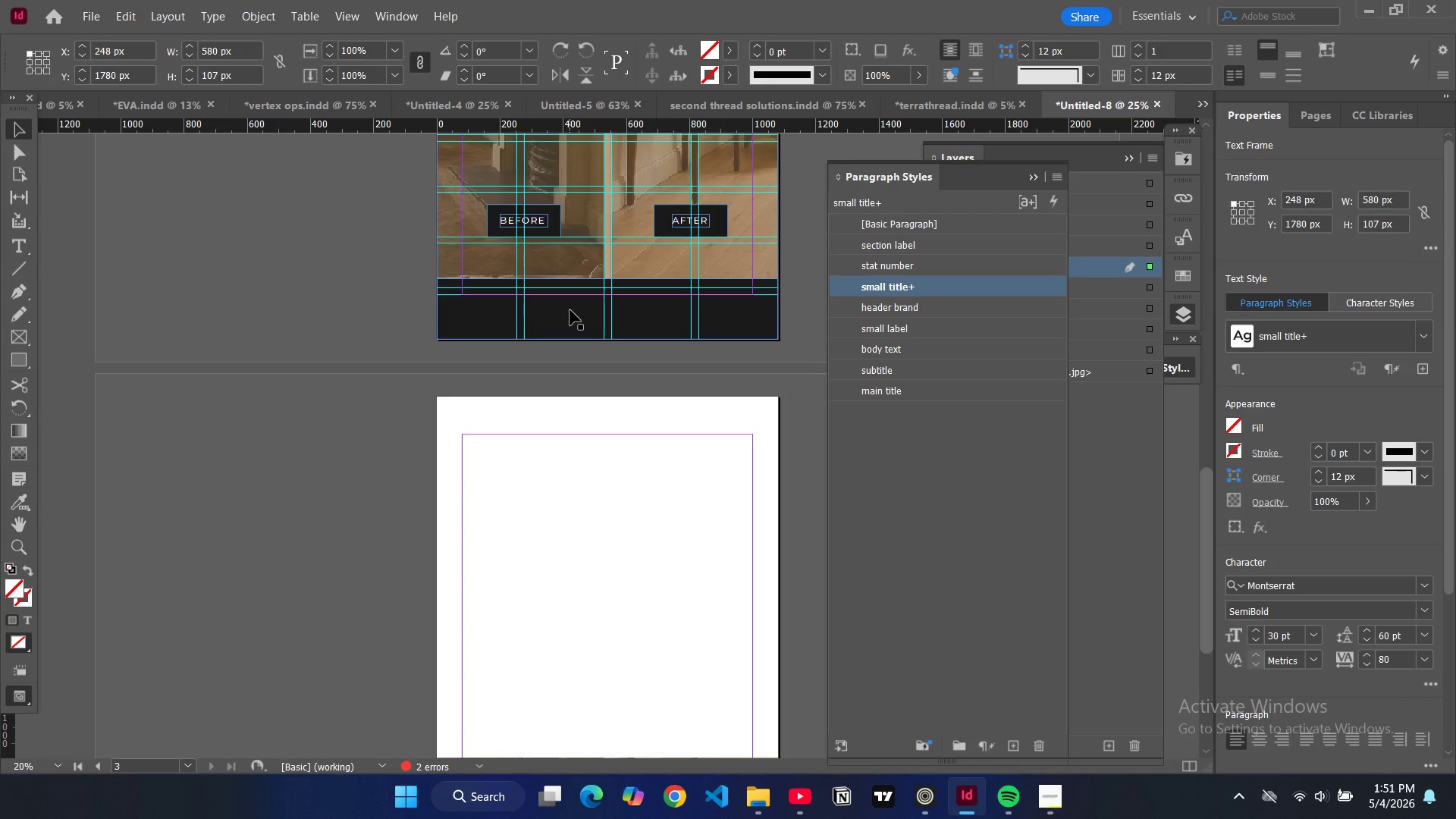 
left_click([570, 310])
 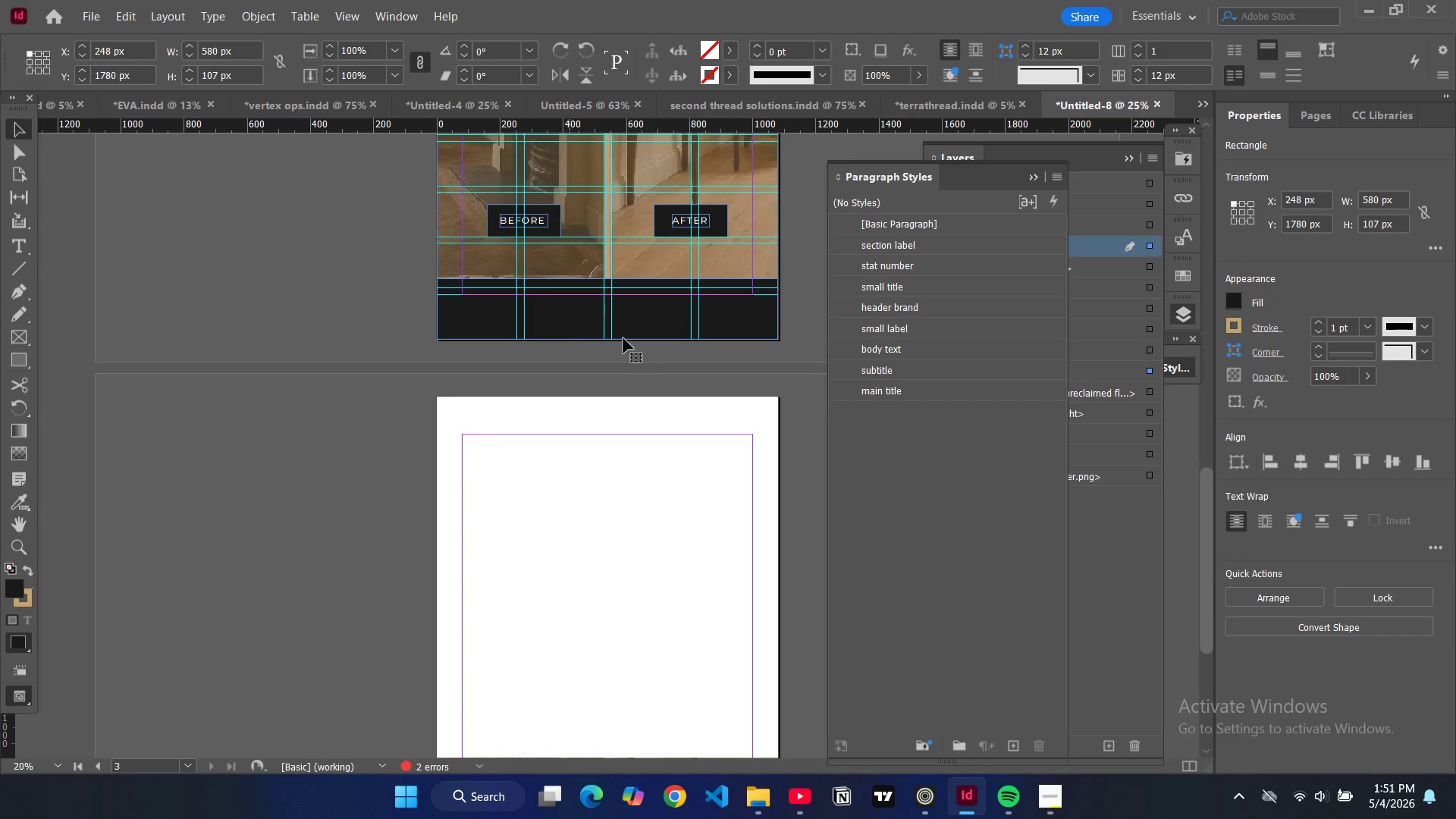 
left_click([594, 332])
 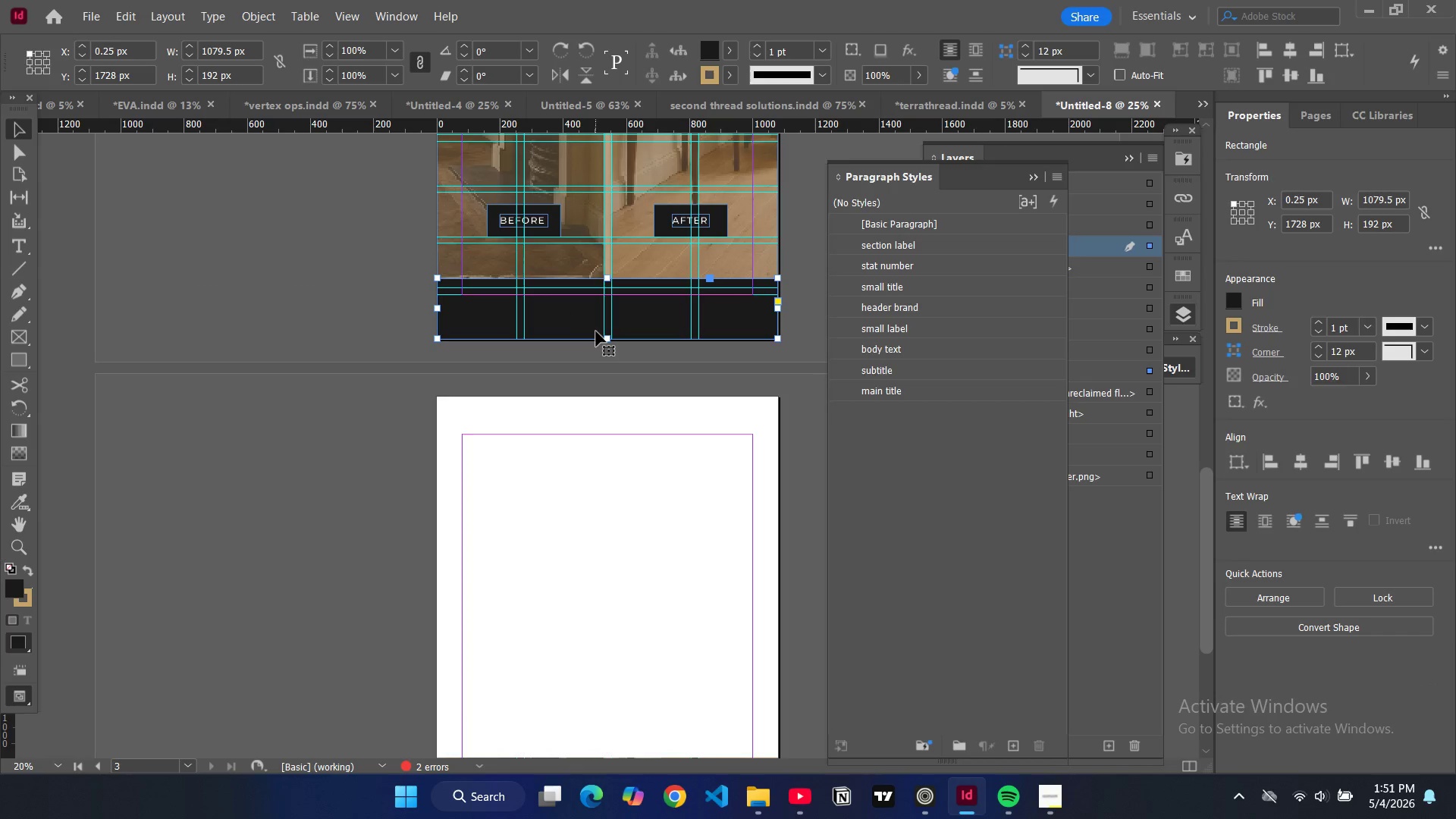 
key(Control+V)
 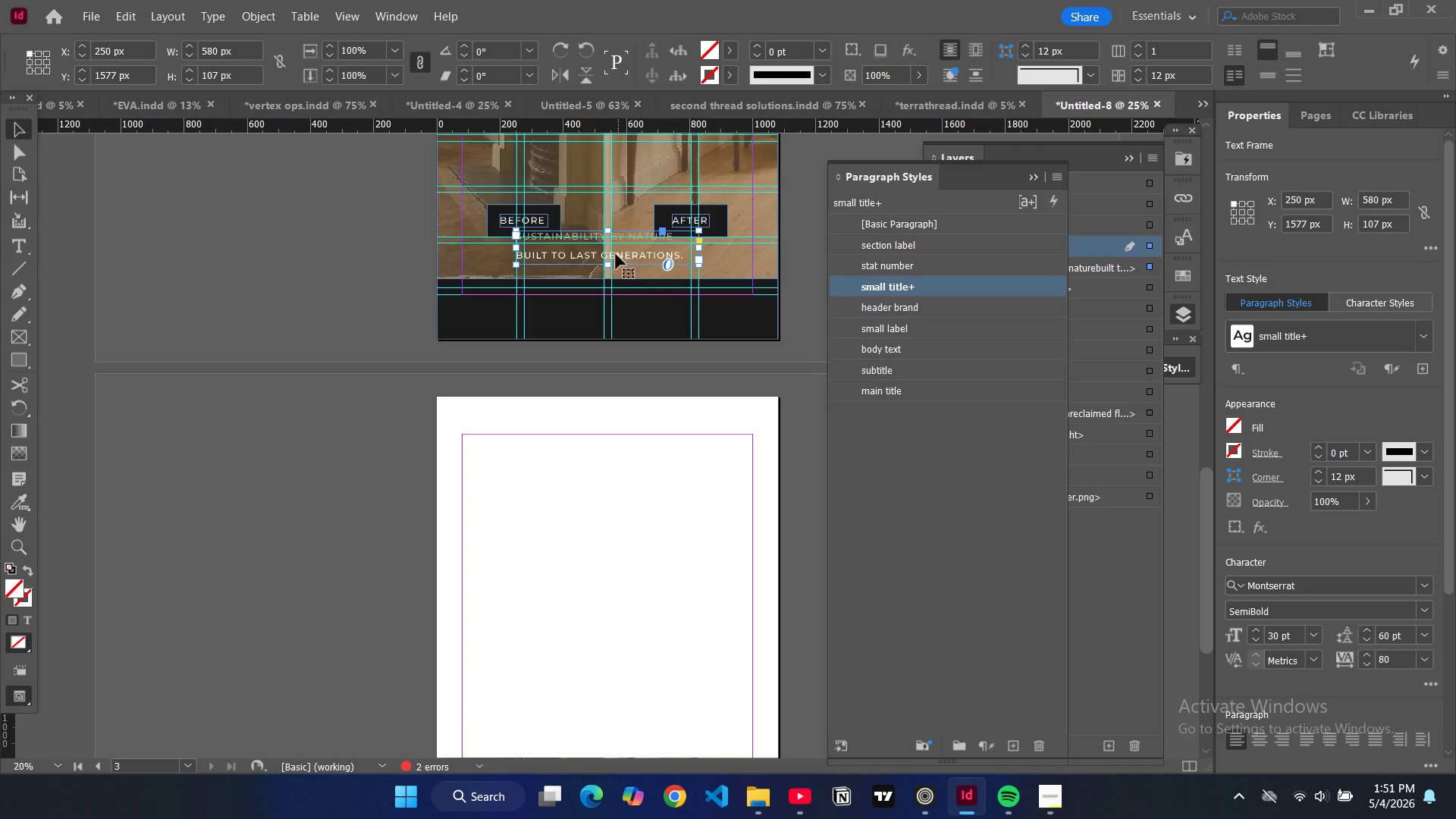 
left_click_drag(start_coordinate=[576, 246], to_coordinate=[523, 313])
 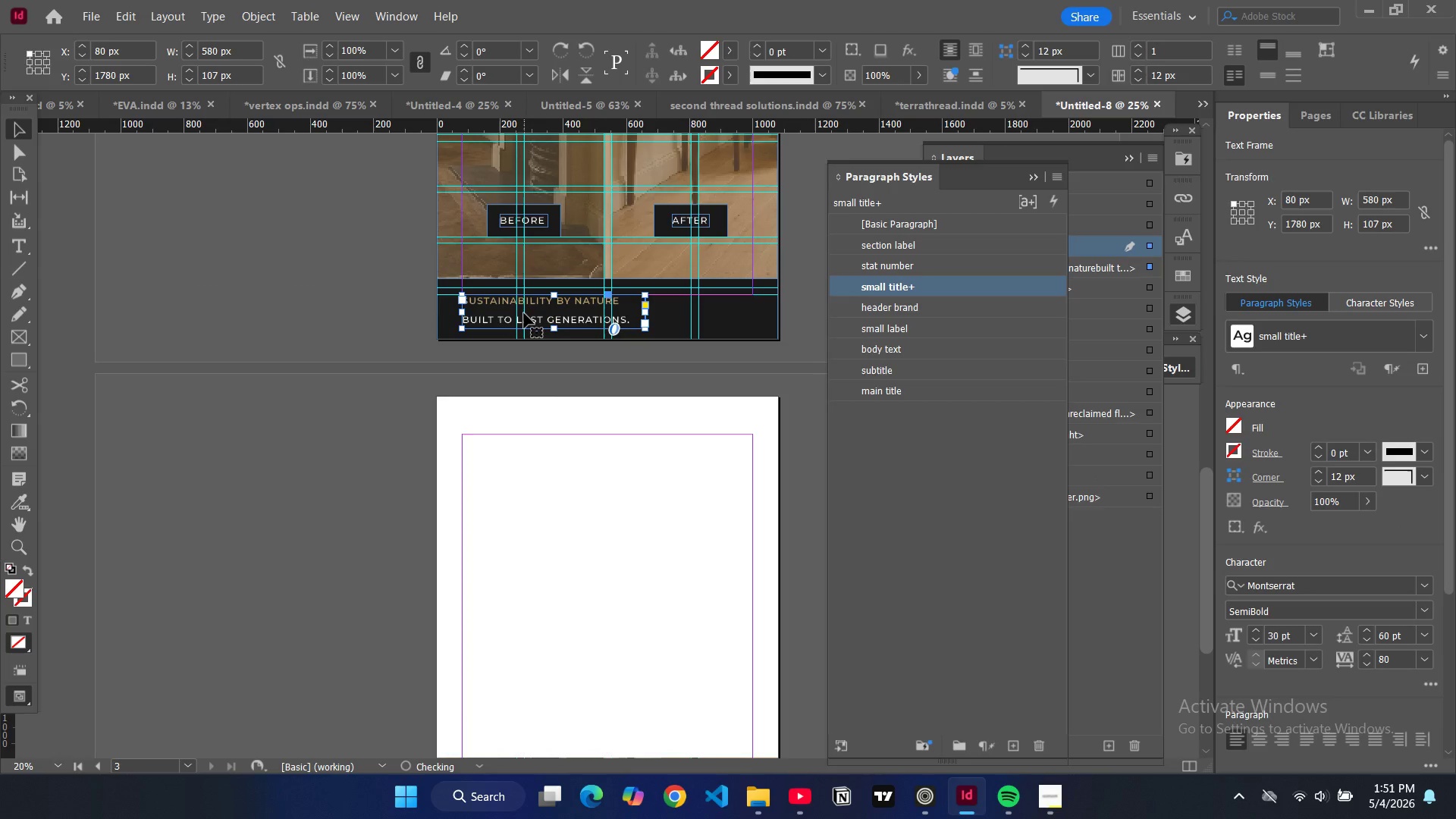 
double_click([524, 313])
 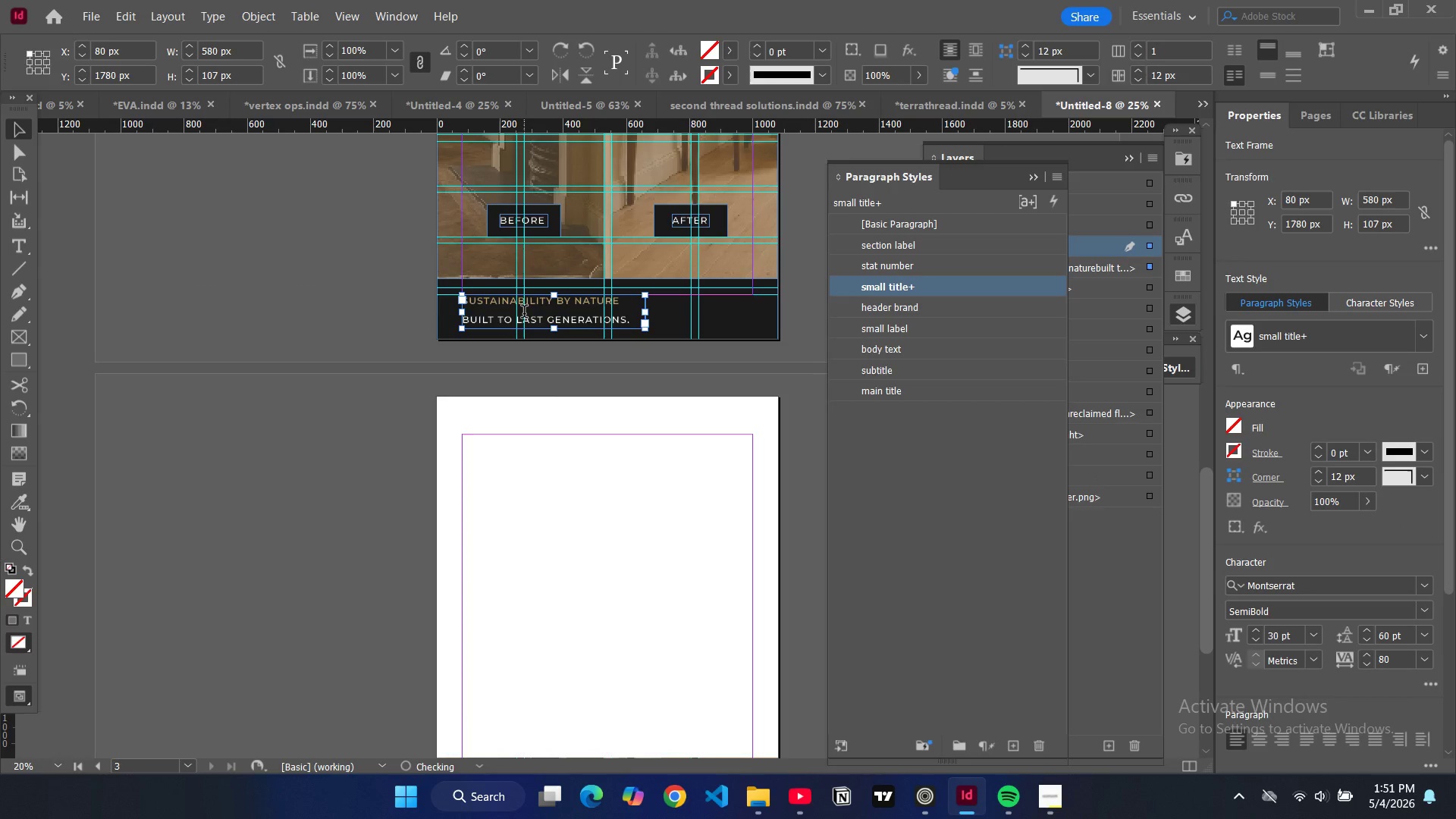 
key(Control+A)
 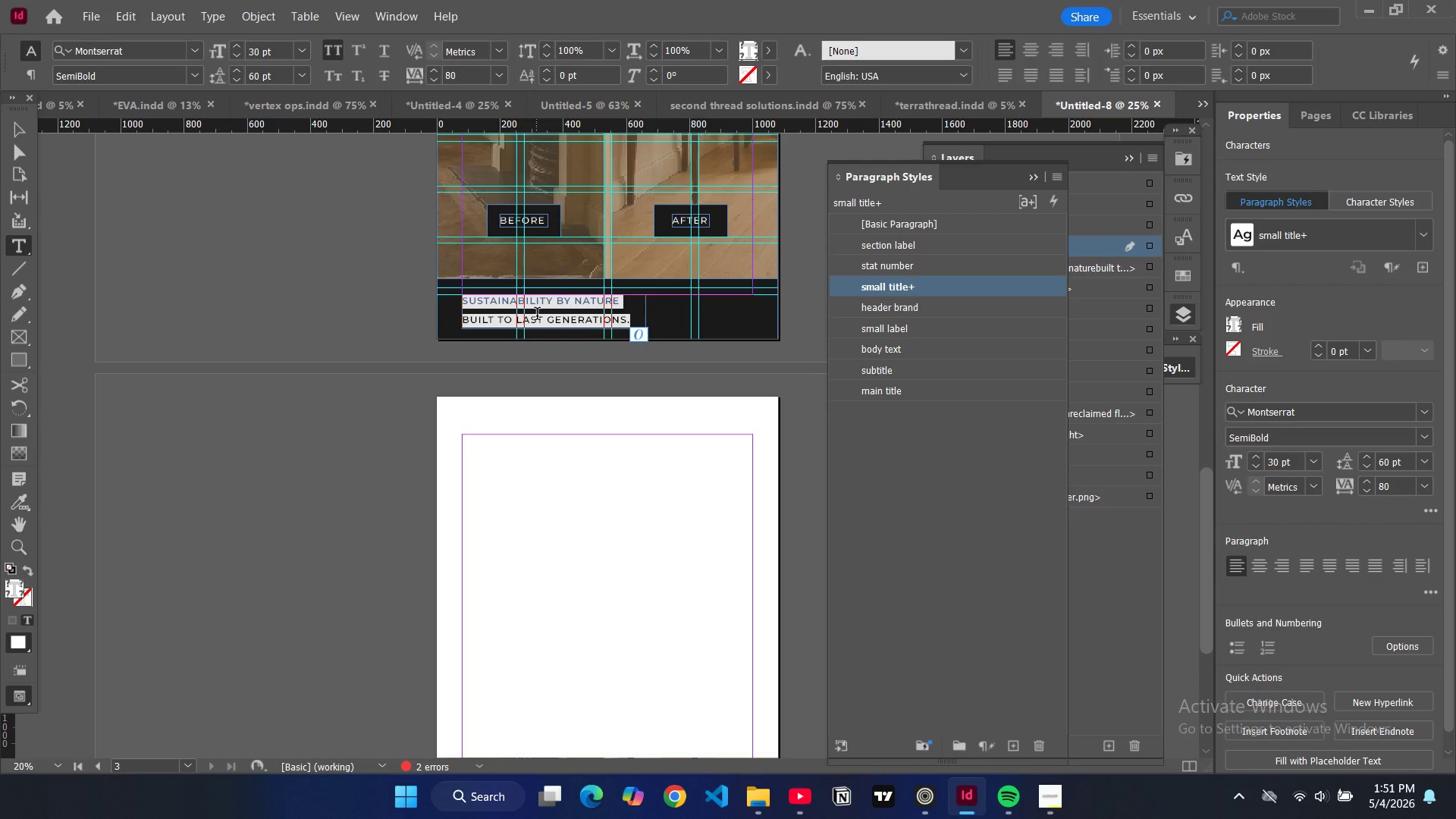 
type(reclaimed )
key(Backspace)
type(. )
key(Backspace)
 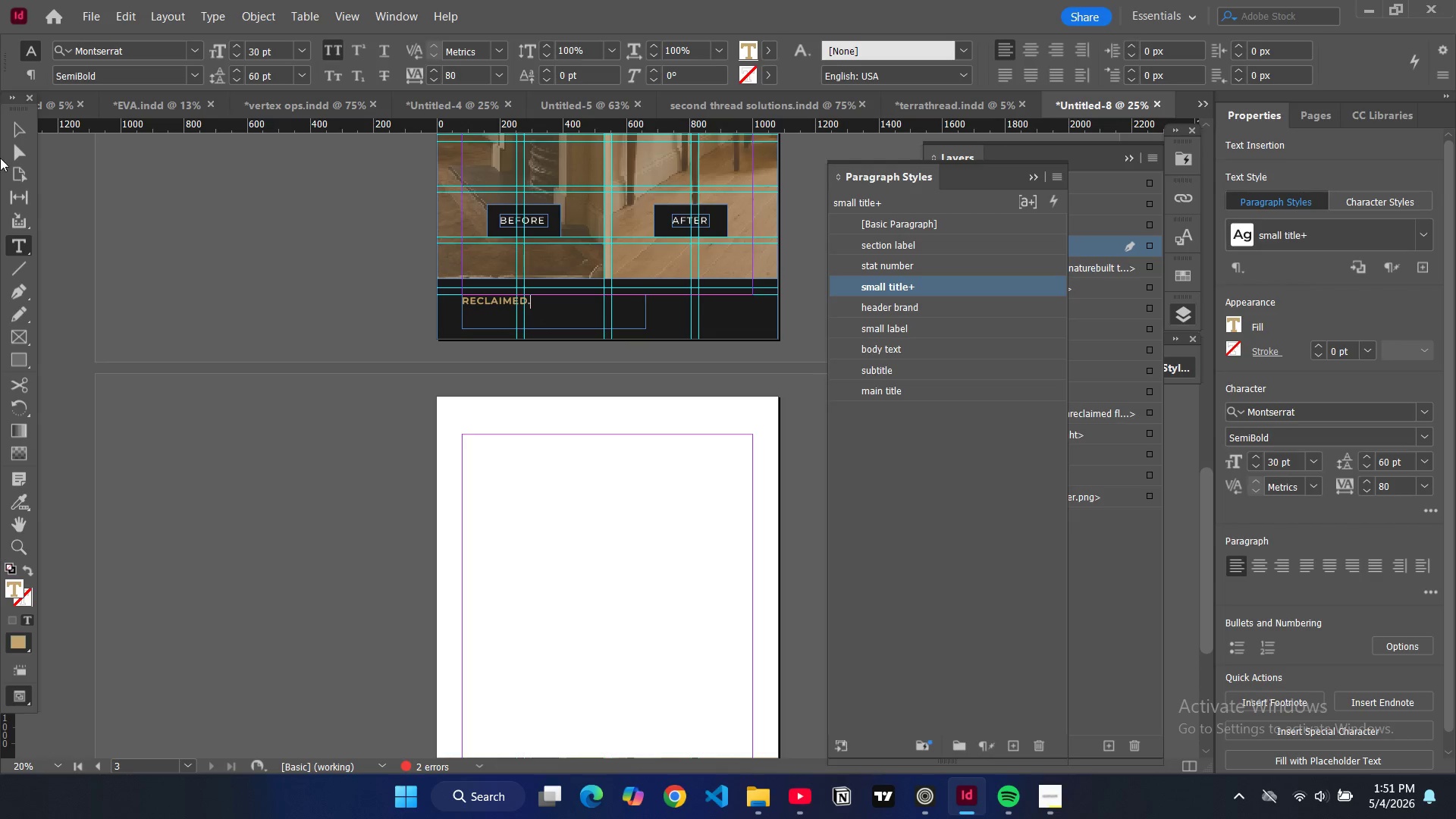 
left_click([13, 131])
 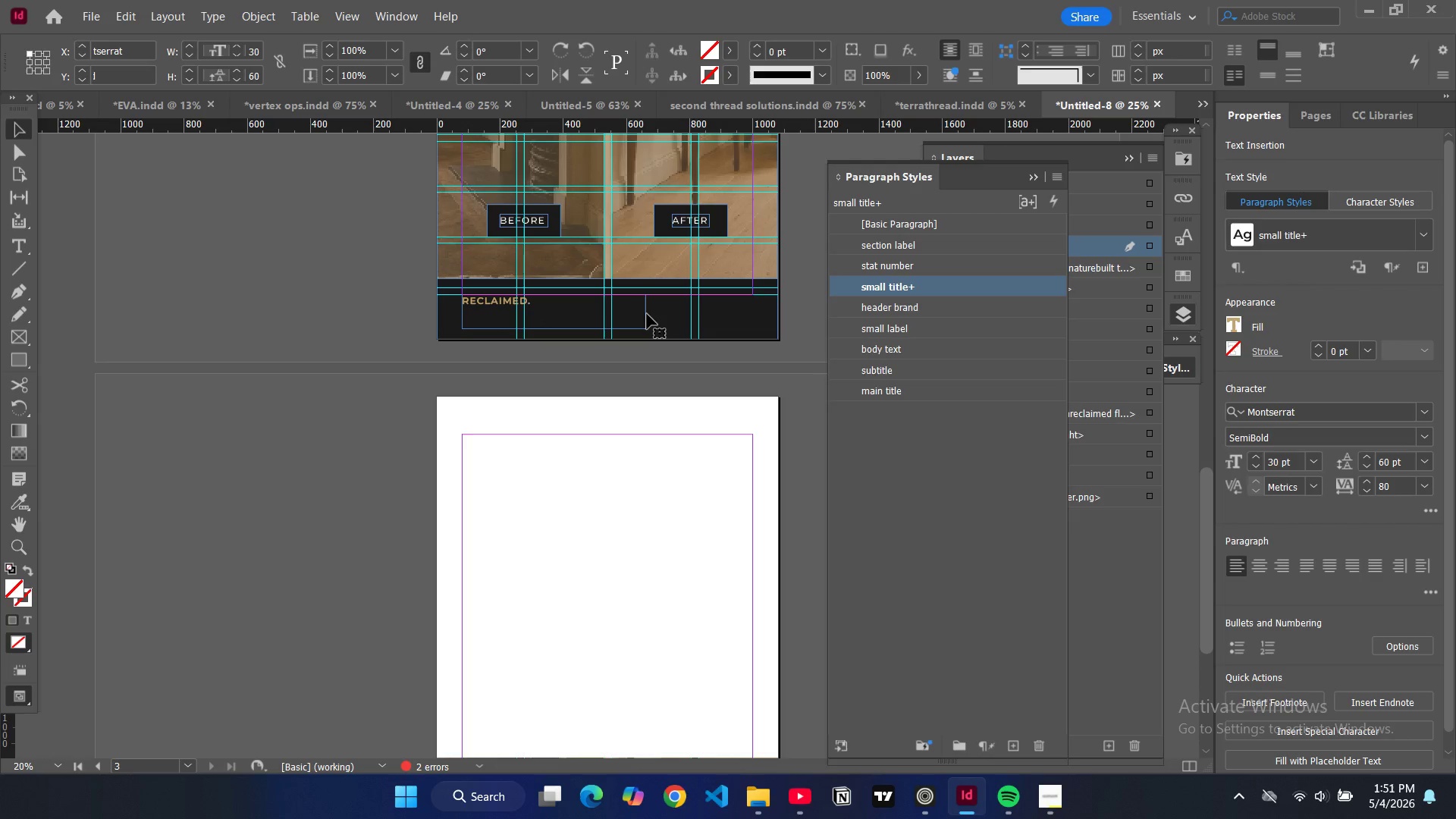 
left_click([646, 314])
 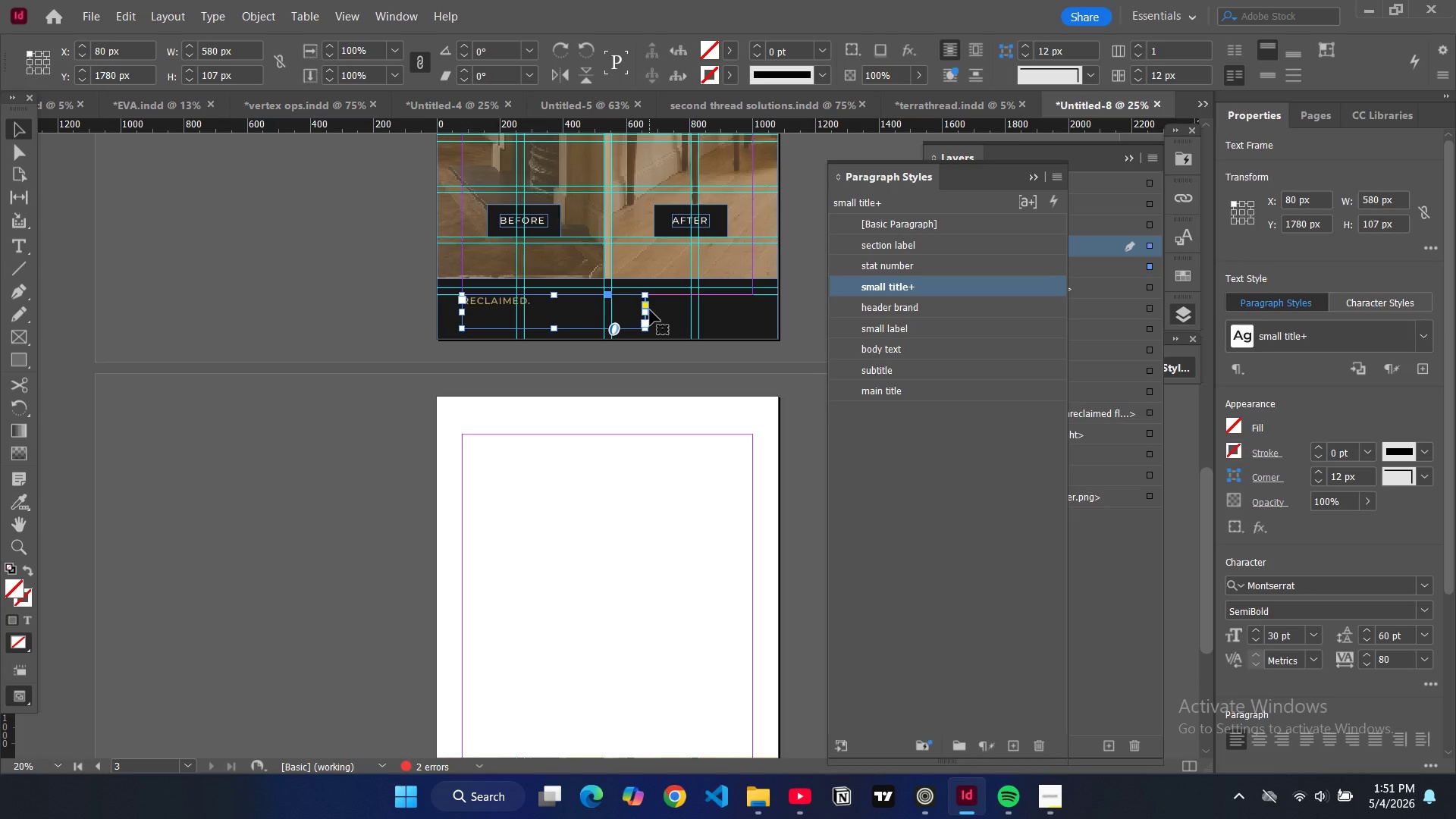 
left_click([650, 310])
 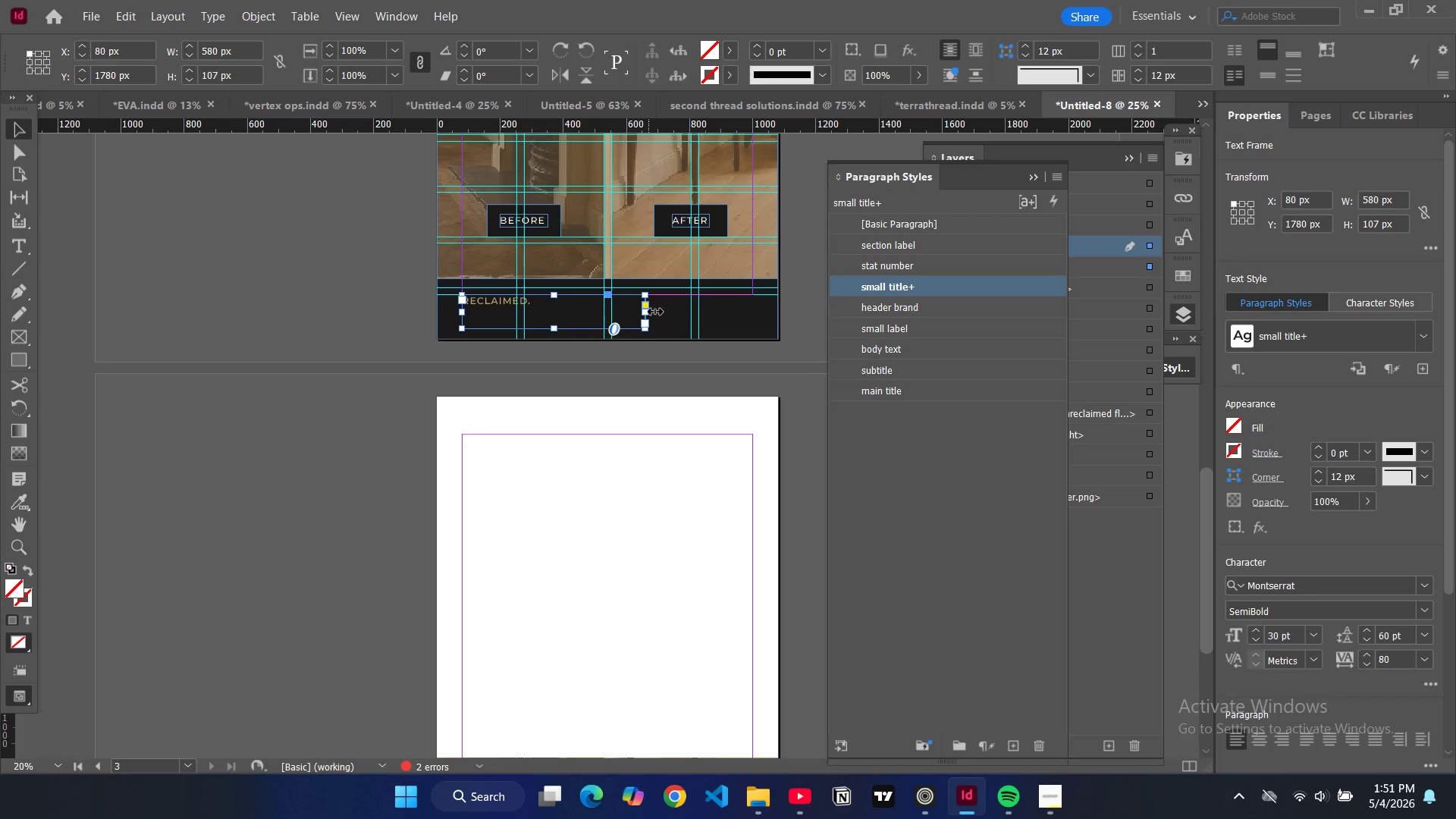 
left_click_drag(start_coordinate=[648, 312], to_coordinate=[753, 315])
 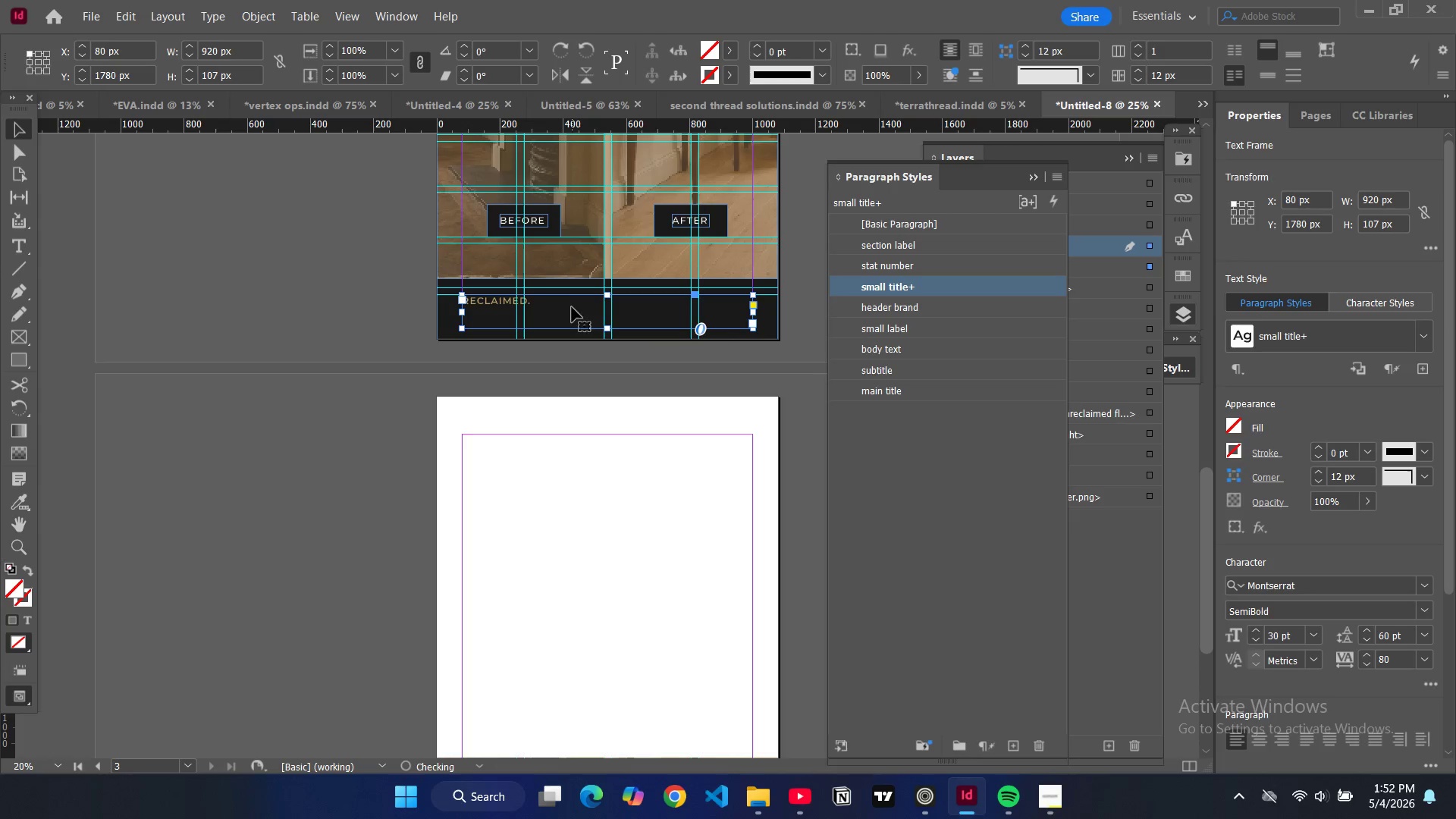 
double_click([572, 307])
 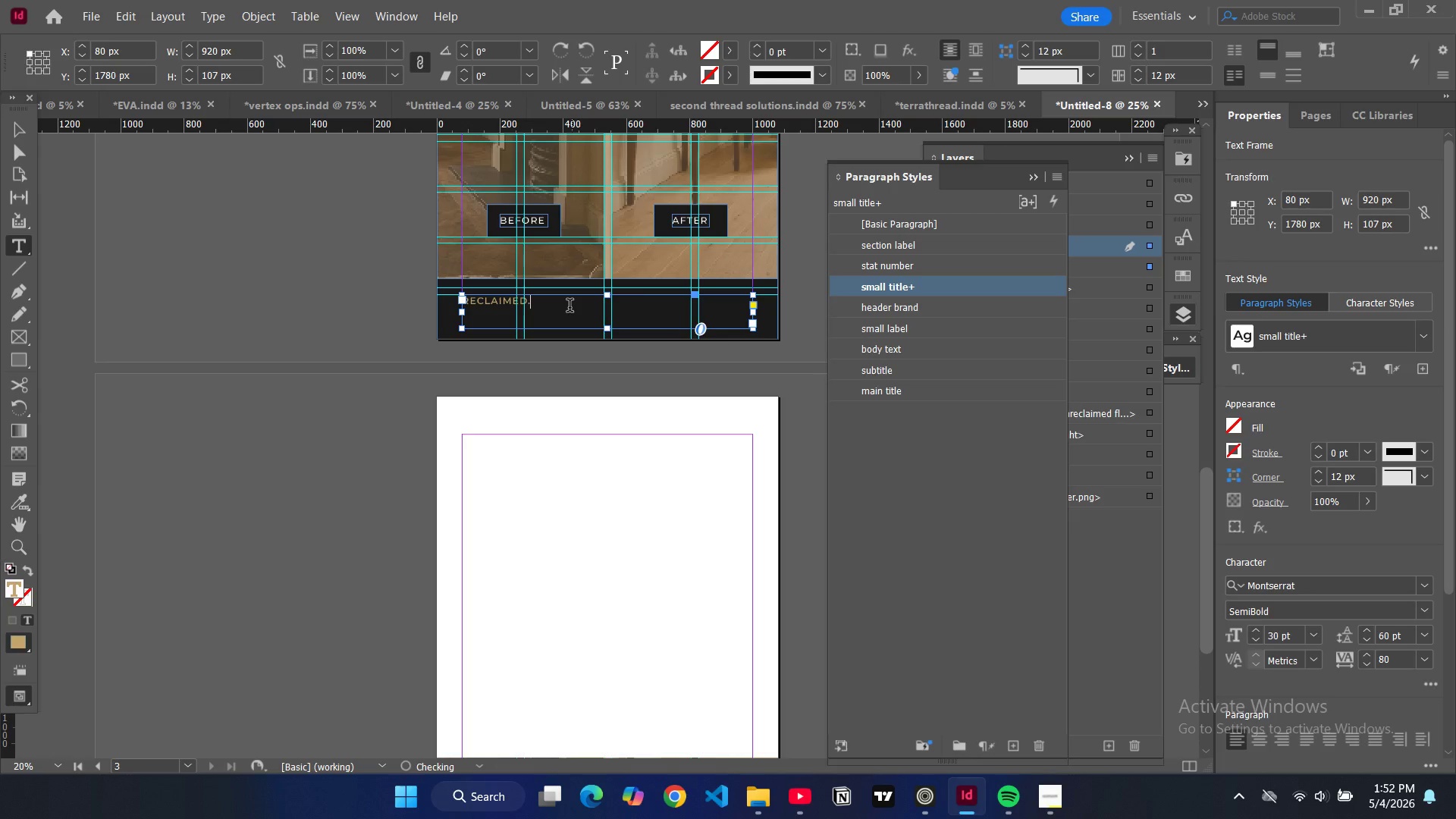 
key(Tab)
type(restores)
key(Backspace)
type(d. )
key(Backspace)
key(Tab)
key(Backspace)
key(Tab)
type([Home])
 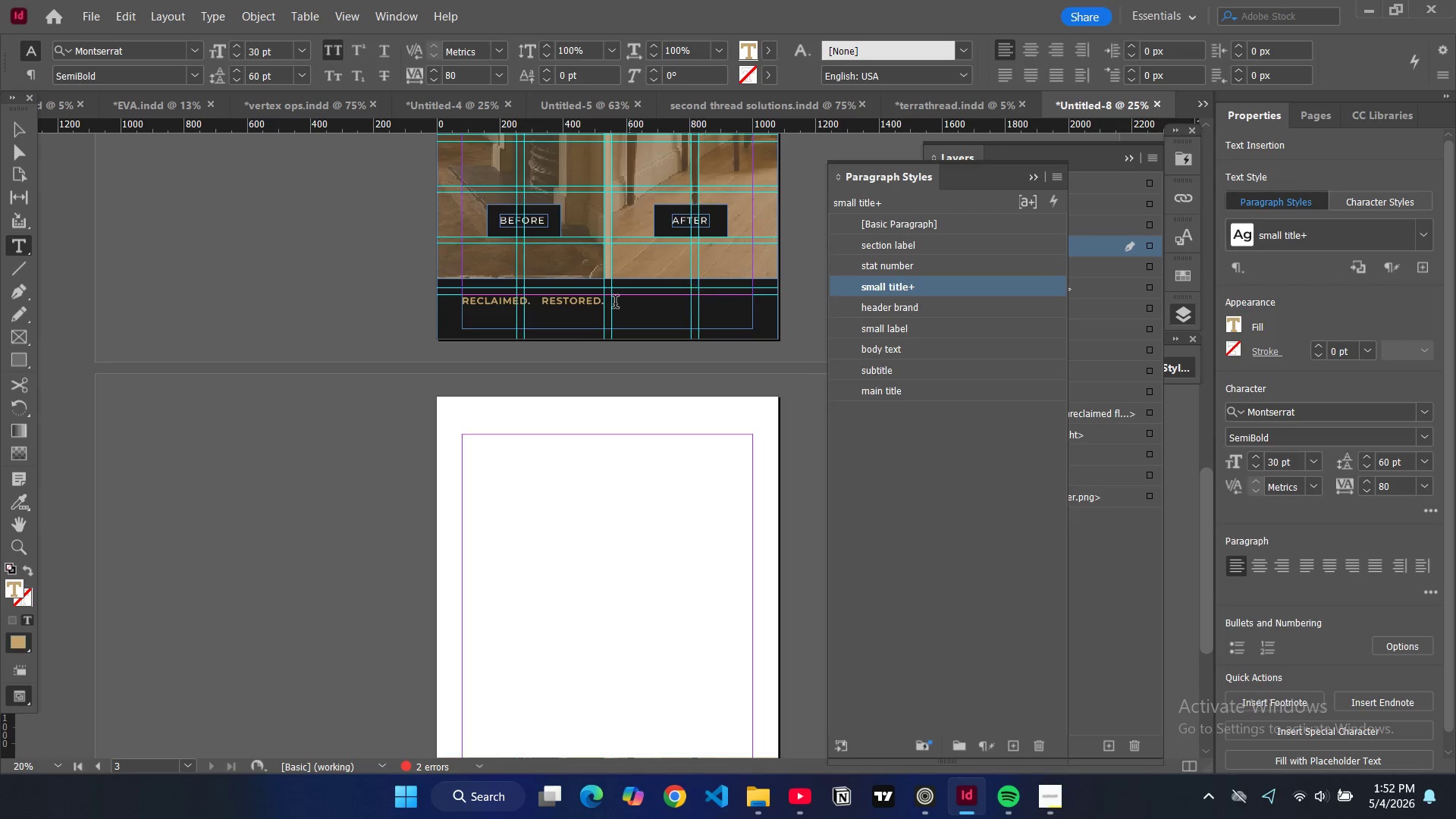 
left_click([610, 305])
 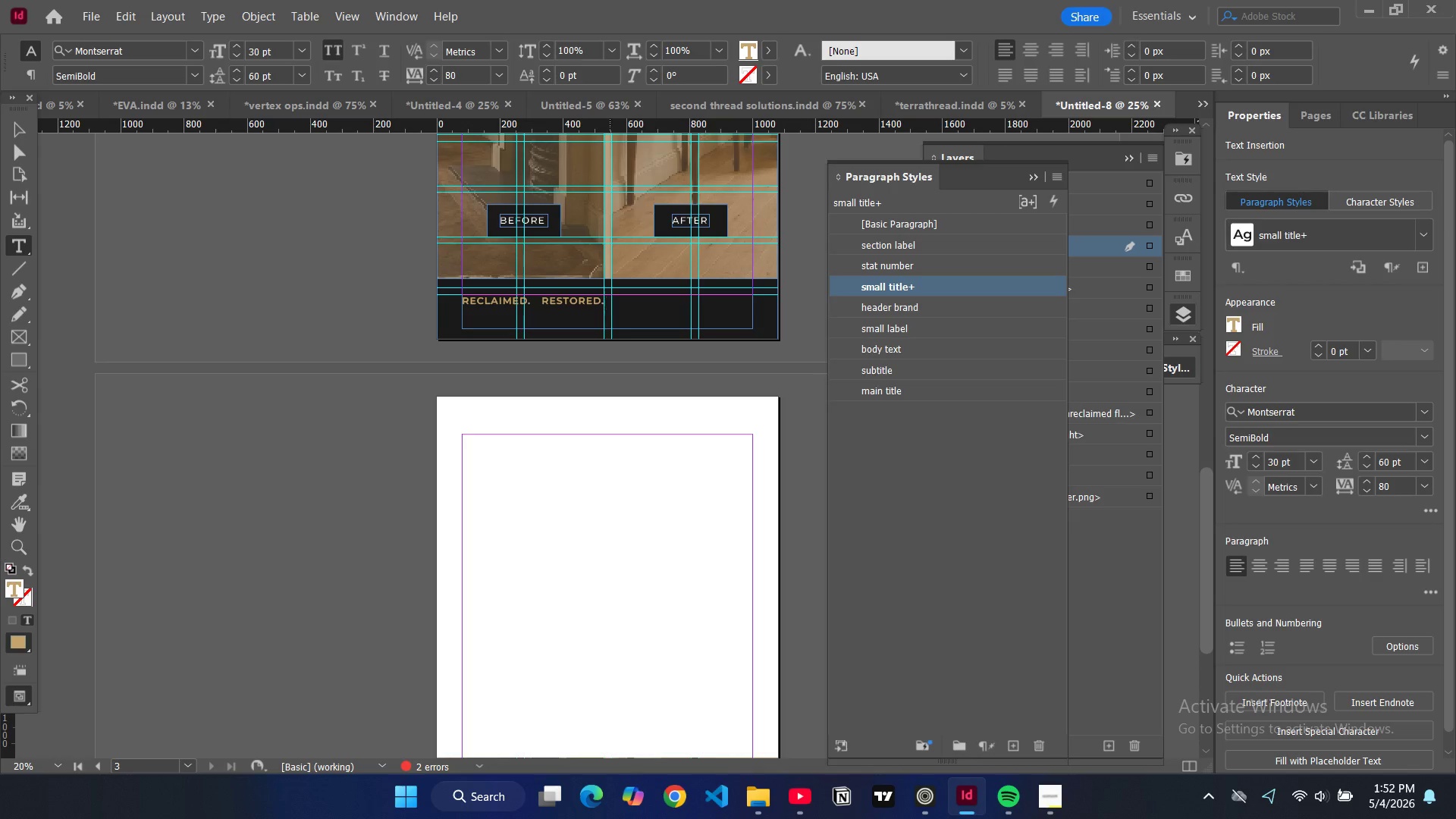 
key(Backspace)
 